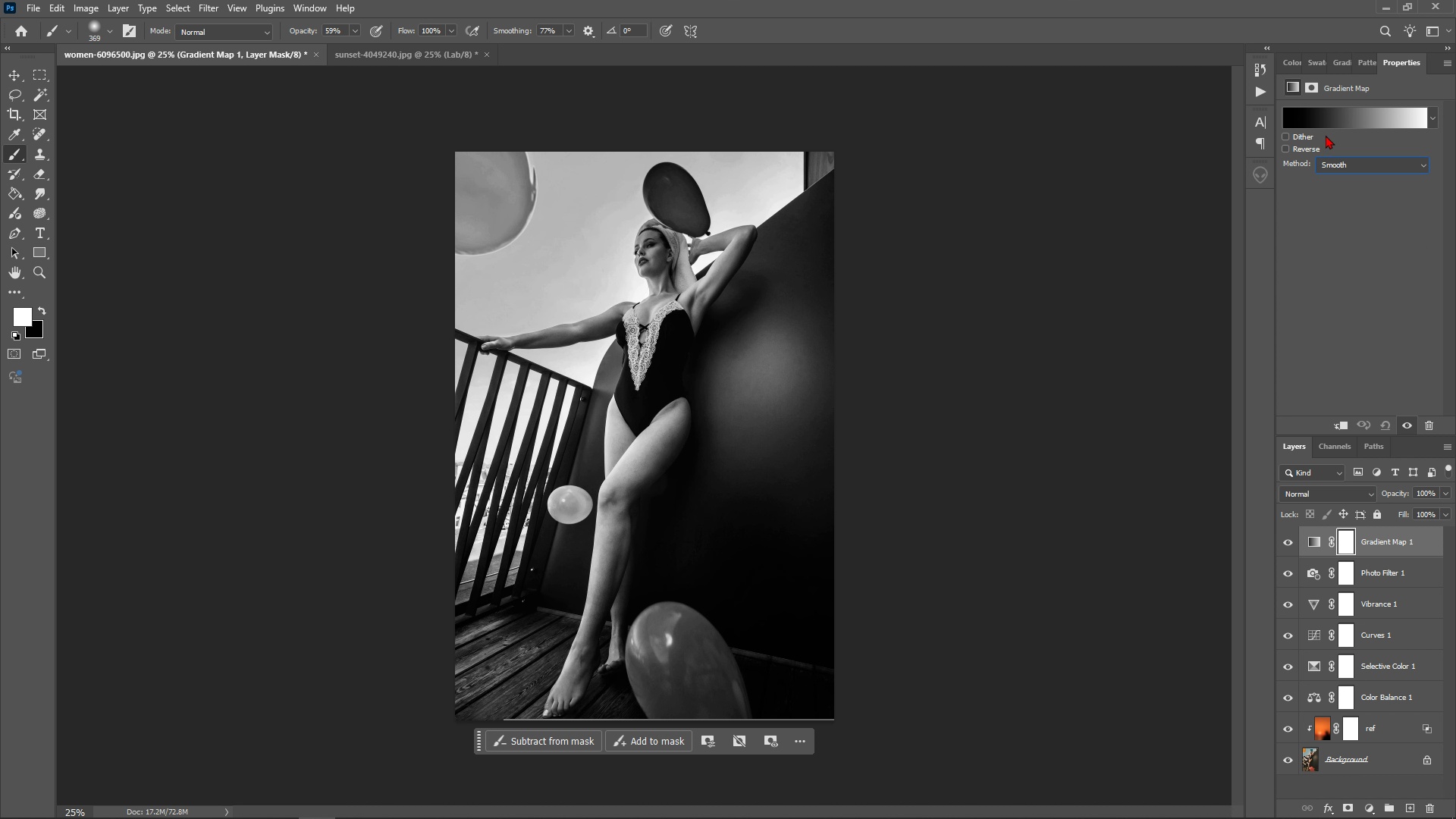 
left_click([1340, 120])
 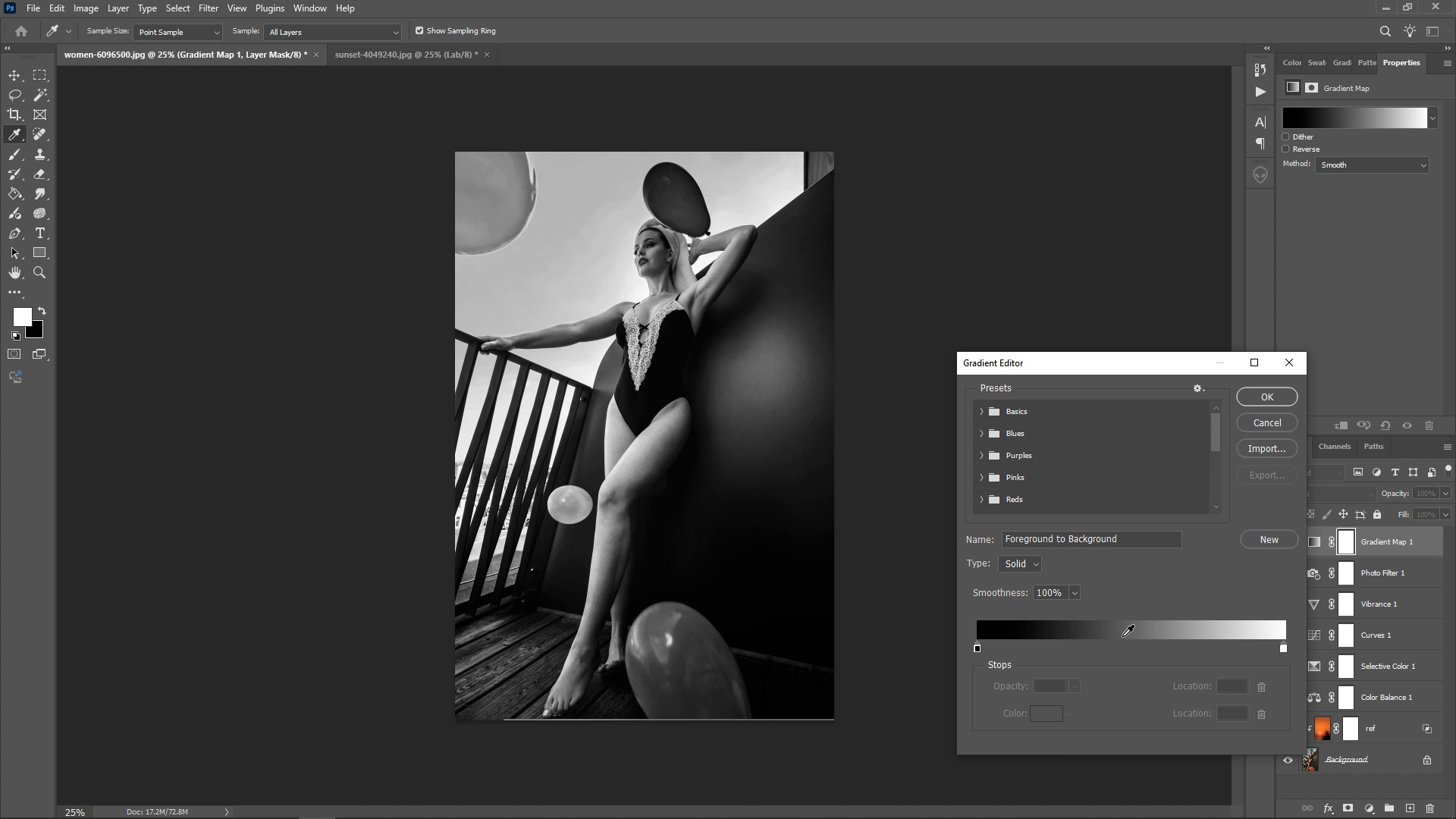 
left_click([1127, 643])
 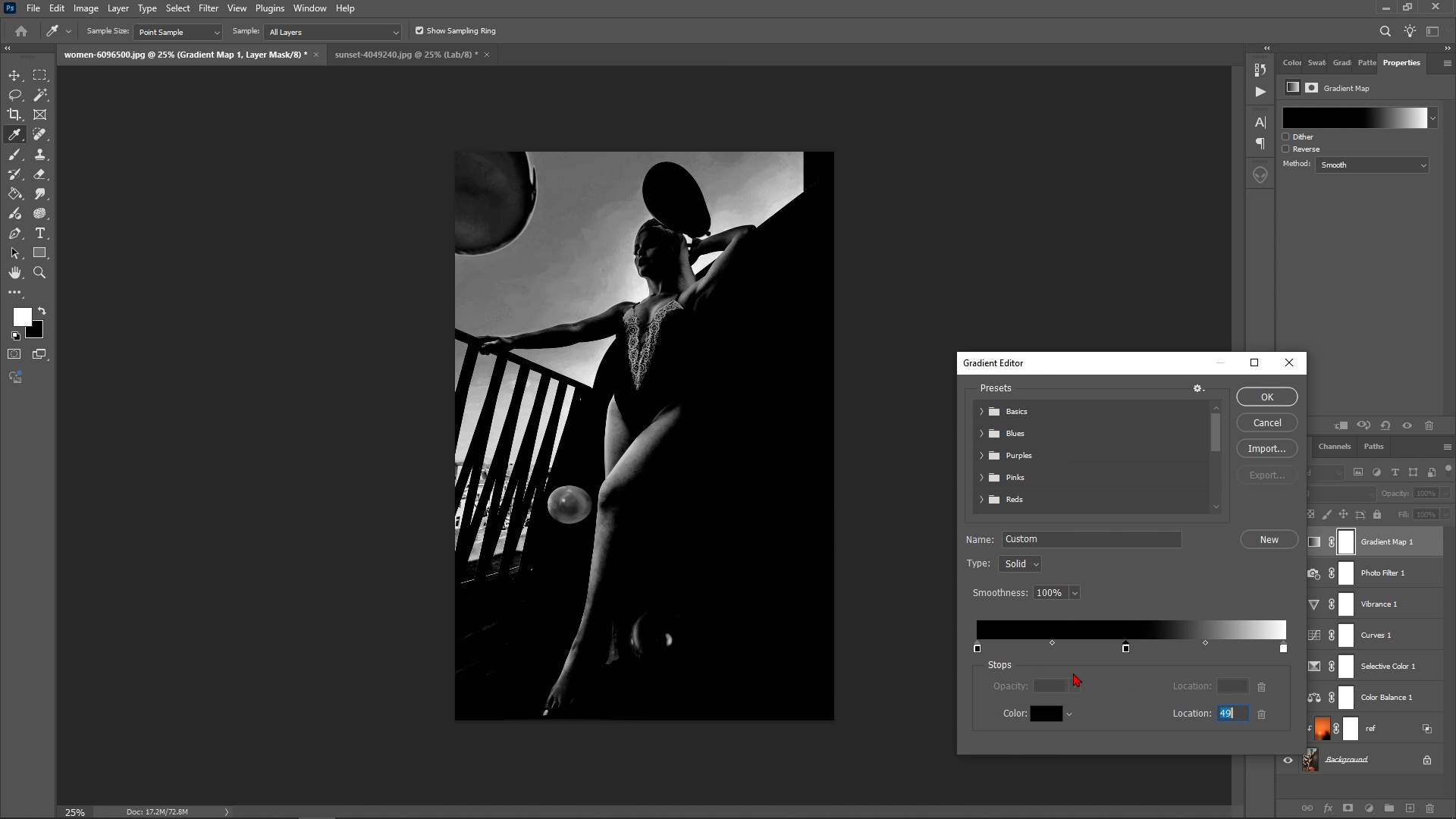 
wait(9.1)
 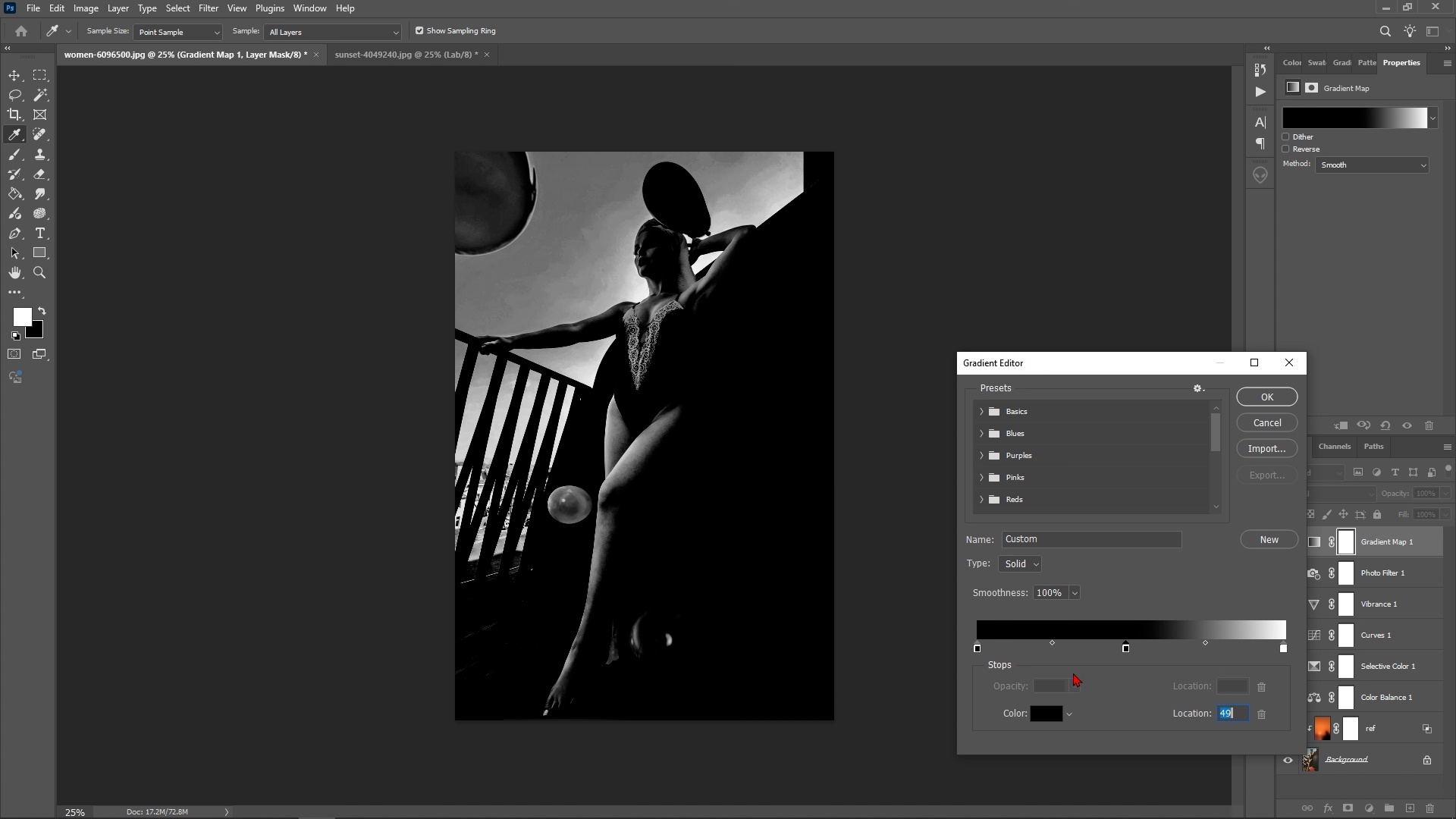 
left_click([979, 651])
 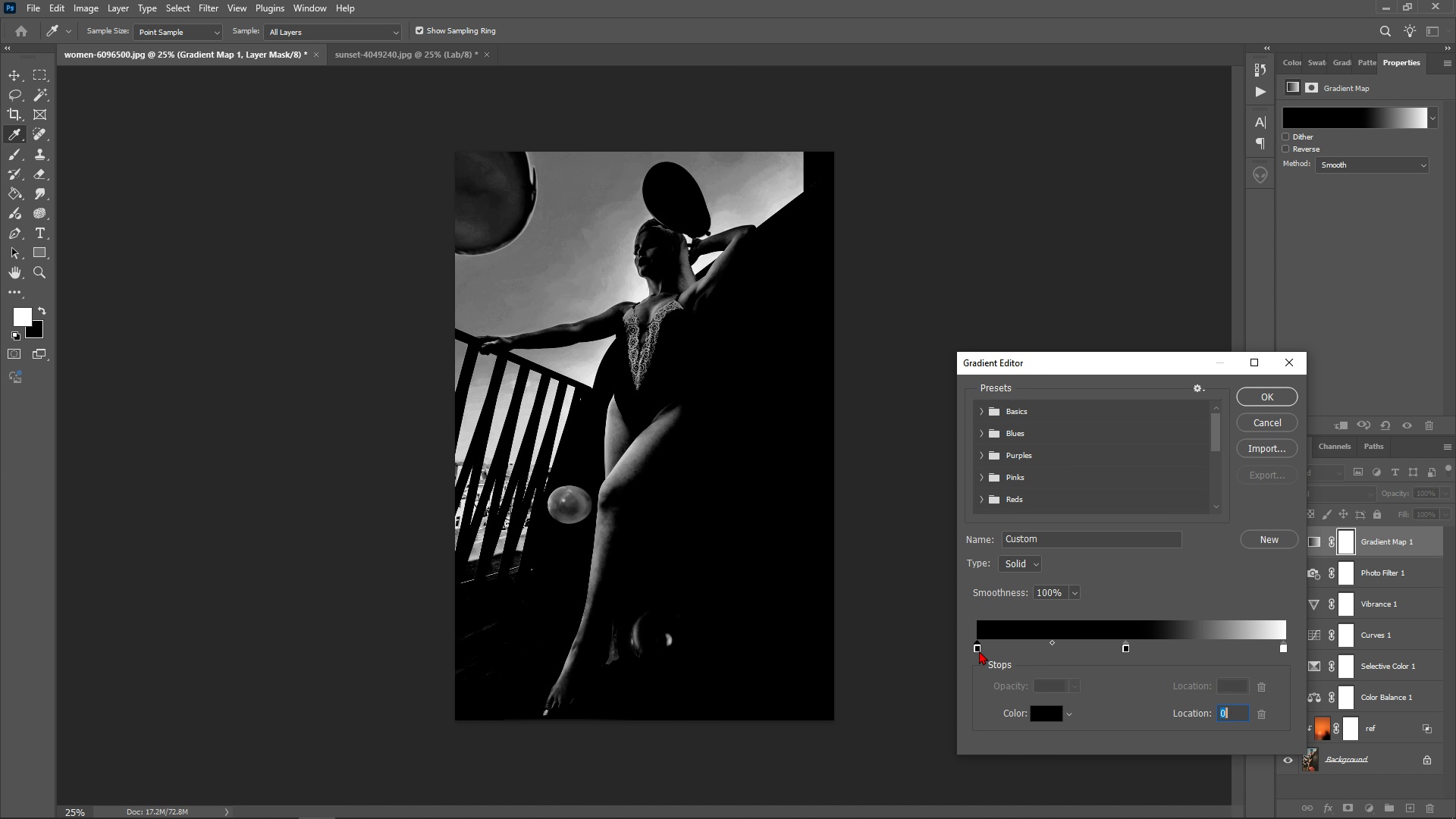 
left_click([979, 651])
 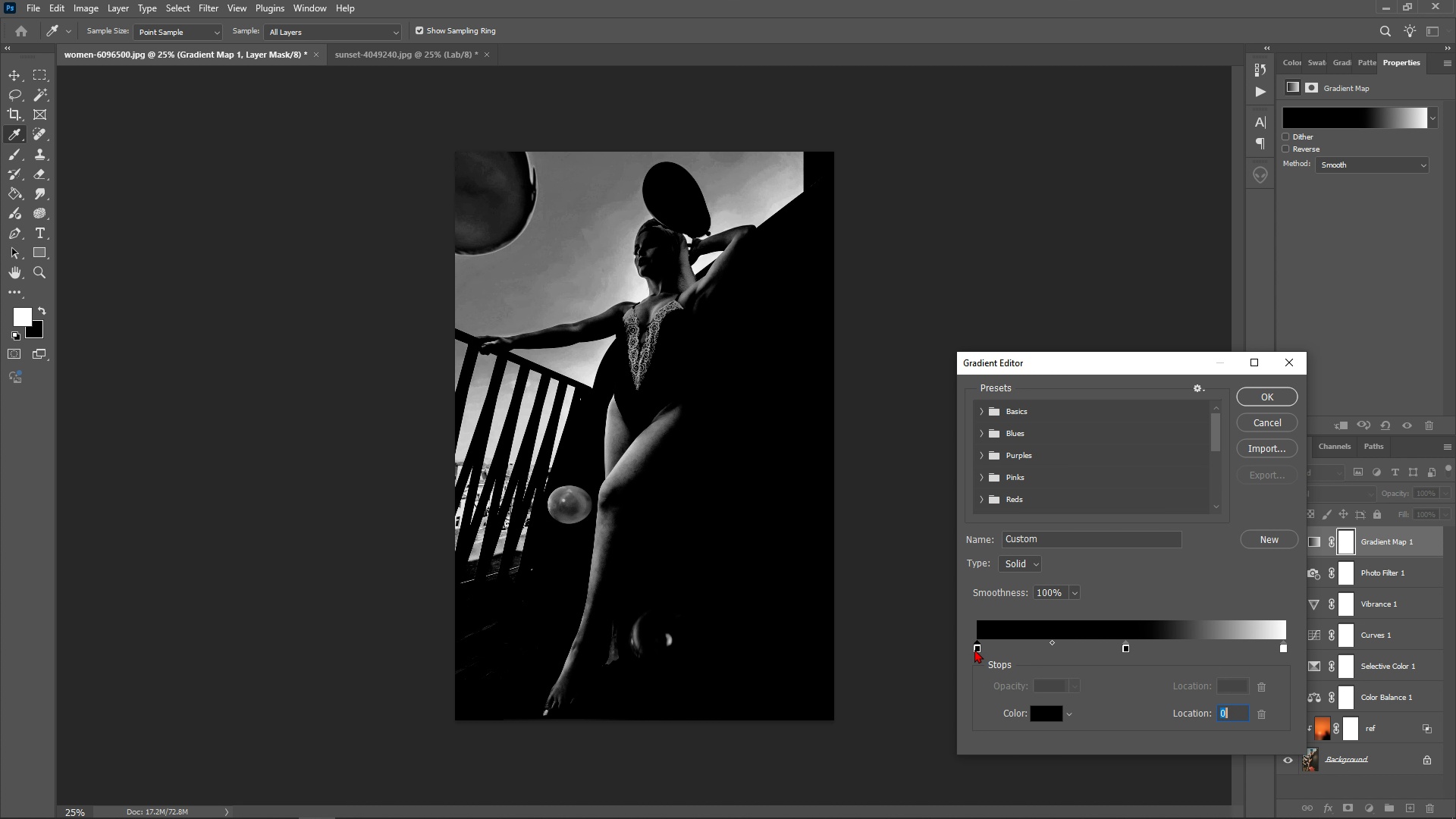 
left_click([974, 649])
 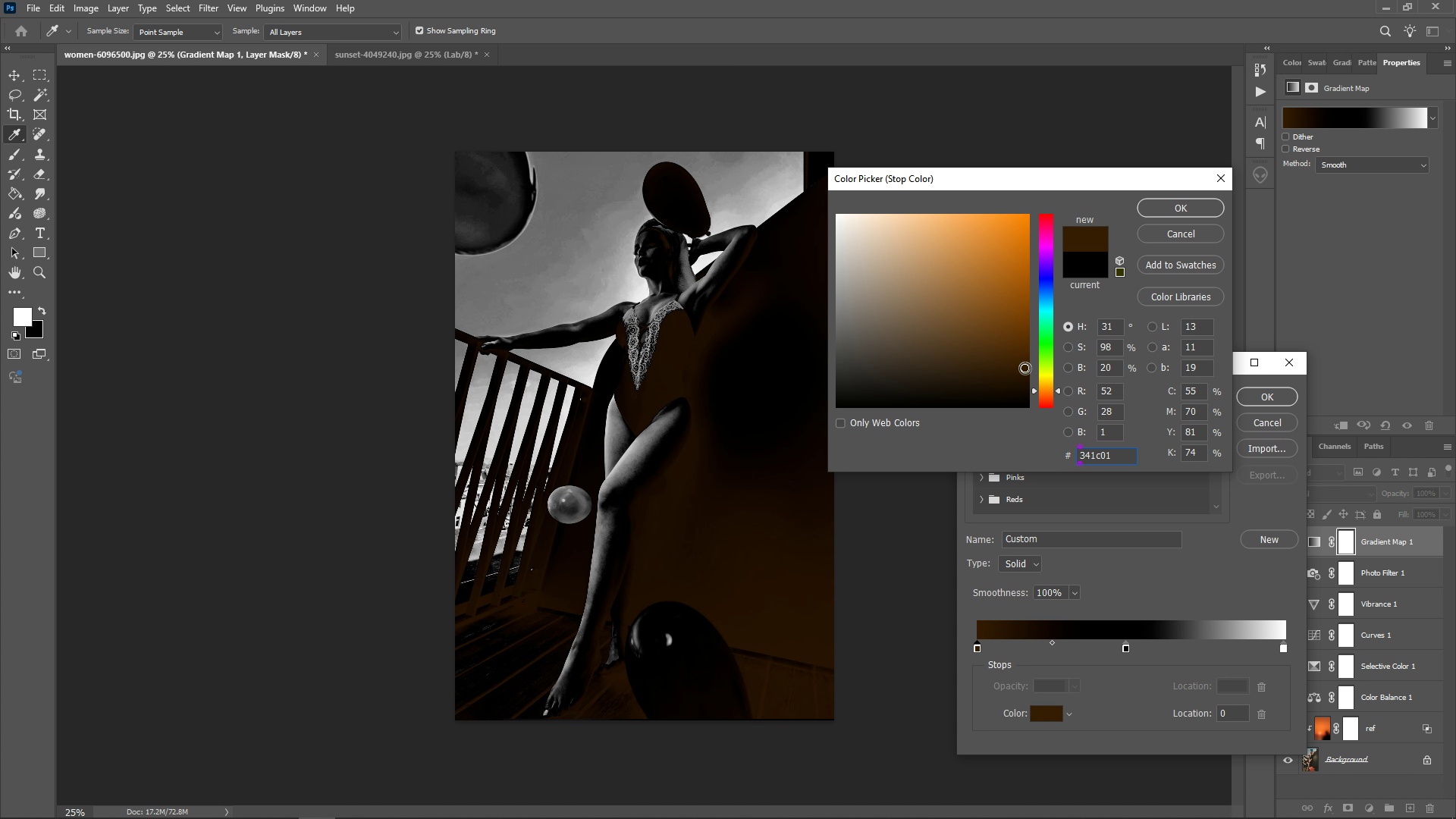 
wait(17.24)
 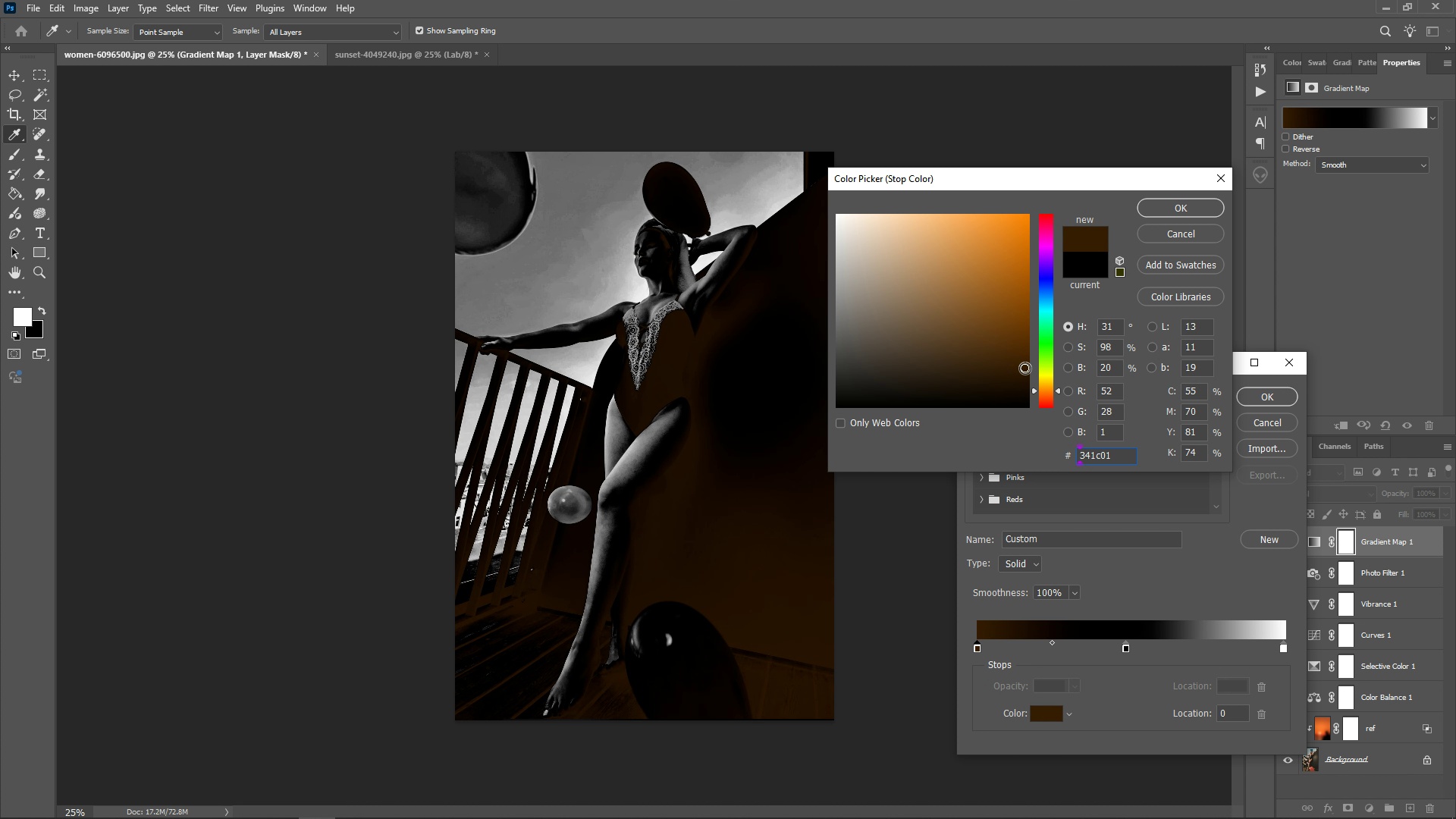 
left_click([1173, 201])
 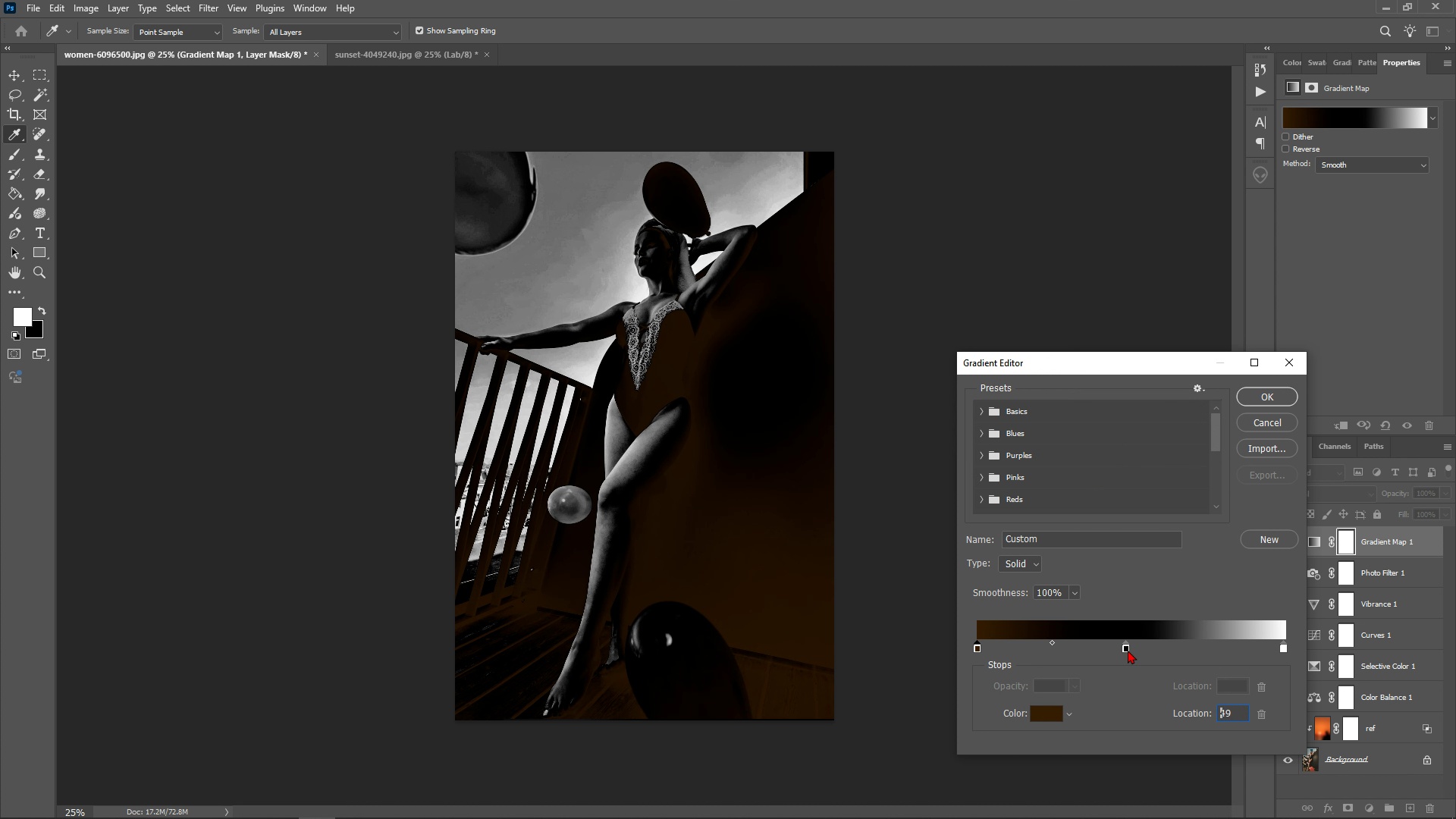 
double_click([1128, 650])
 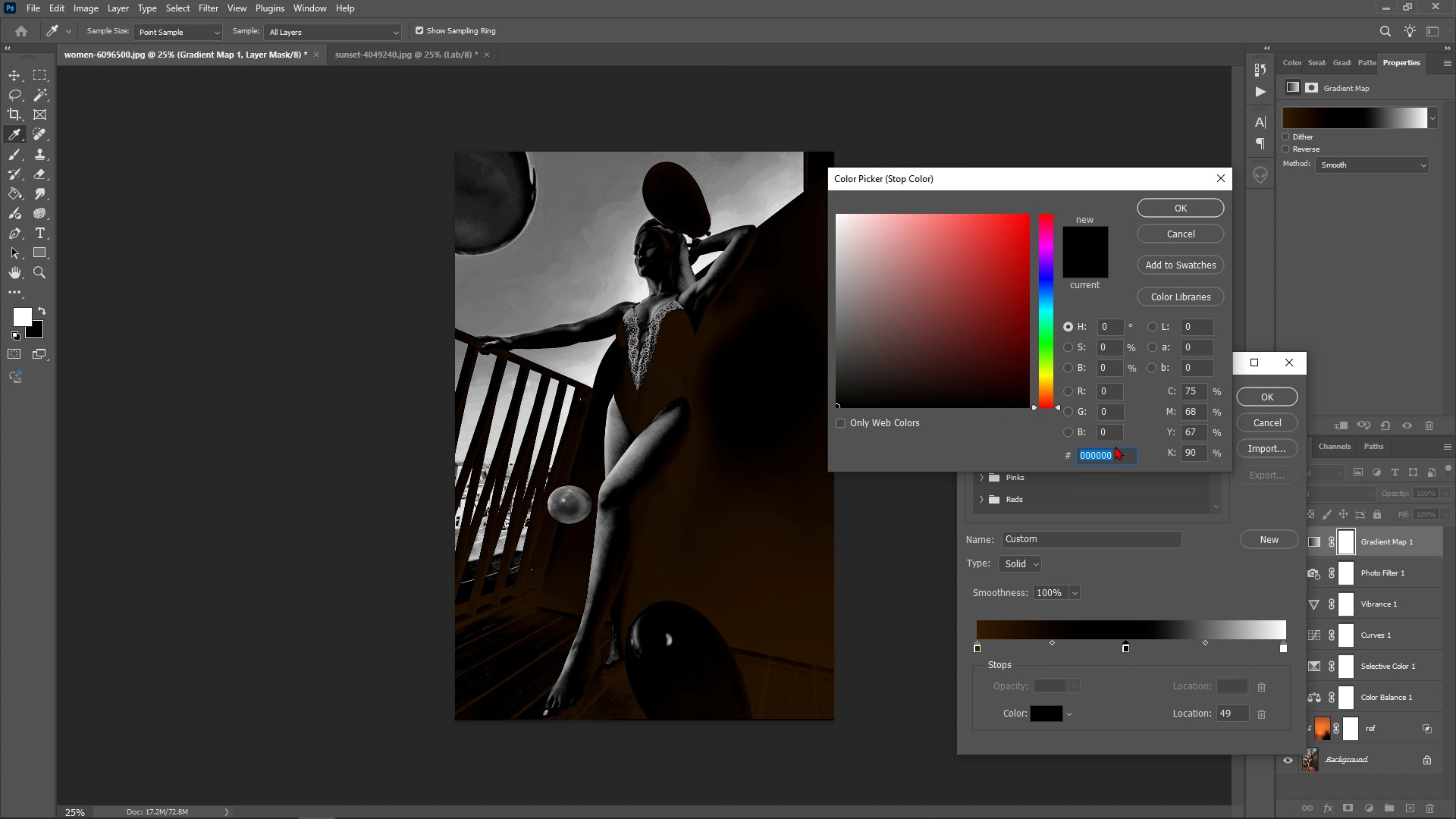 
hold_key(key=ShiftLeft, duration=1.5)
 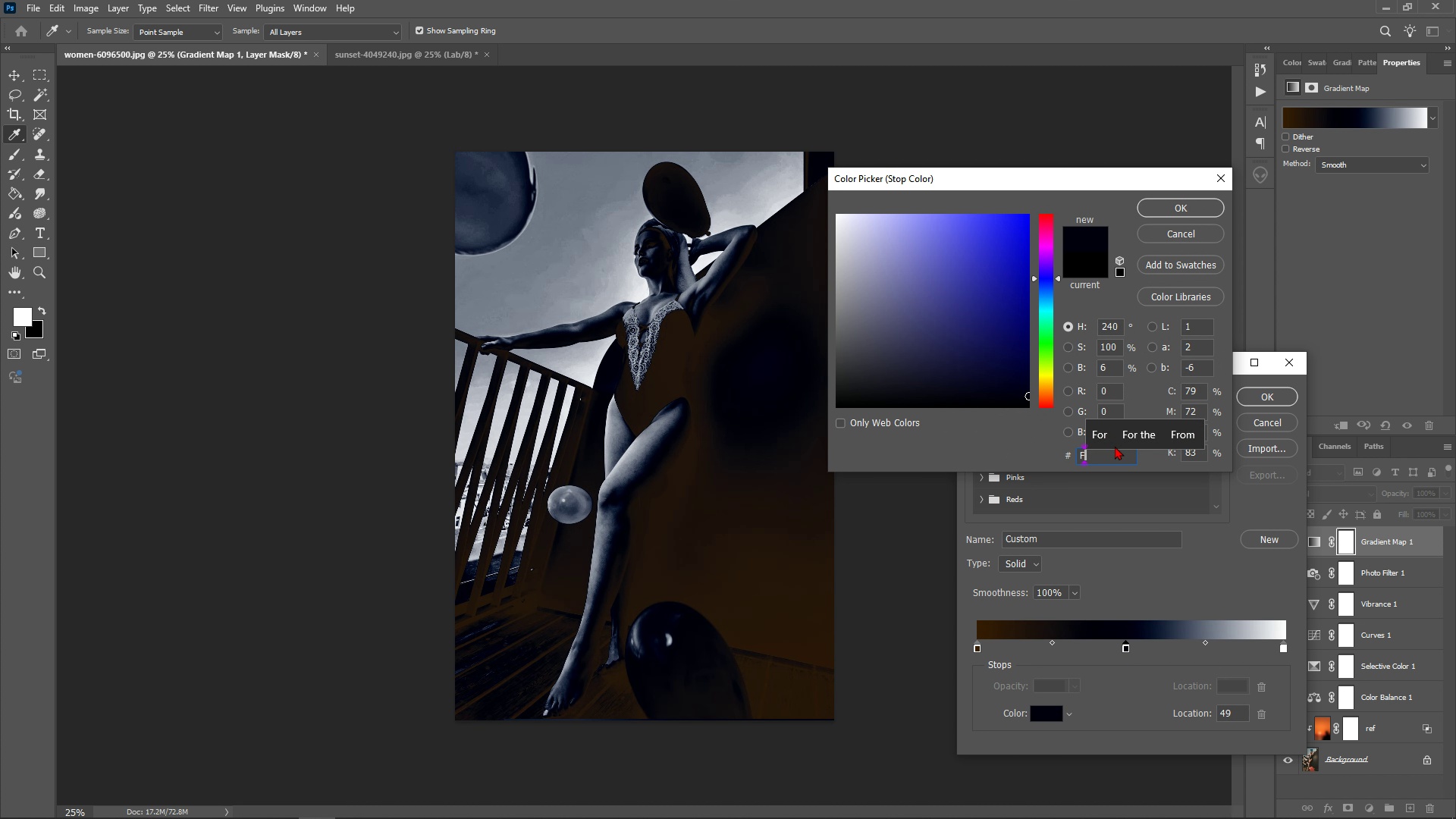 
type(FFF4CF)
 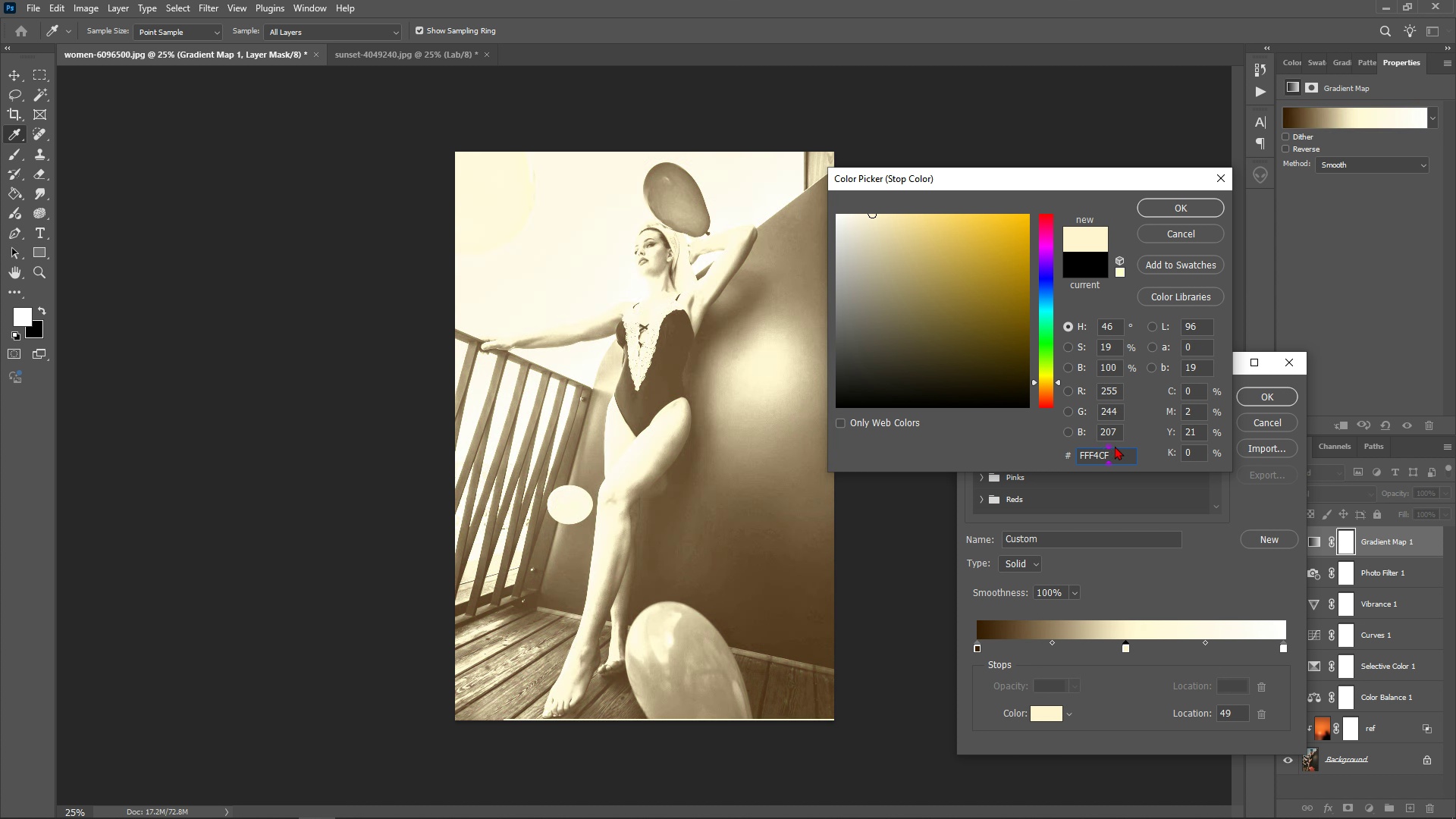 
wait(5.06)
 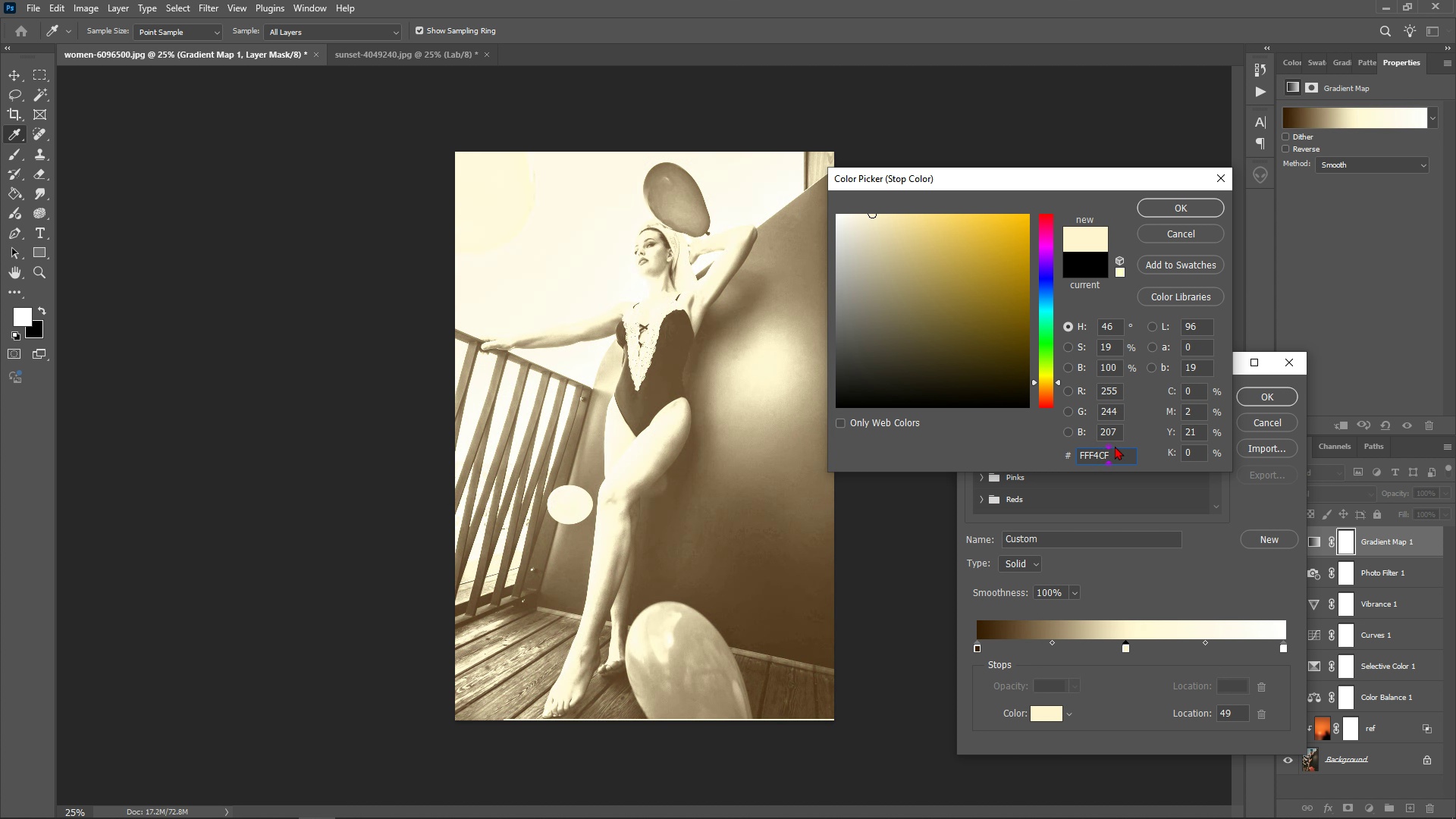 
left_click([1177, 211])
 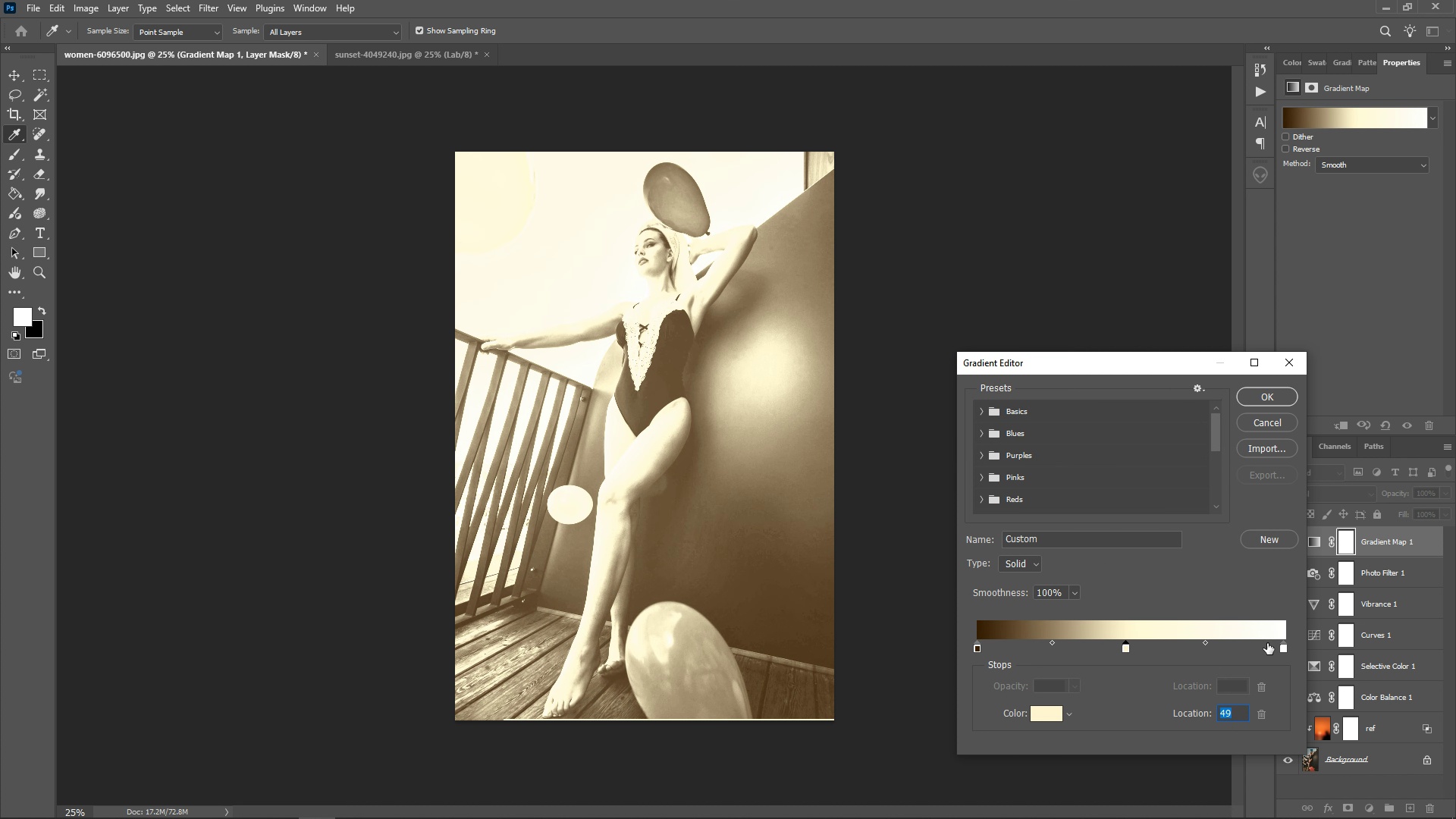 
double_click([1282, 648])
 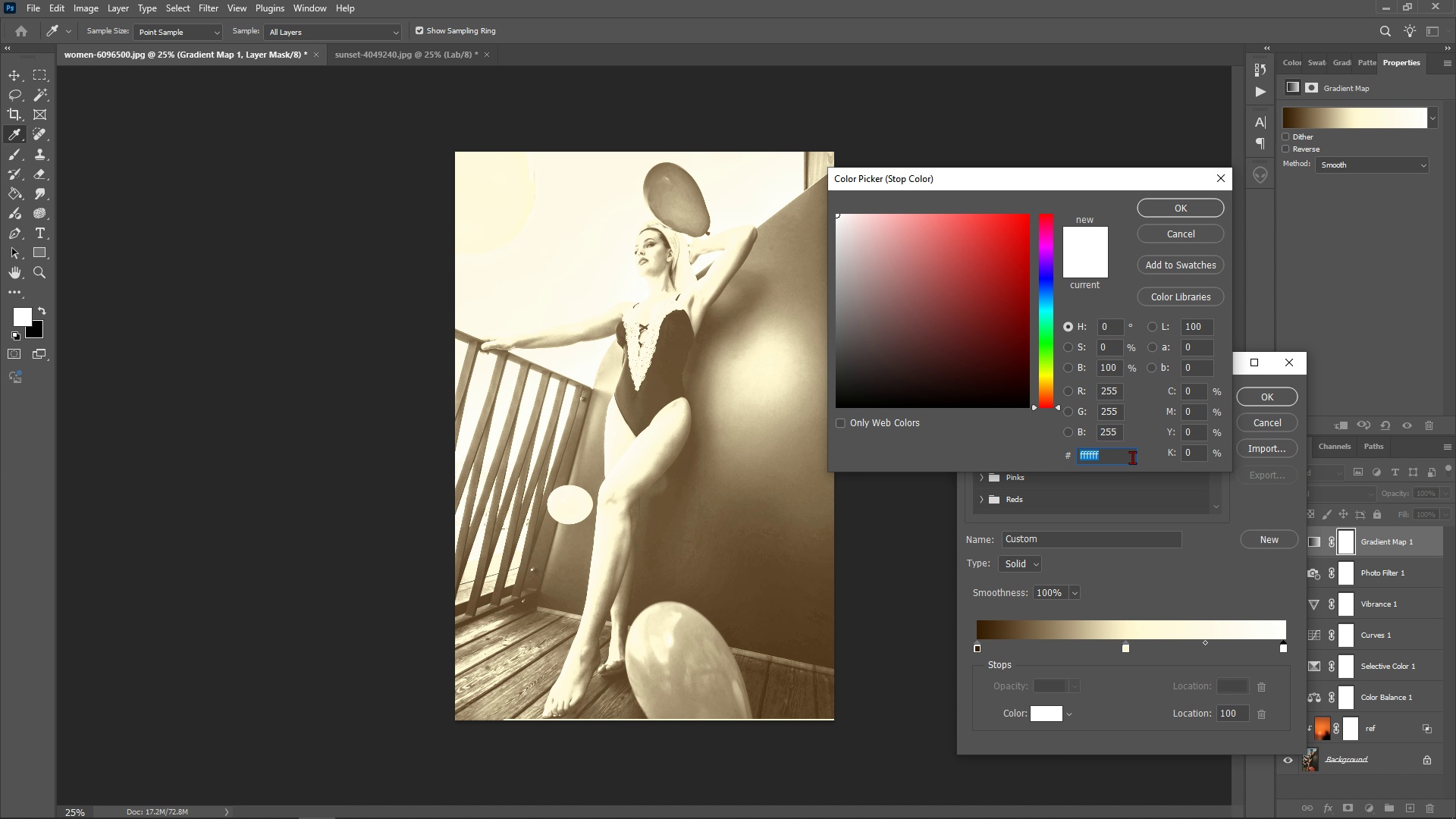 
wait(6.66)
 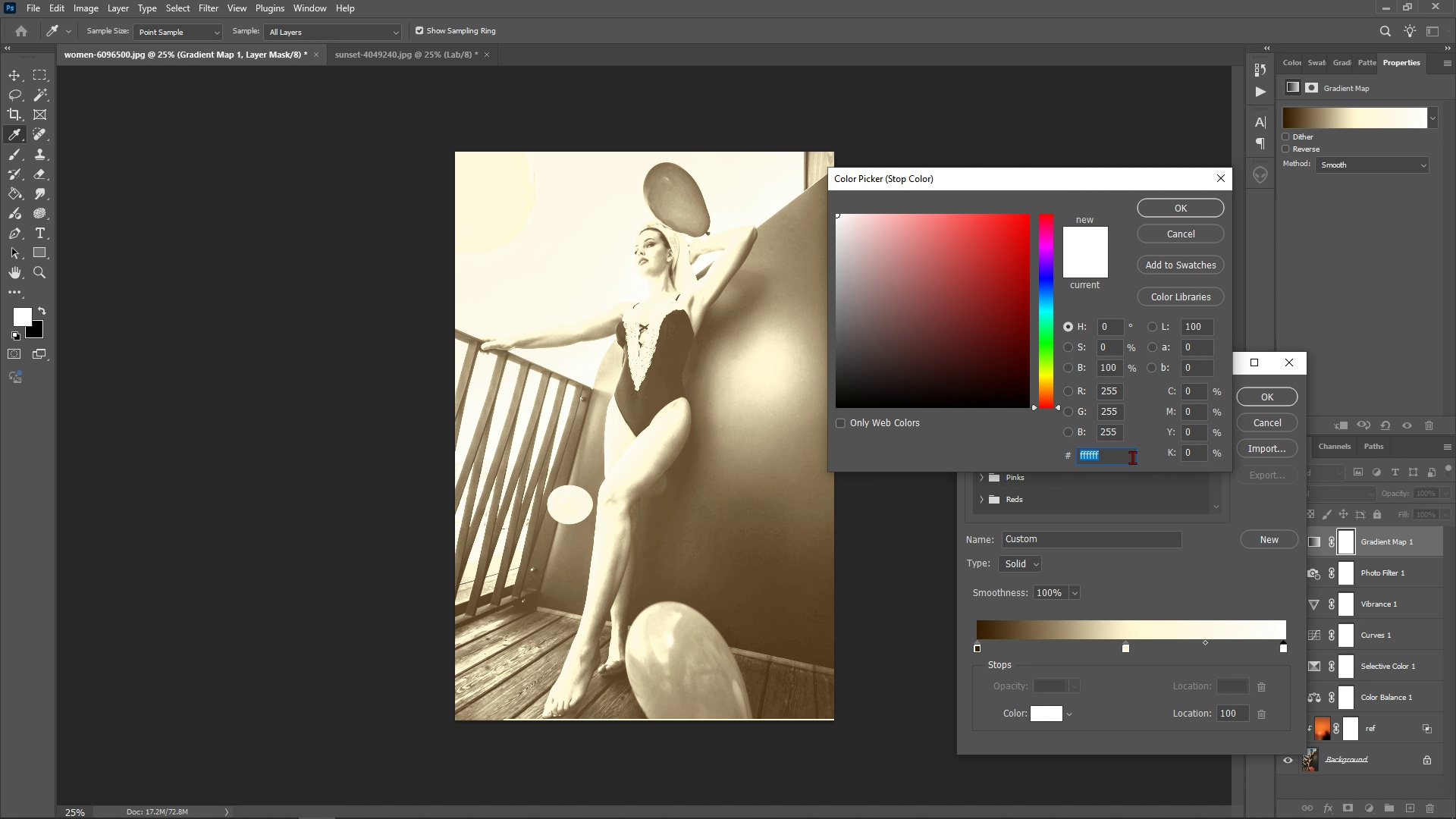 
mouse_move([1150, 378])
 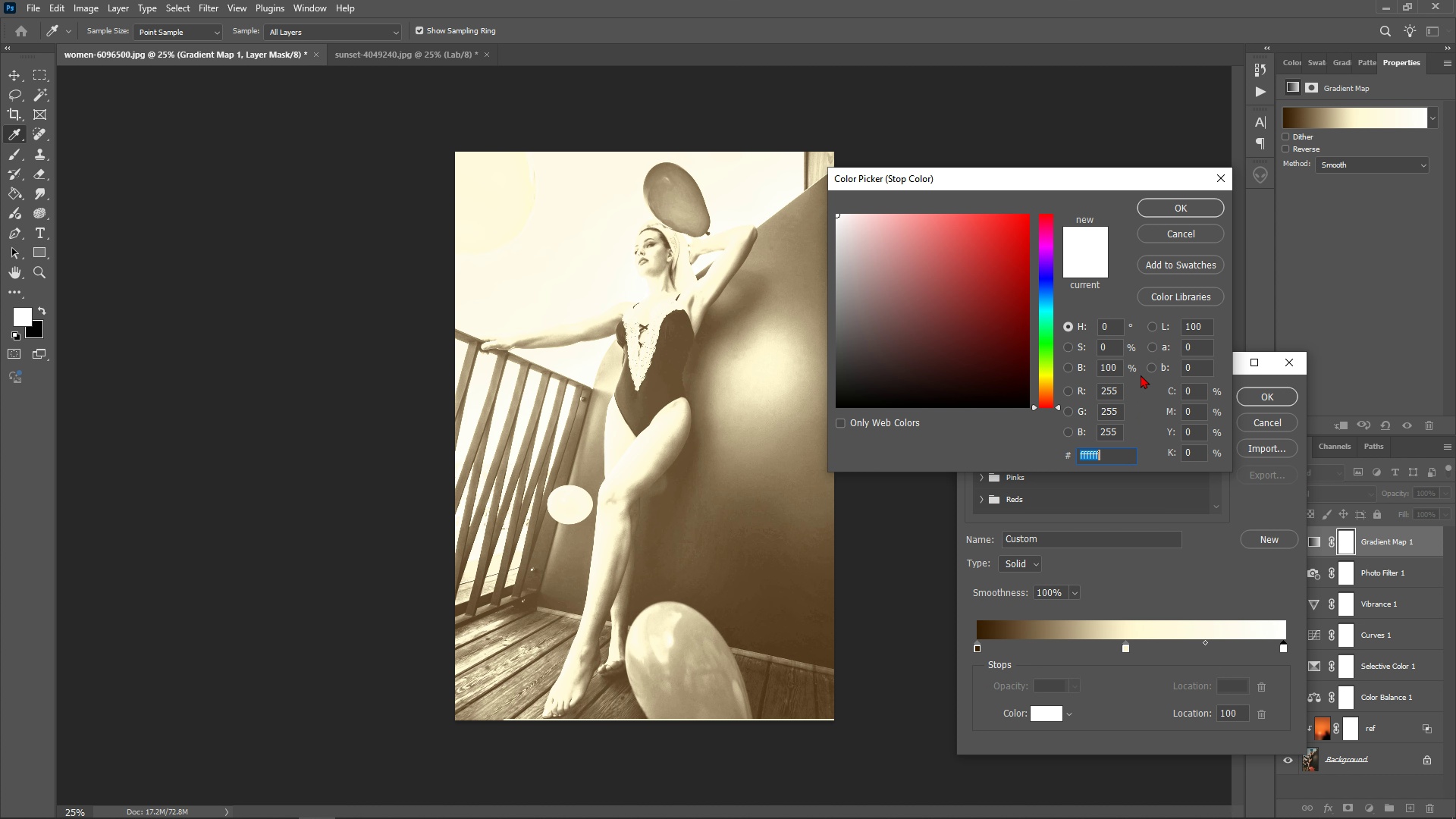 
type(FFC)
 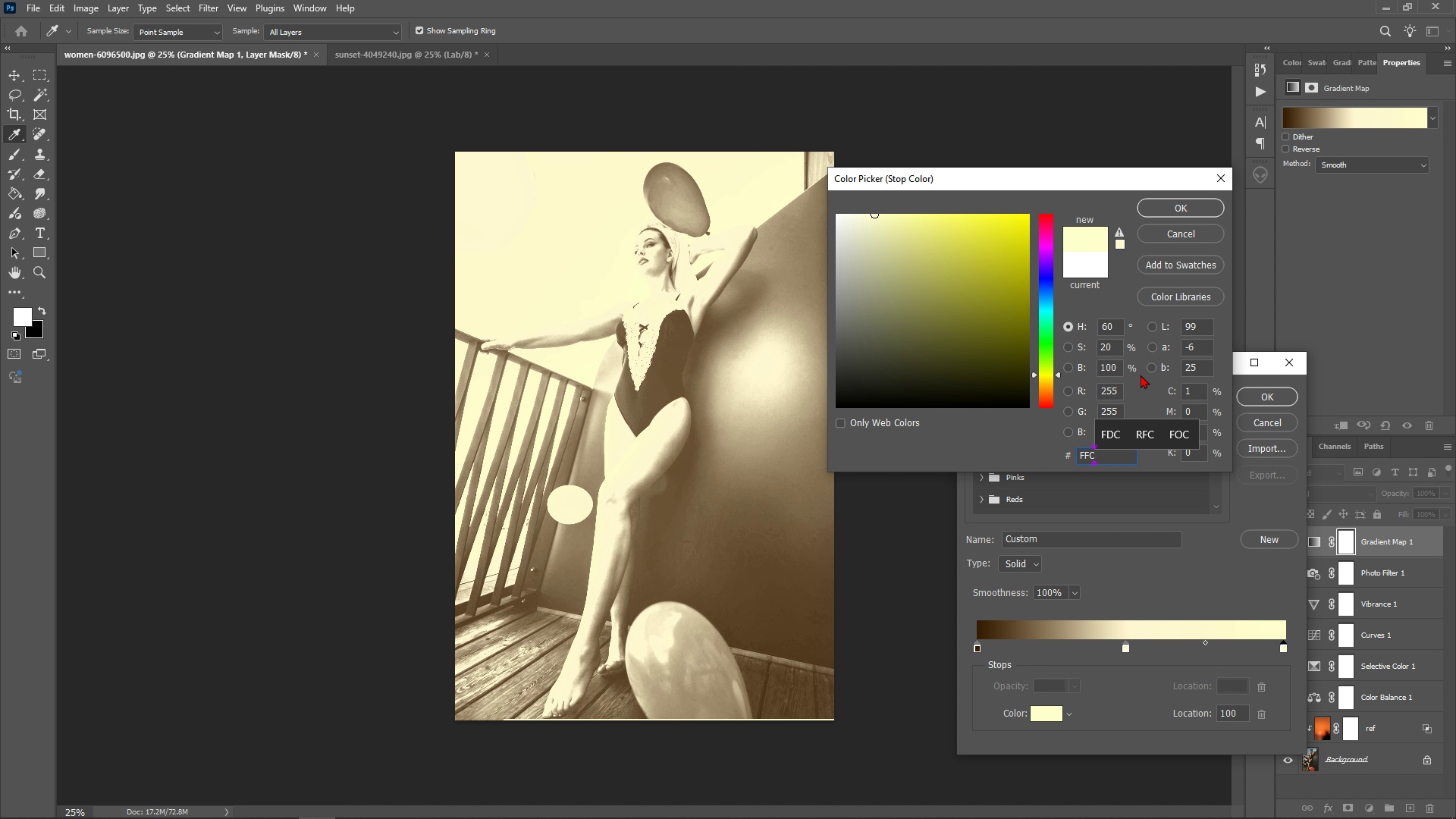 
type(690)
 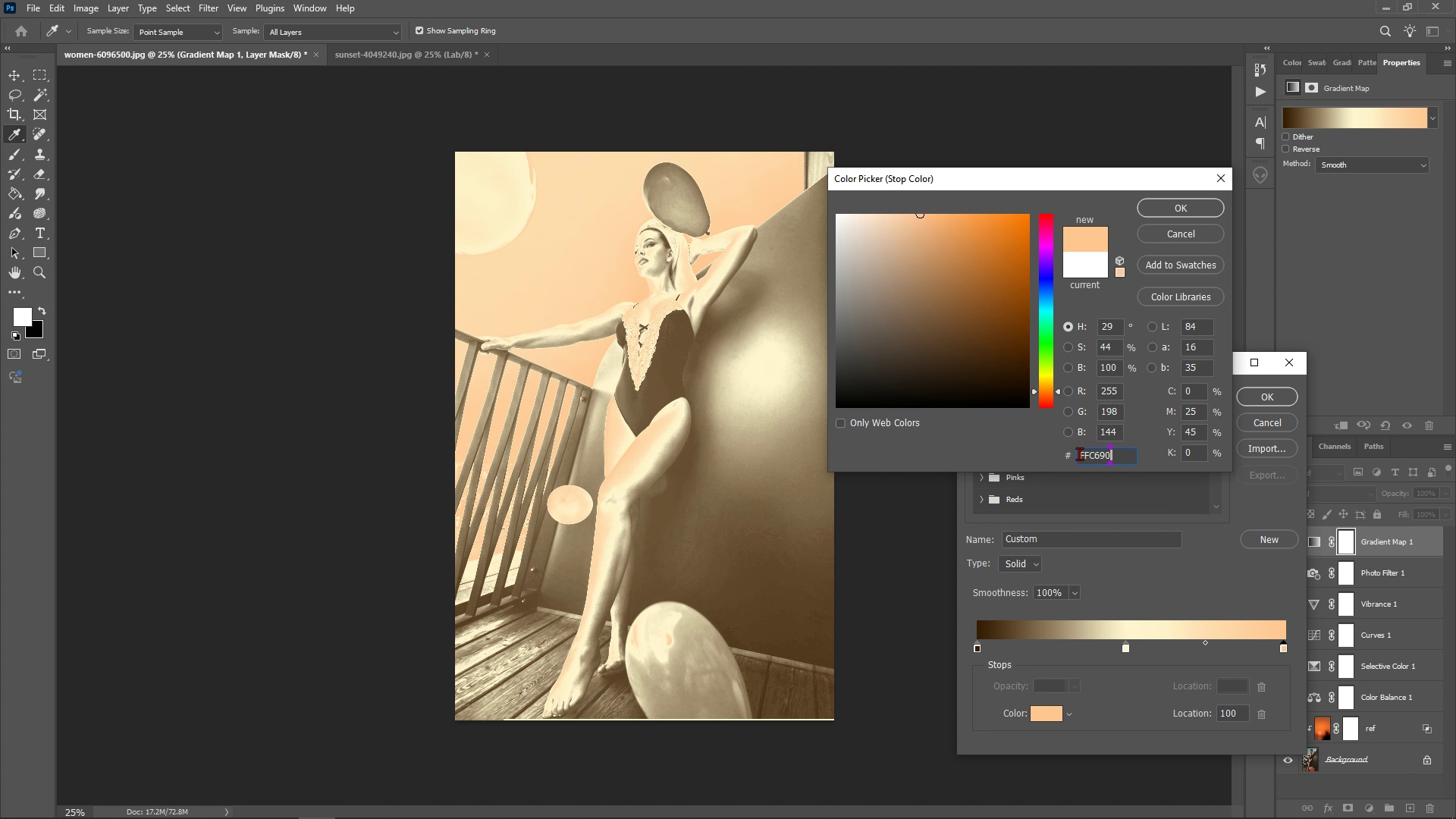 
wait(5.85)
 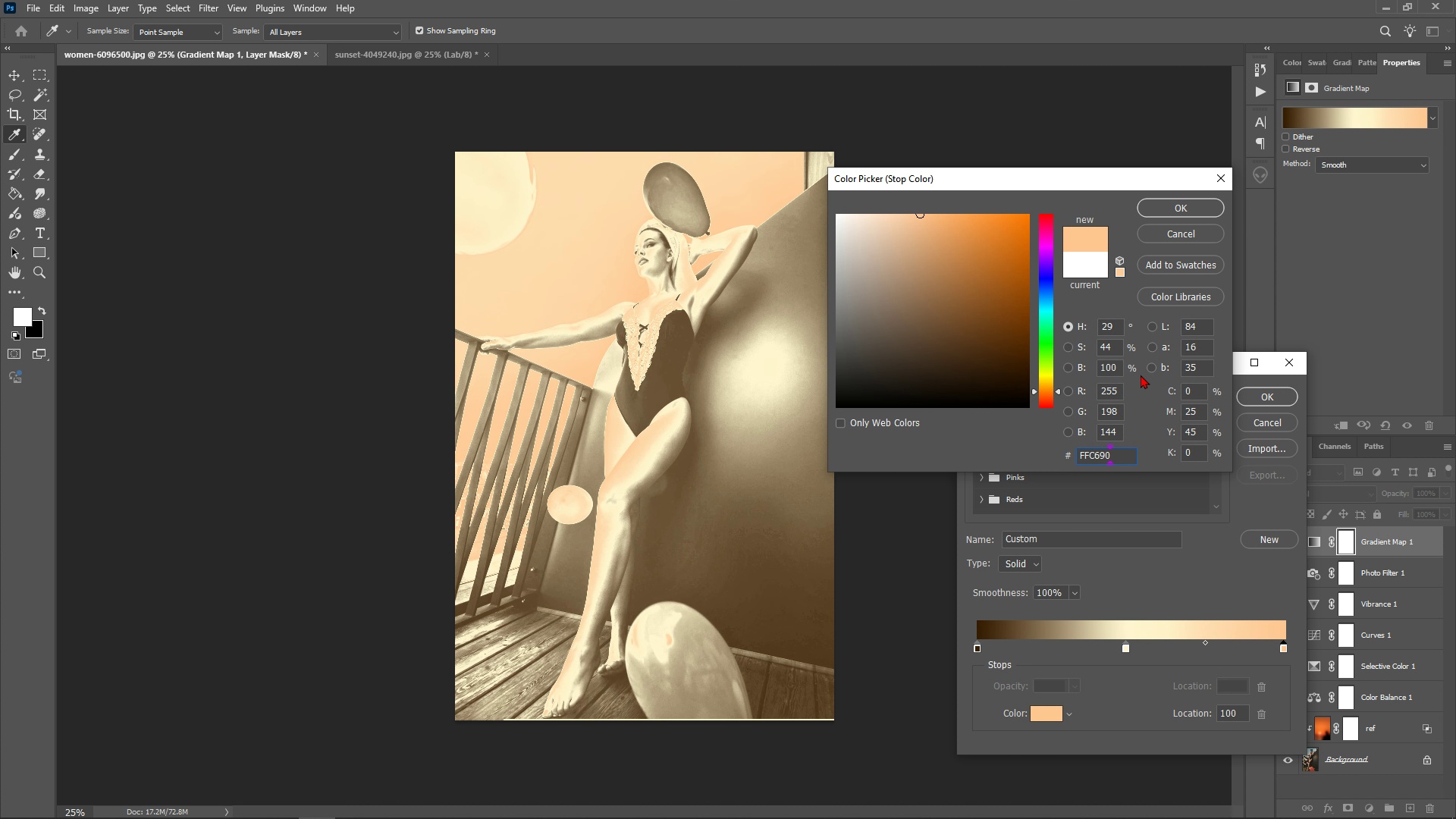 
left_click([1200, 210])
 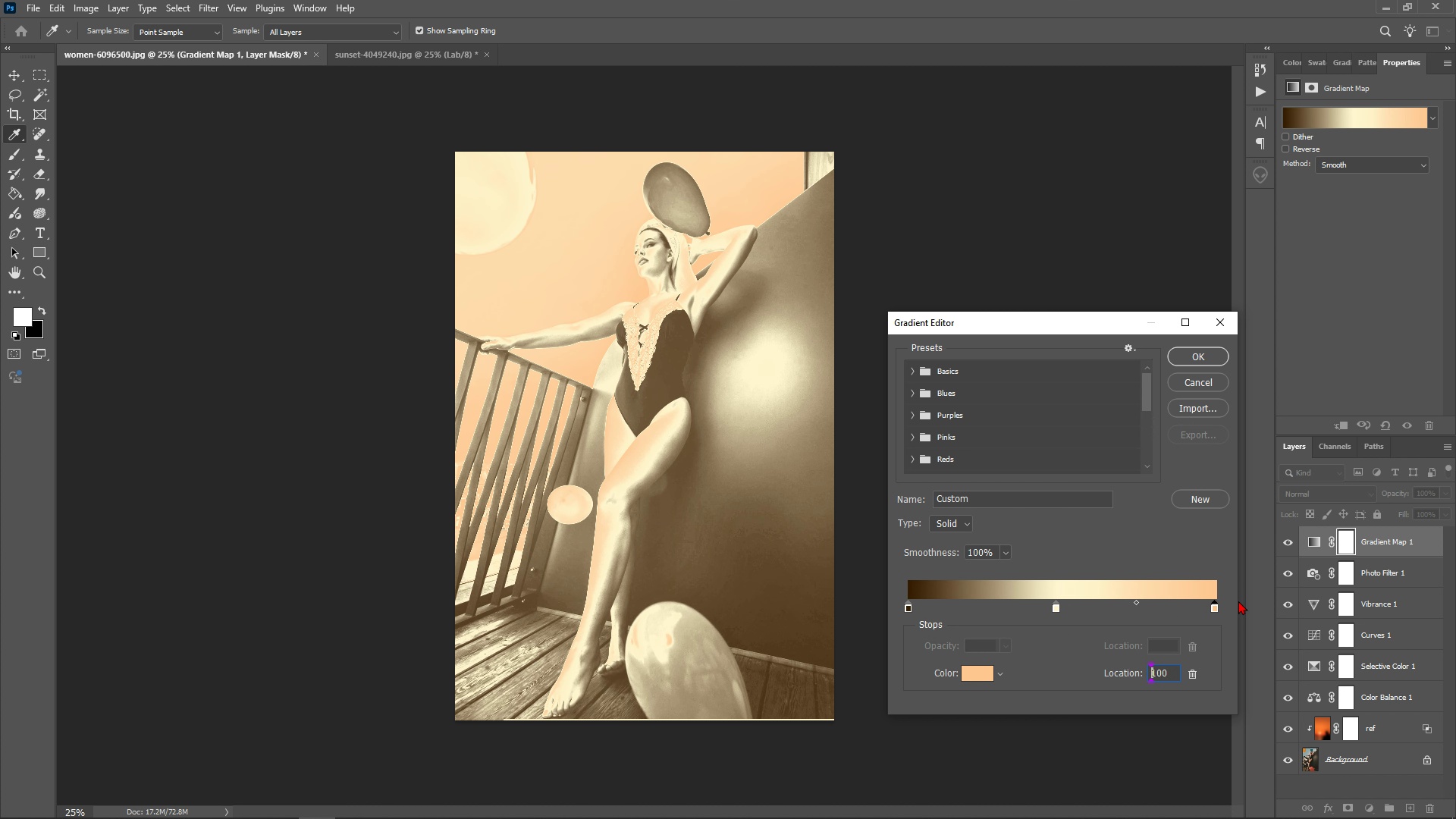 
wait(14.44)
 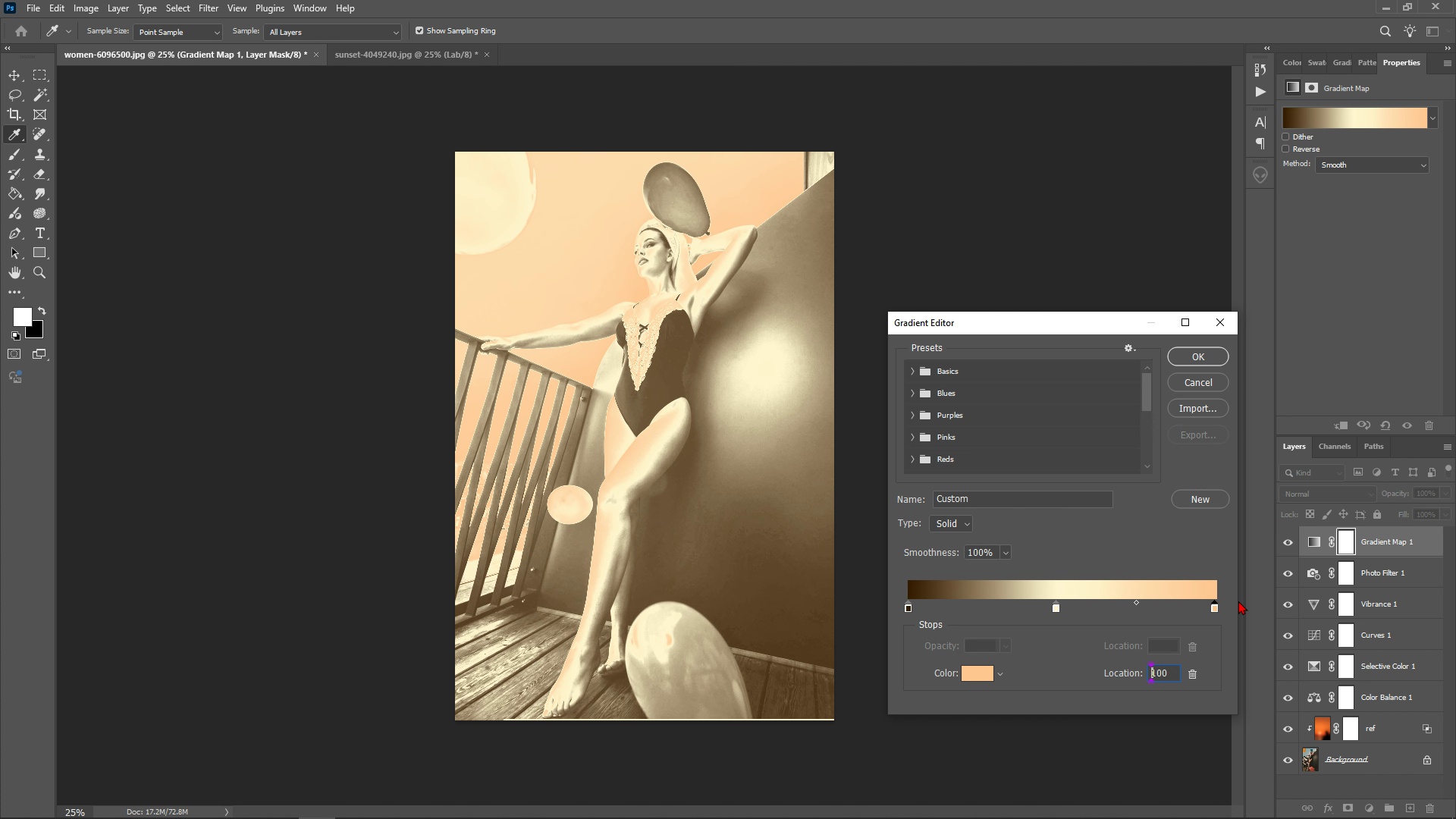 
left_click([1204, 358])
 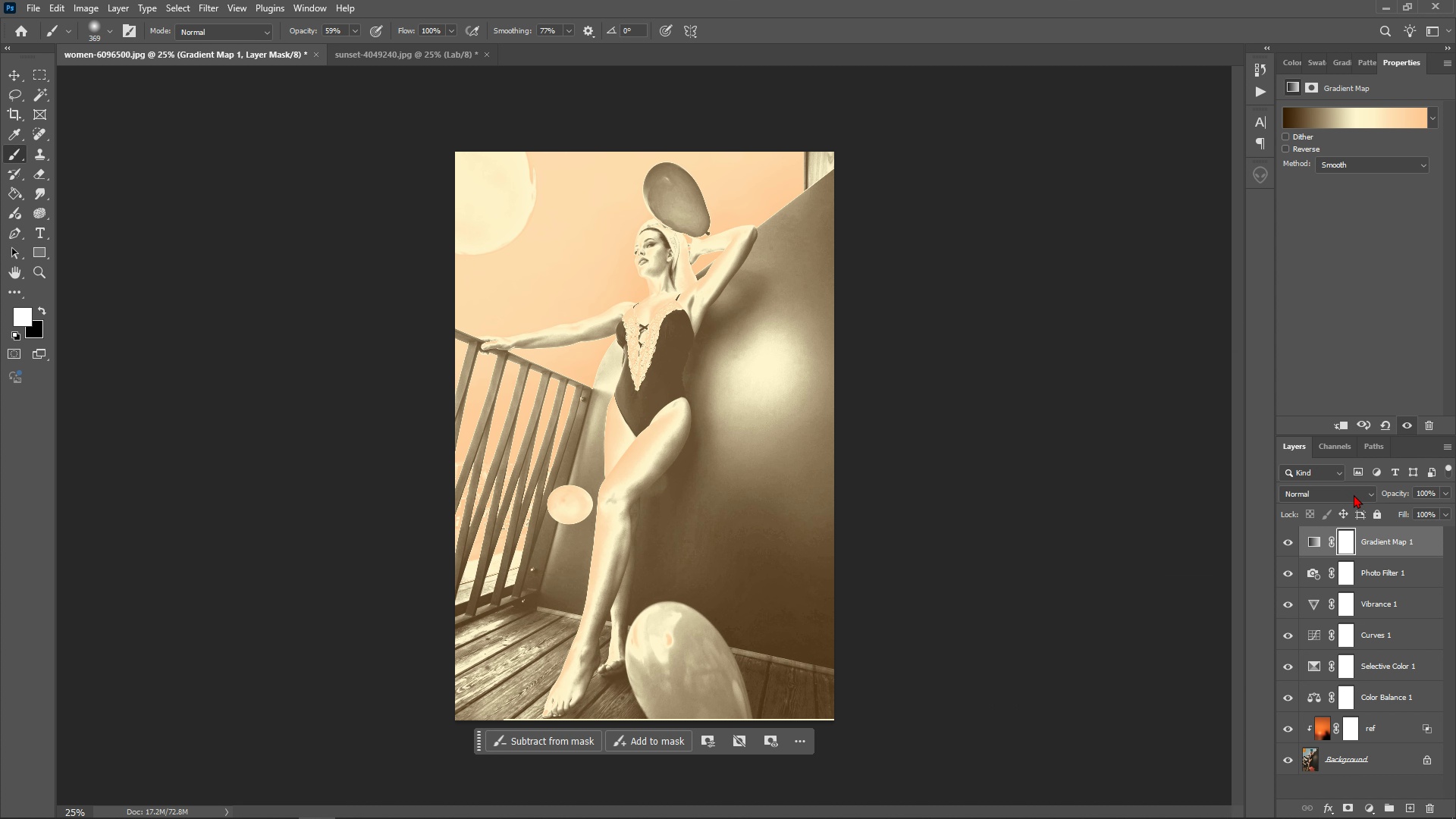 
left_click([1354, 494])
 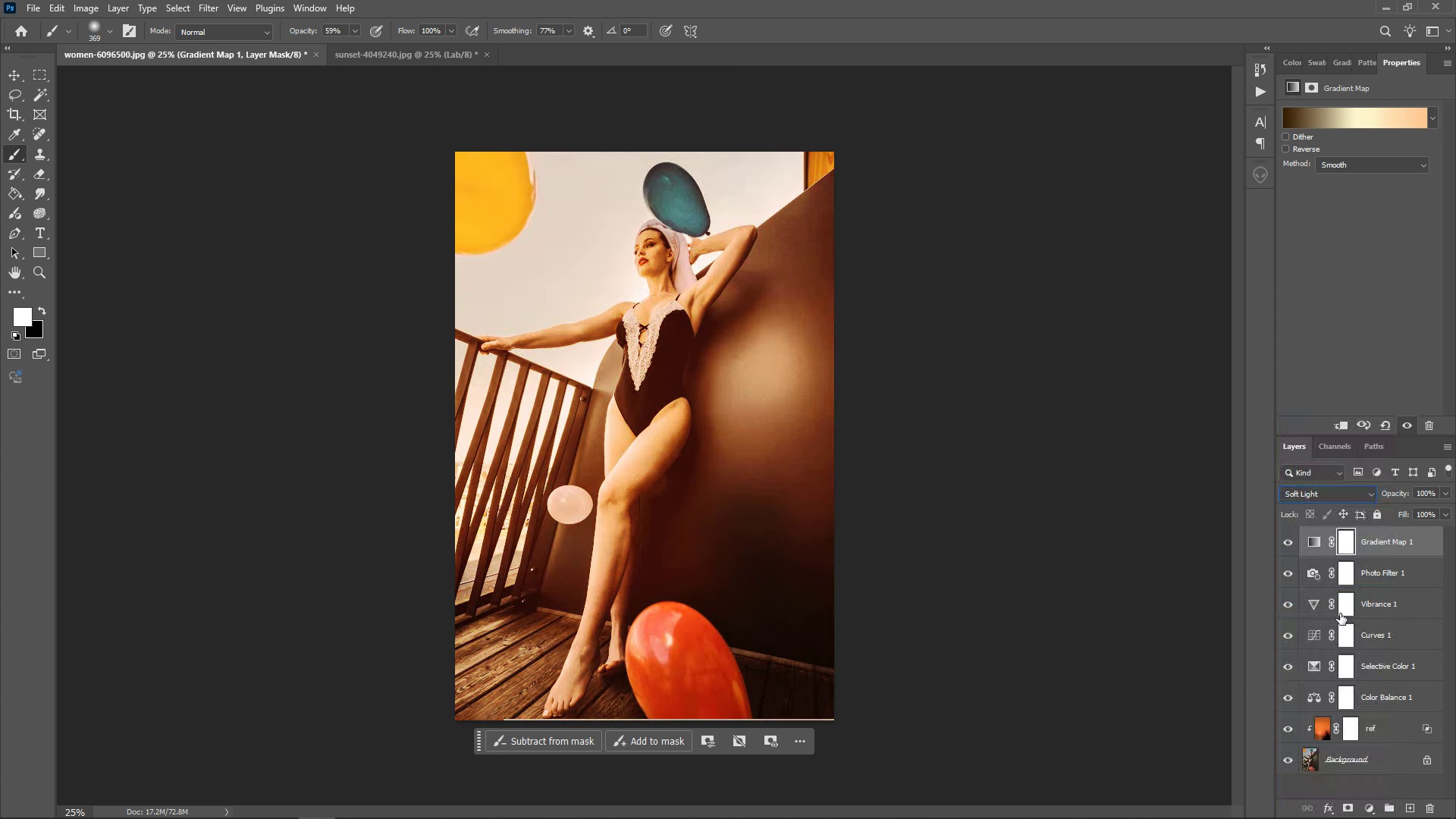 
left_click([1340, 613])
 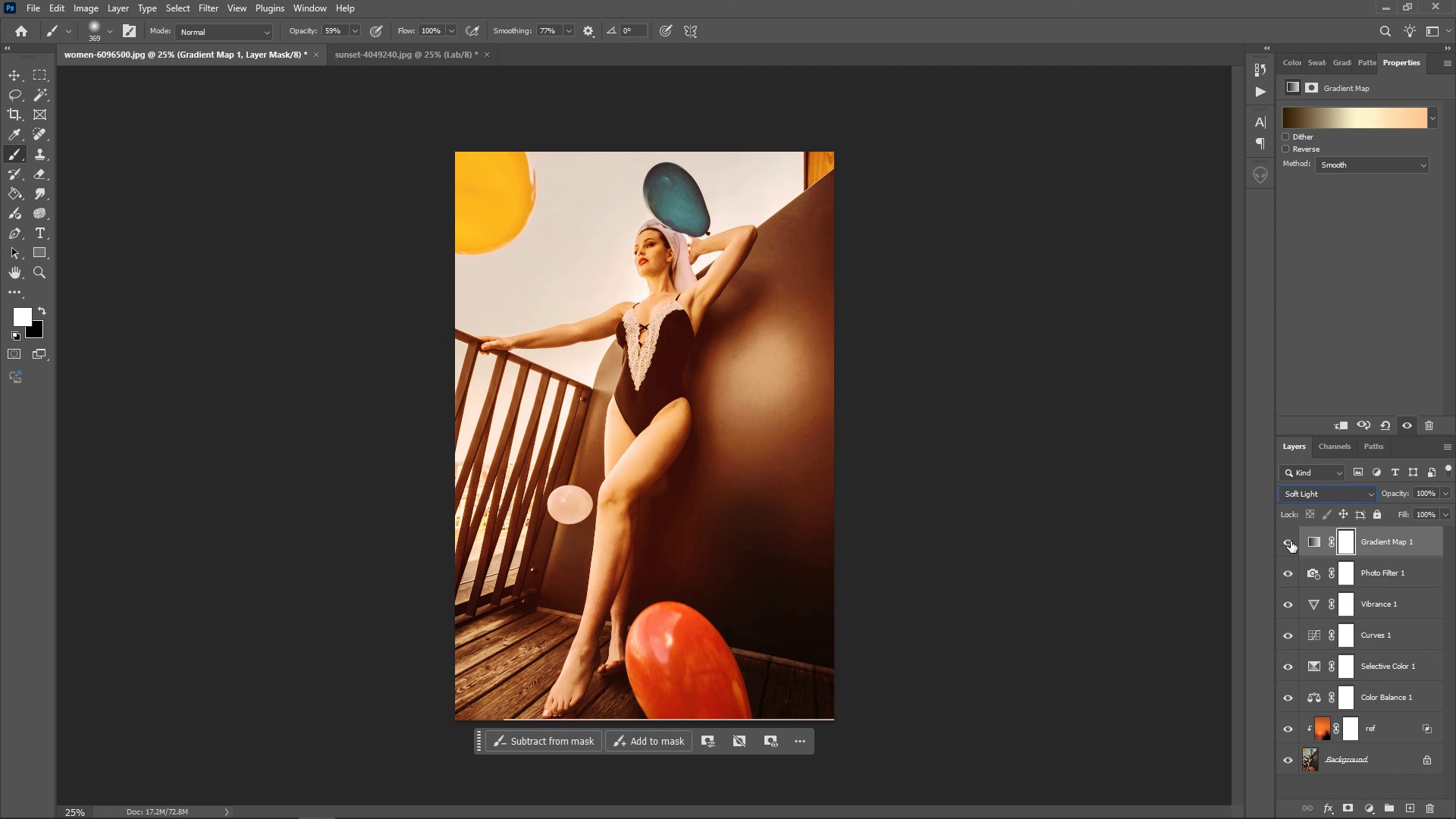 
left_click([1291, 541])
 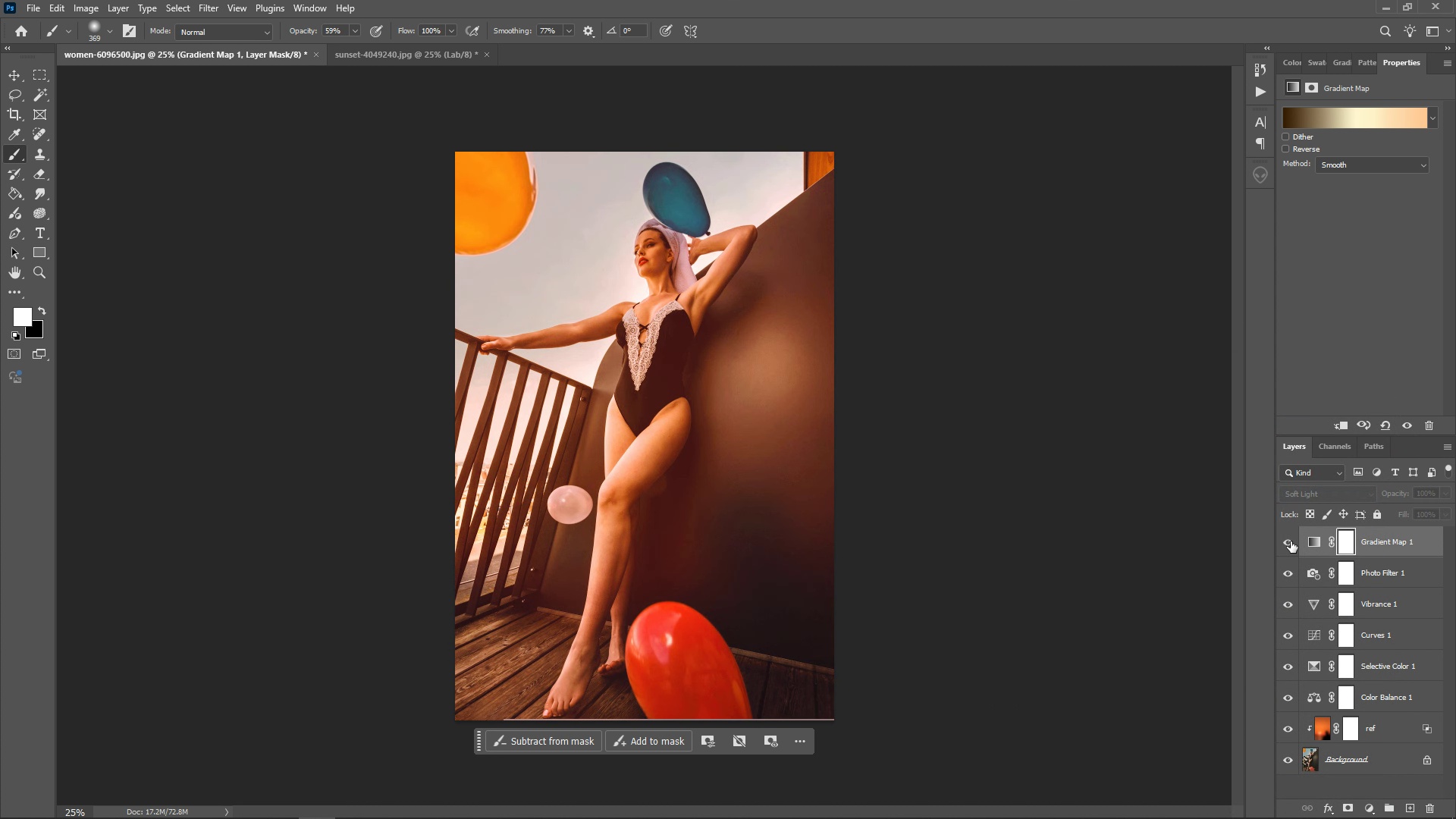 
left_click([1291, 541])
 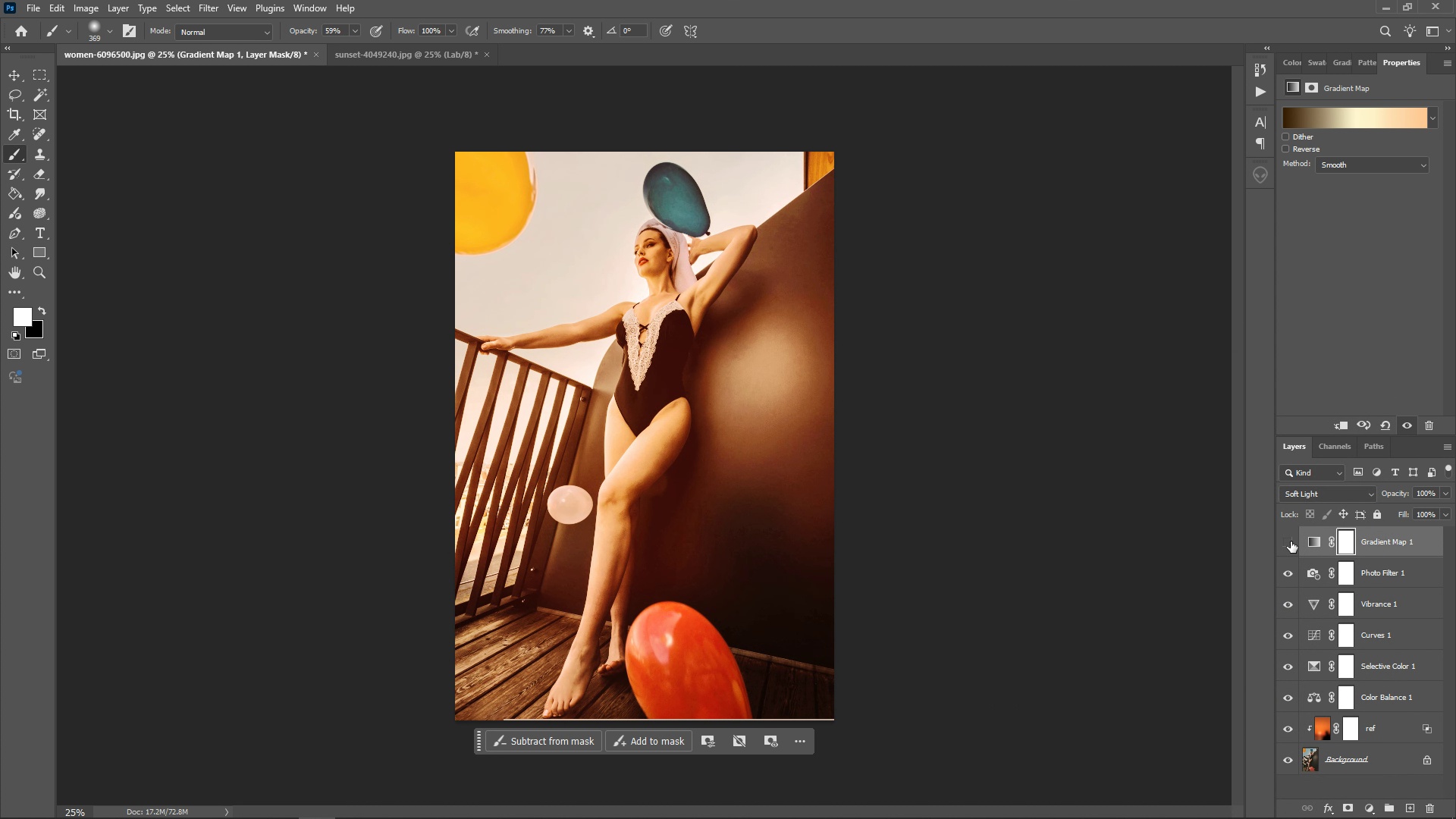 
left_click([1291, 541])
 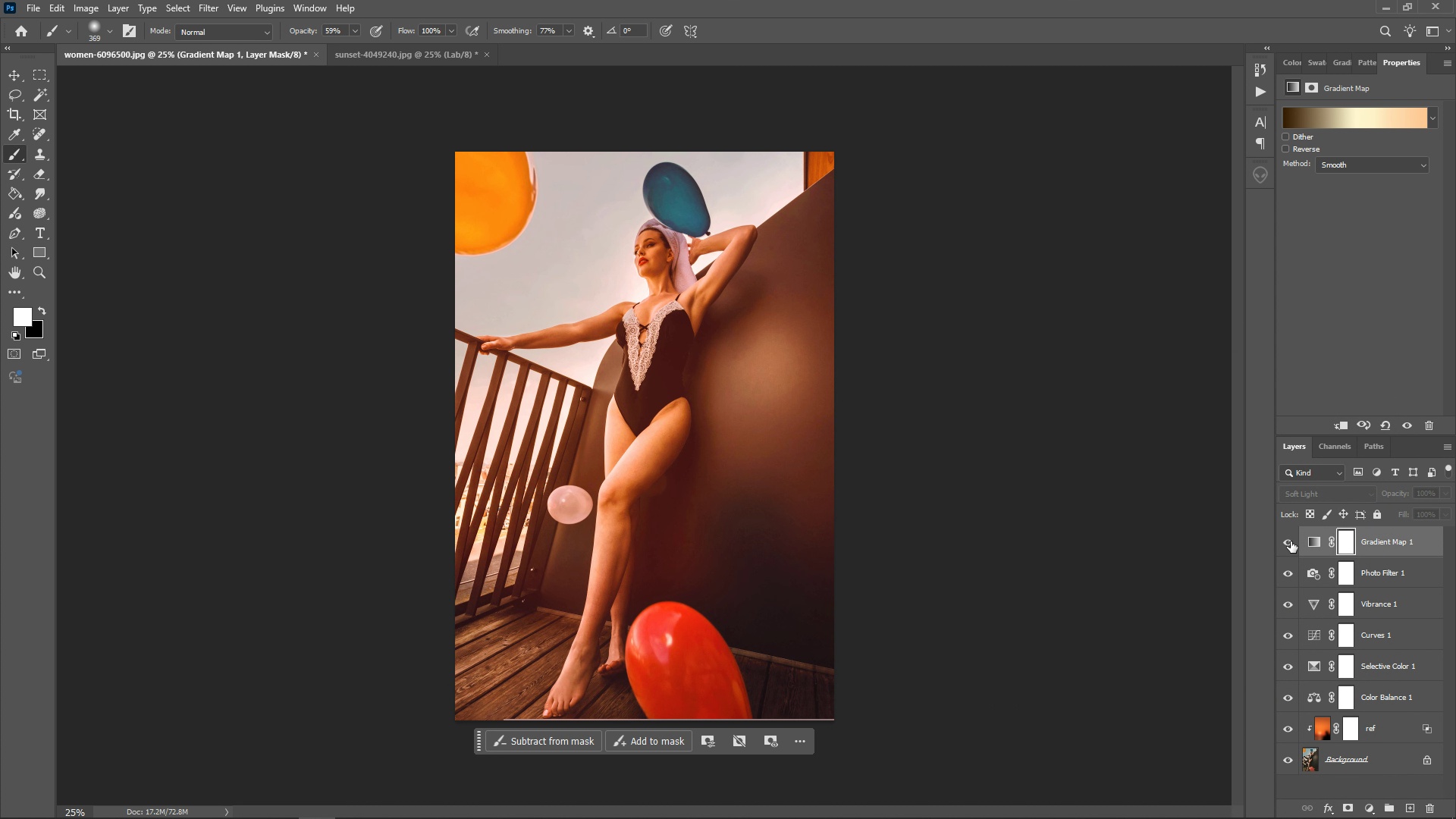 
left_click([1291, 541])
 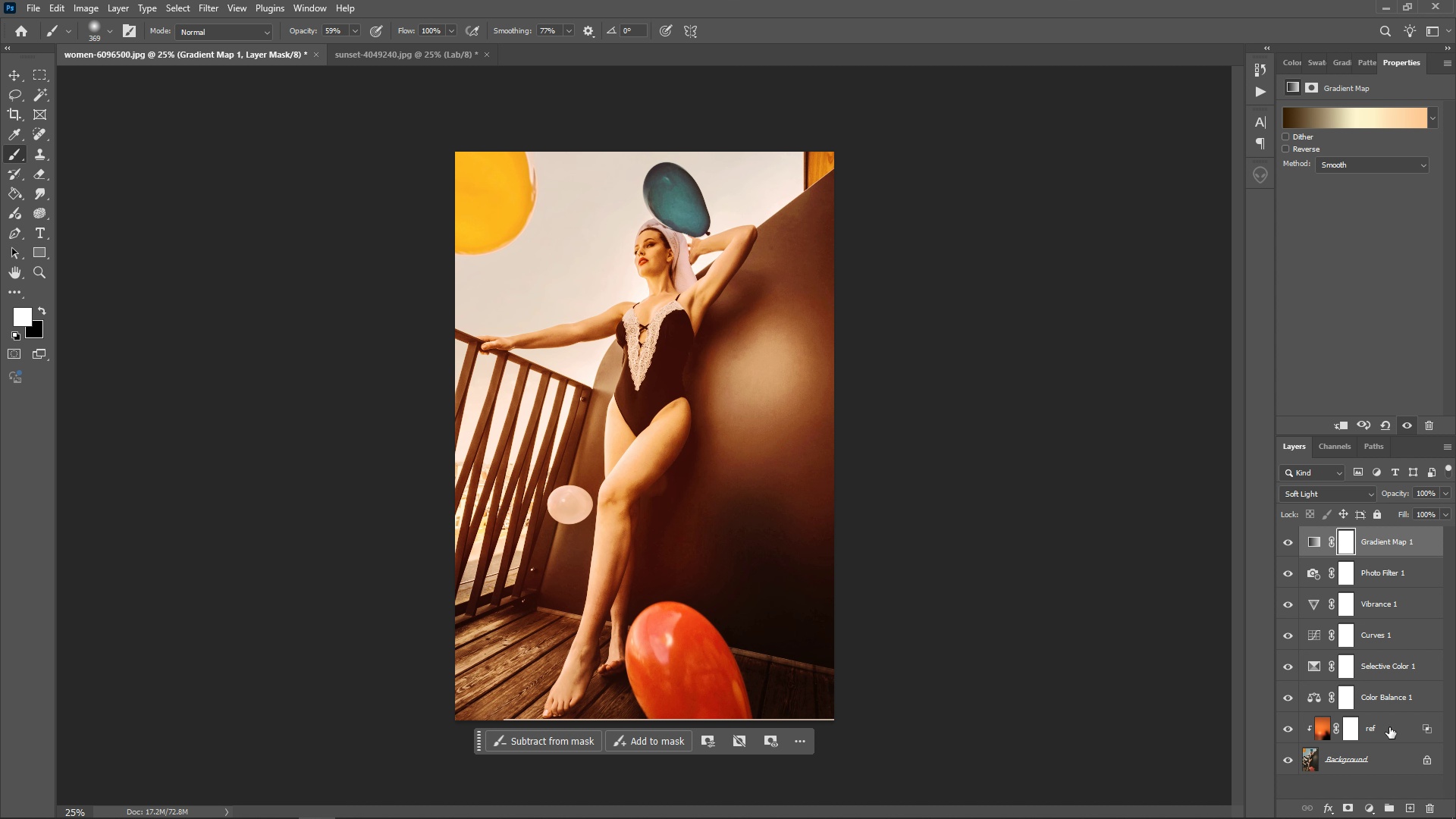 
mouse_move([1361, 786])
 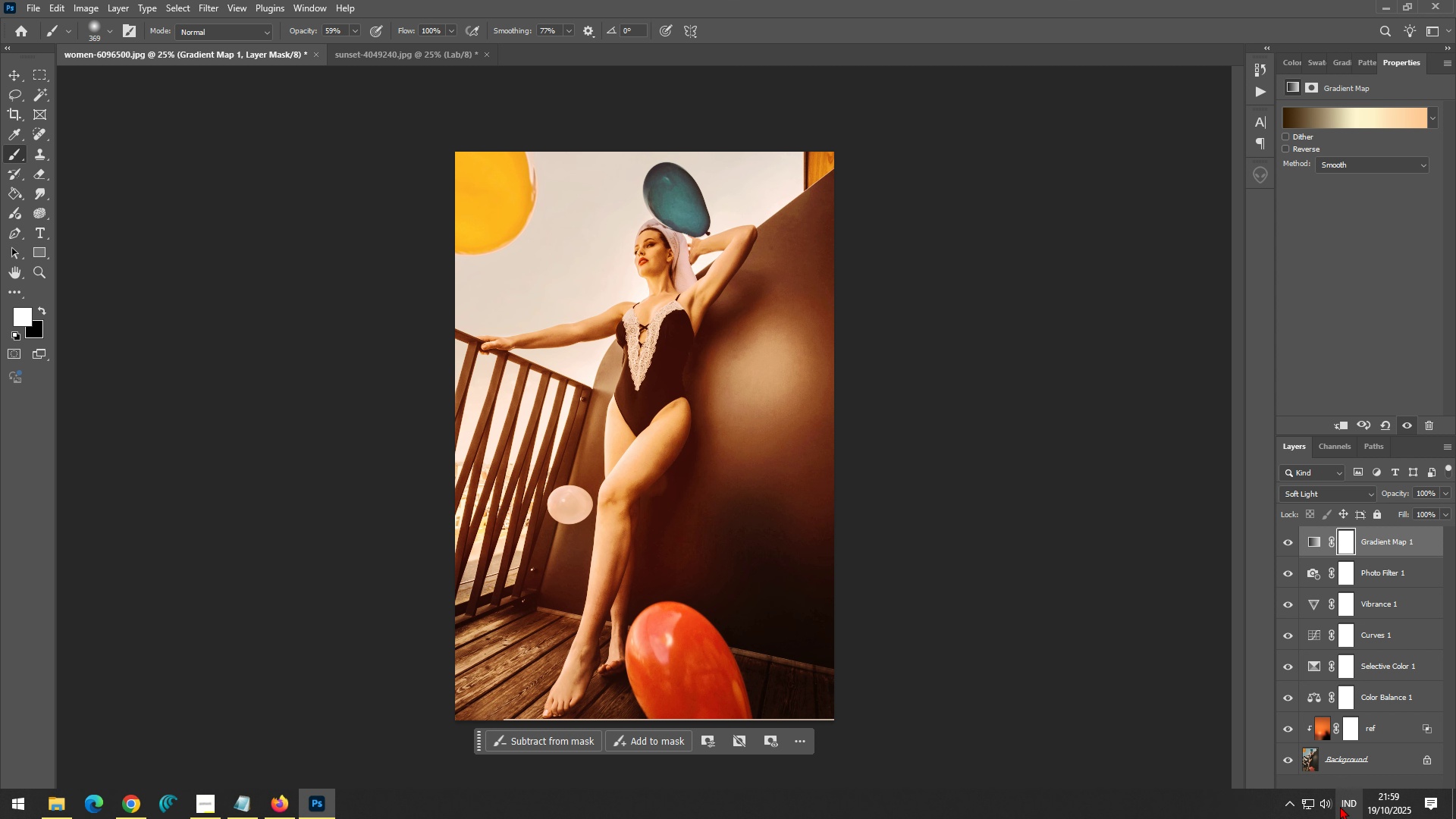 
wait(23.94)
 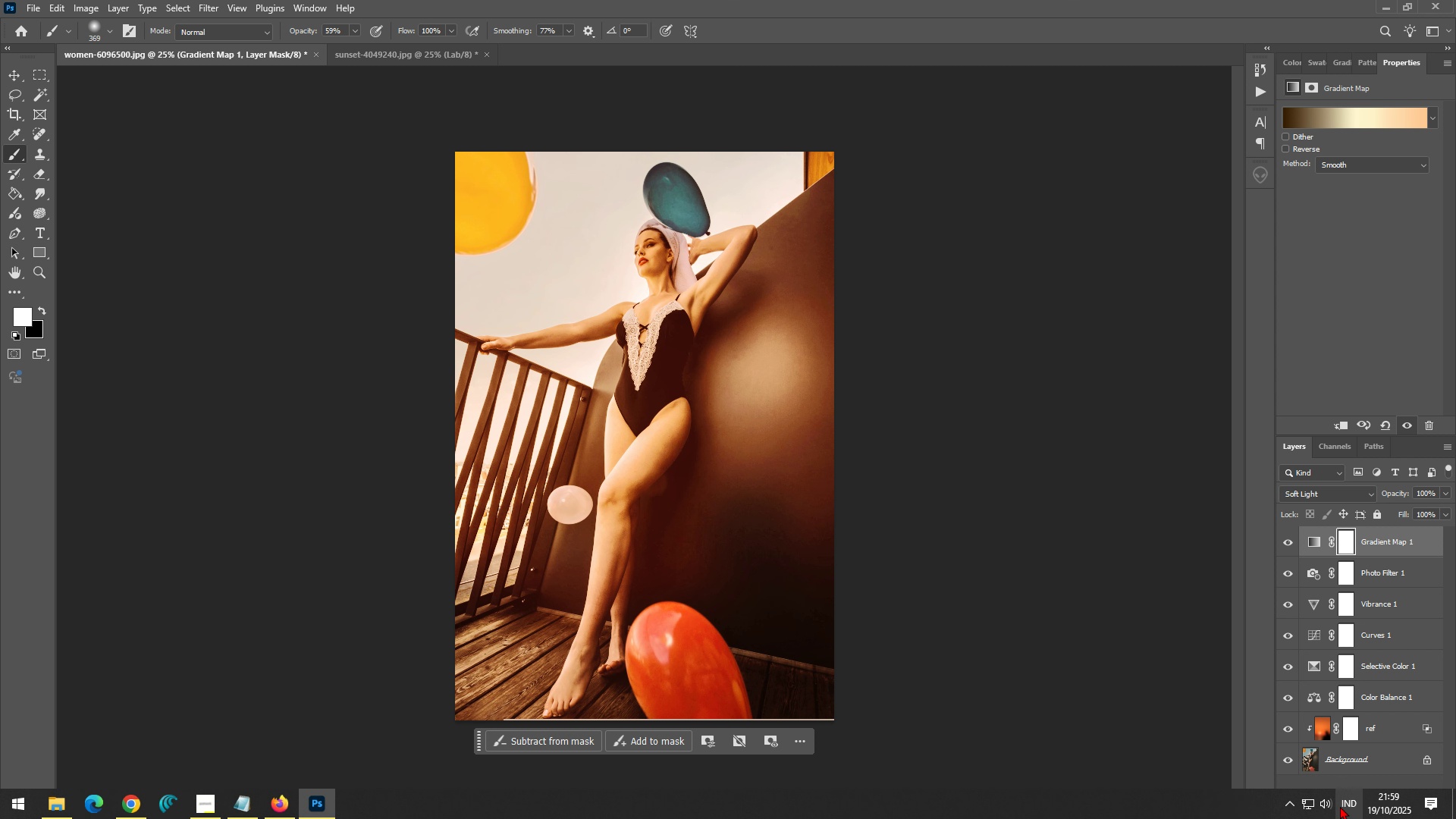 
left_click([1414, 811])
 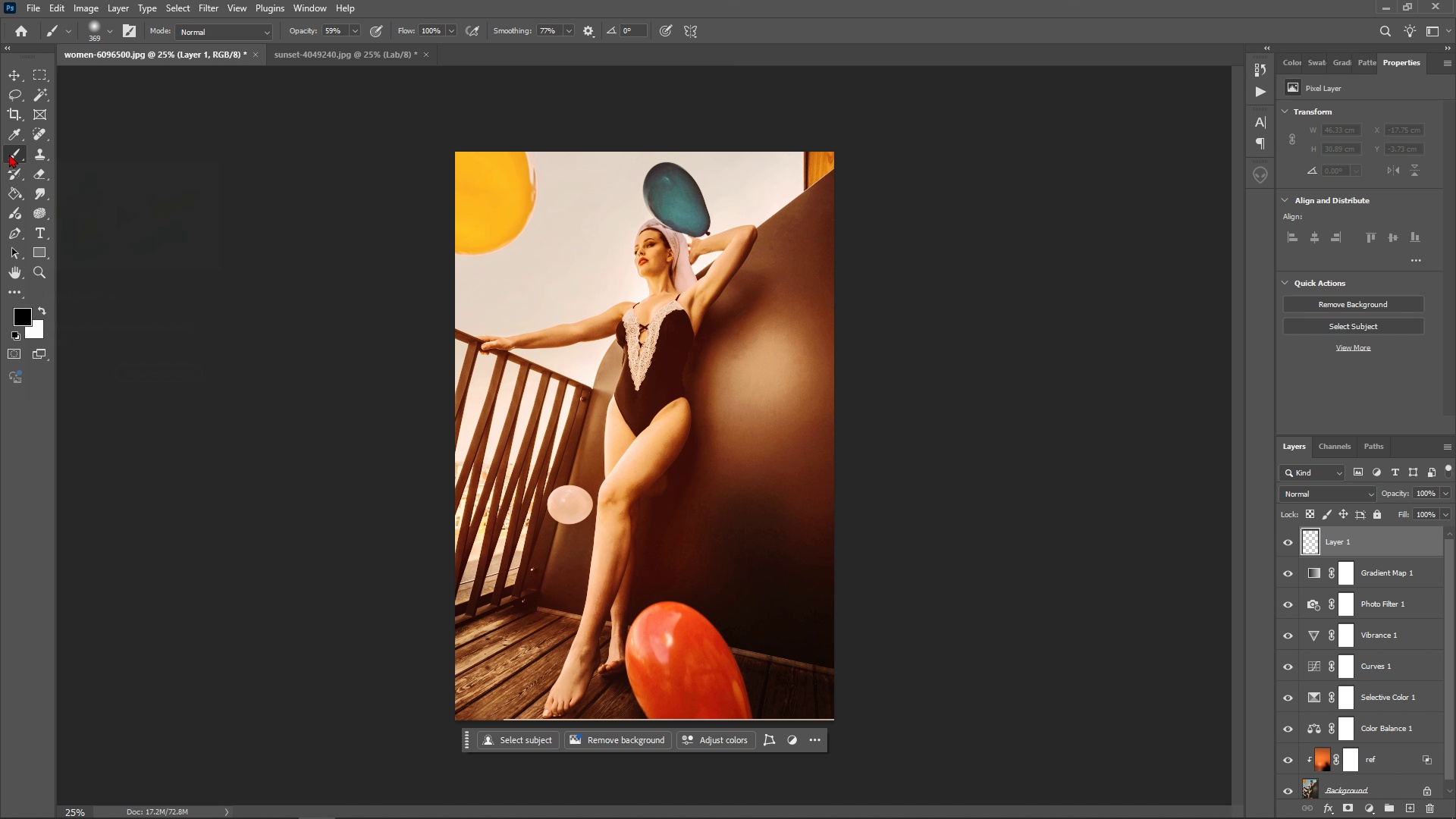 
wait(10.91)
 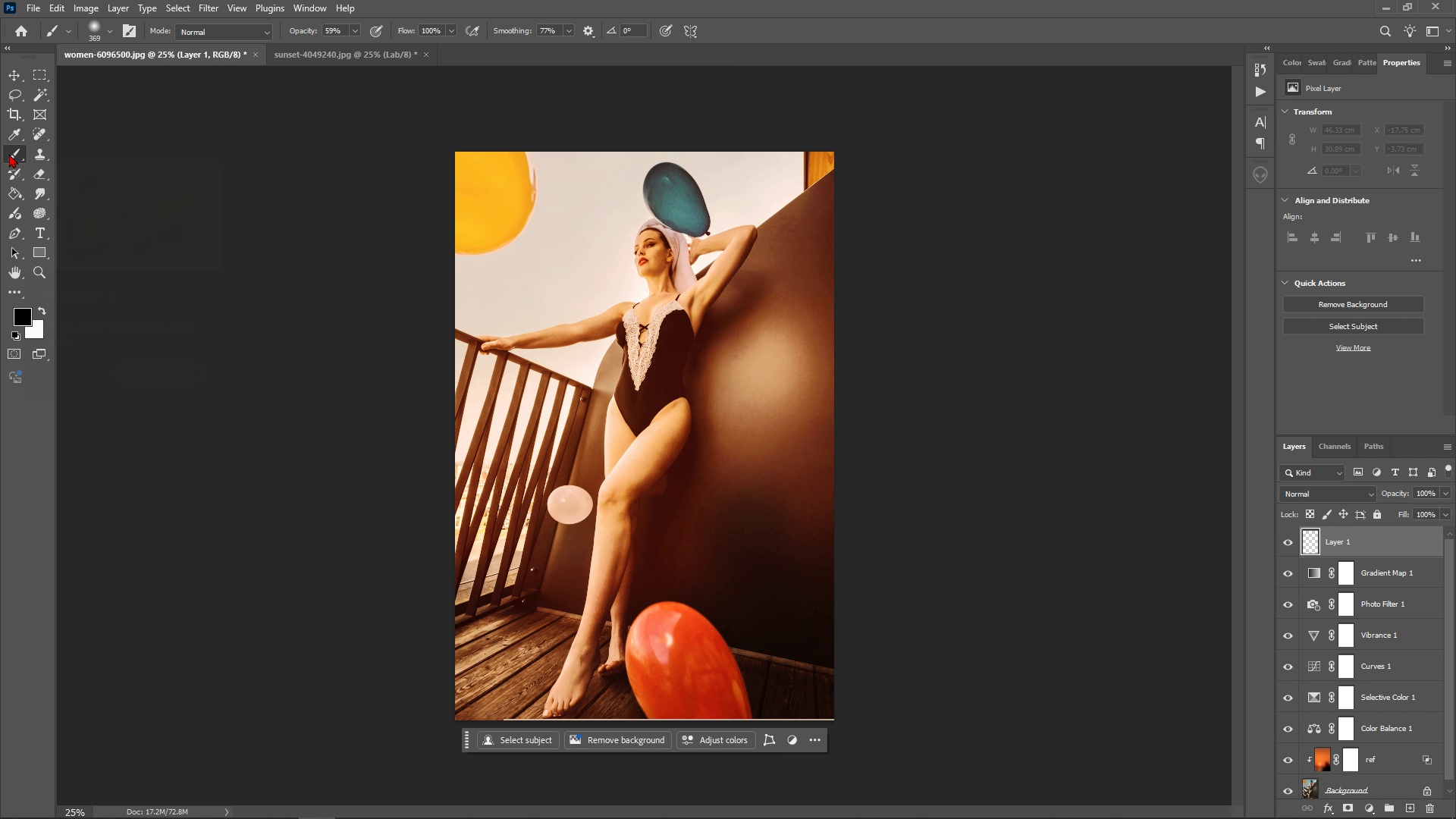 
double_click([27, 317])
 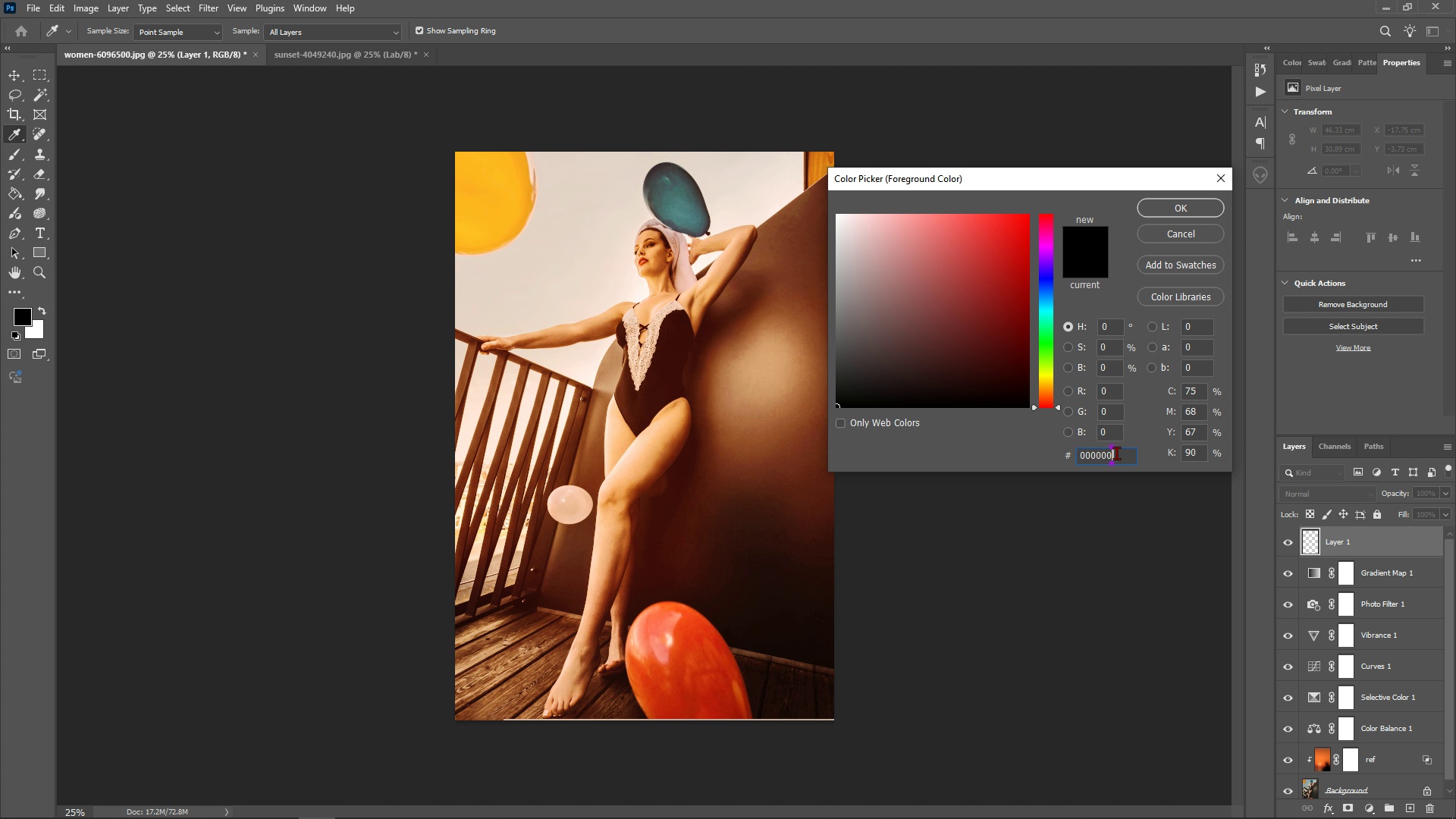 
double_click([1116, 453])
 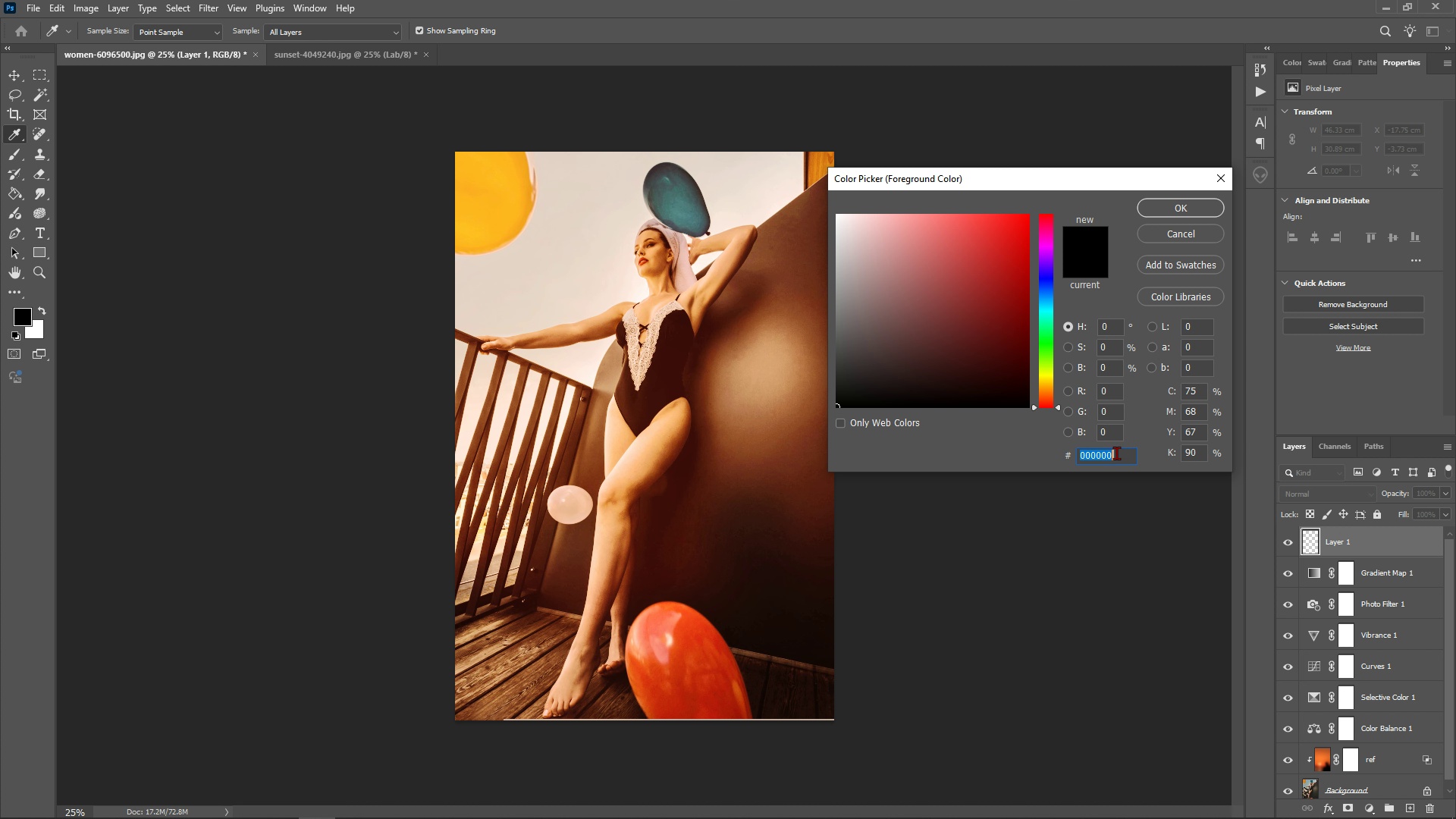 
wait(5.68)
 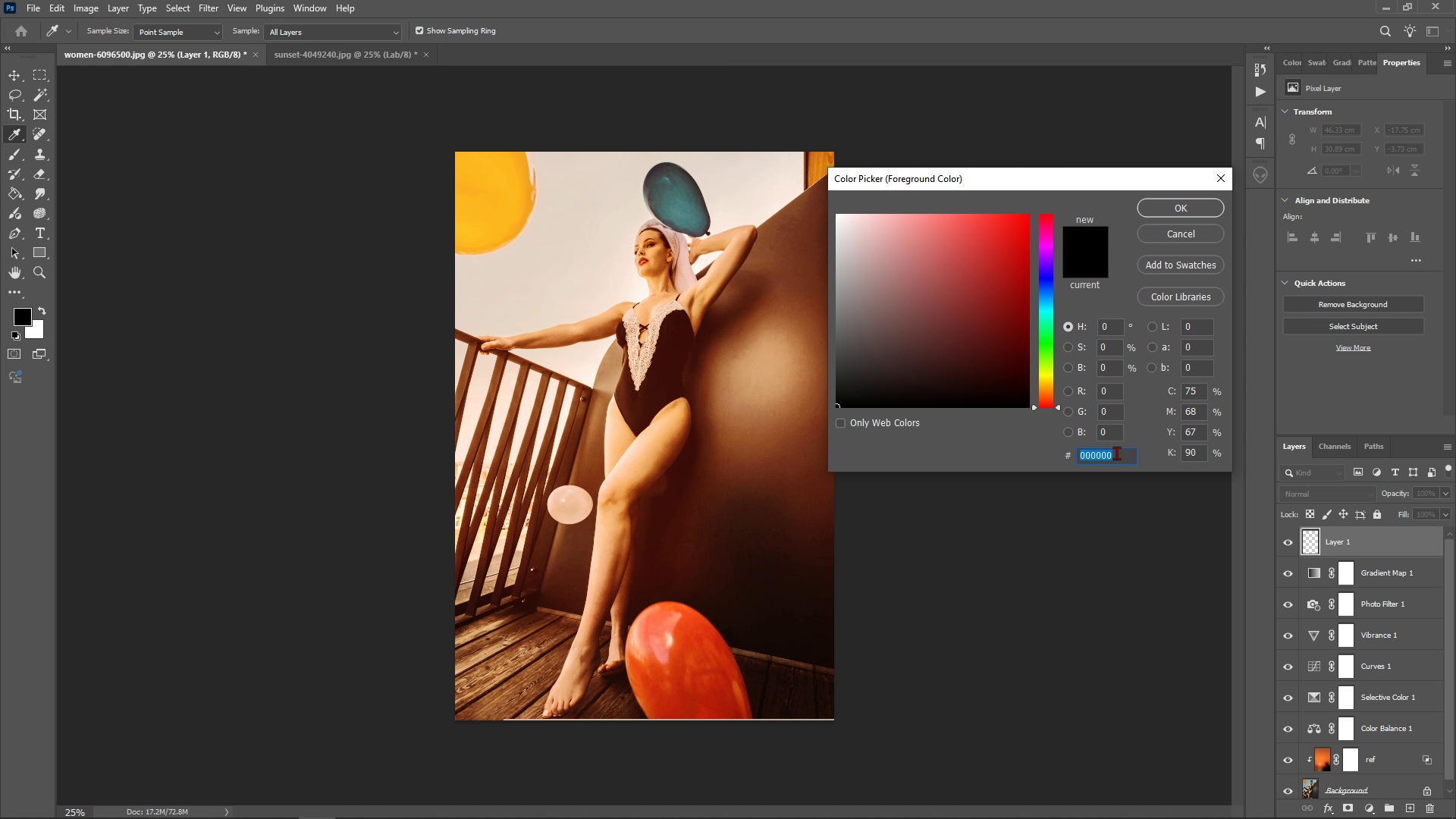 
type(FFE)
 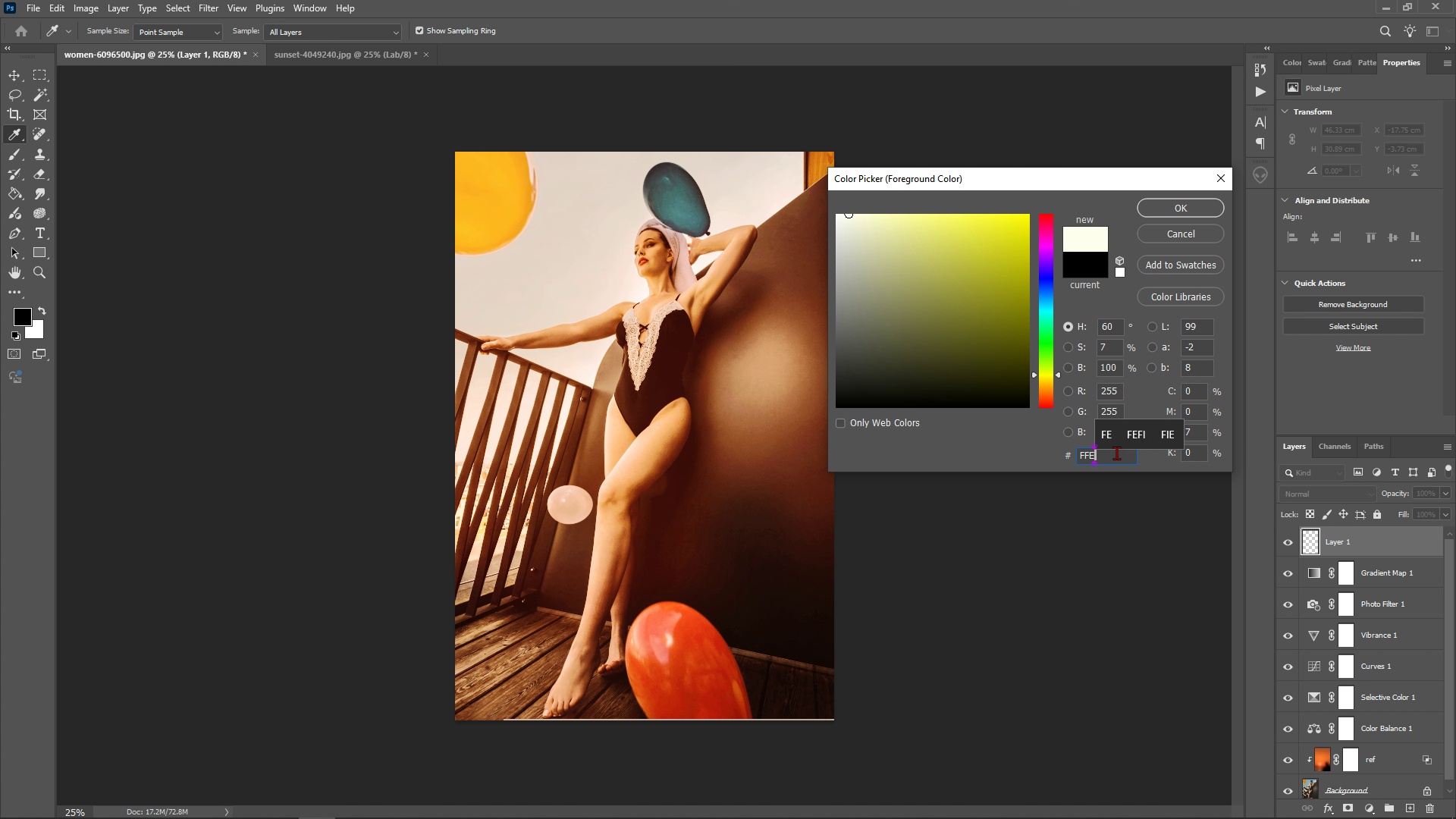 
type(0A)
 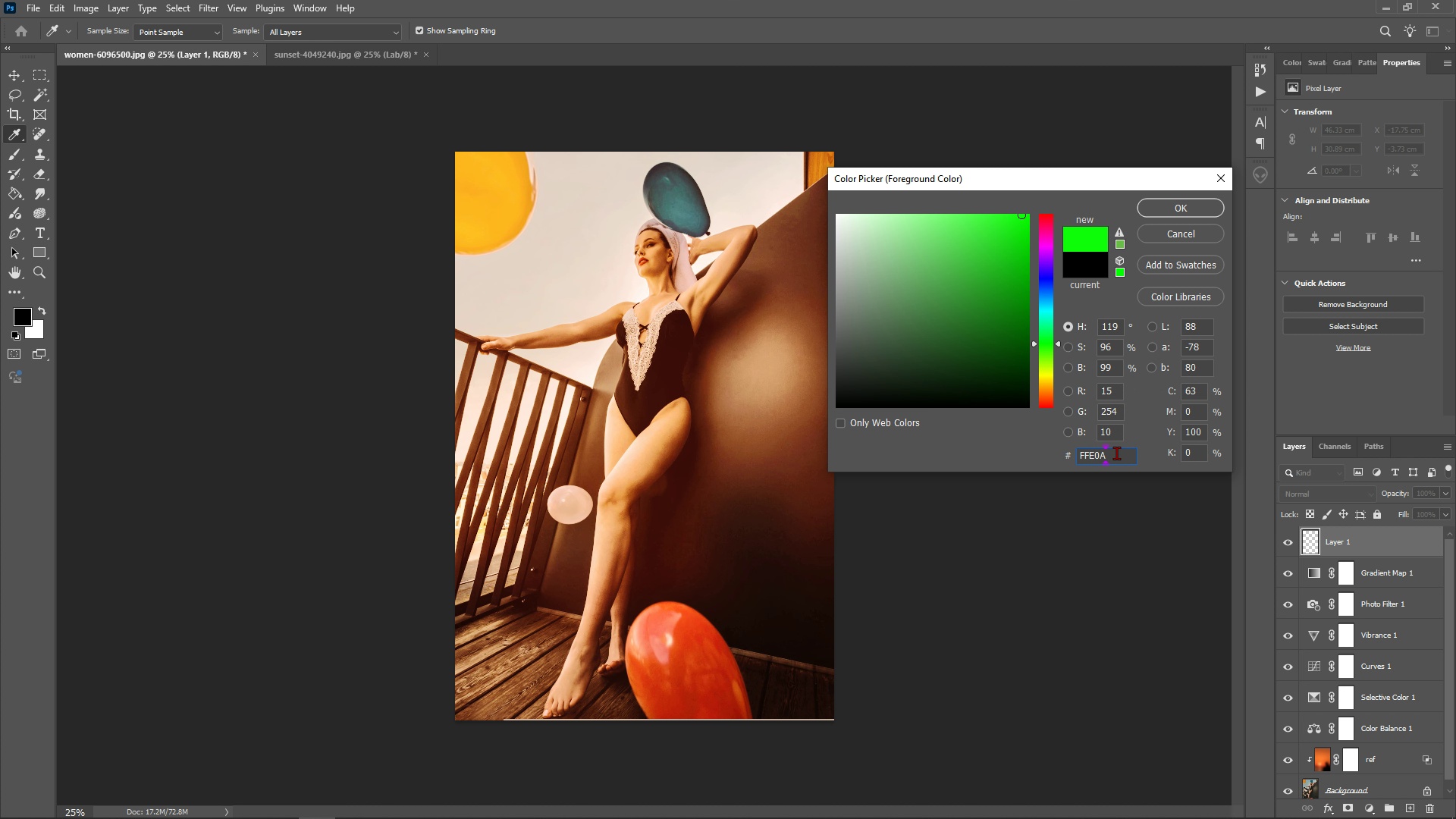 
key(8)
 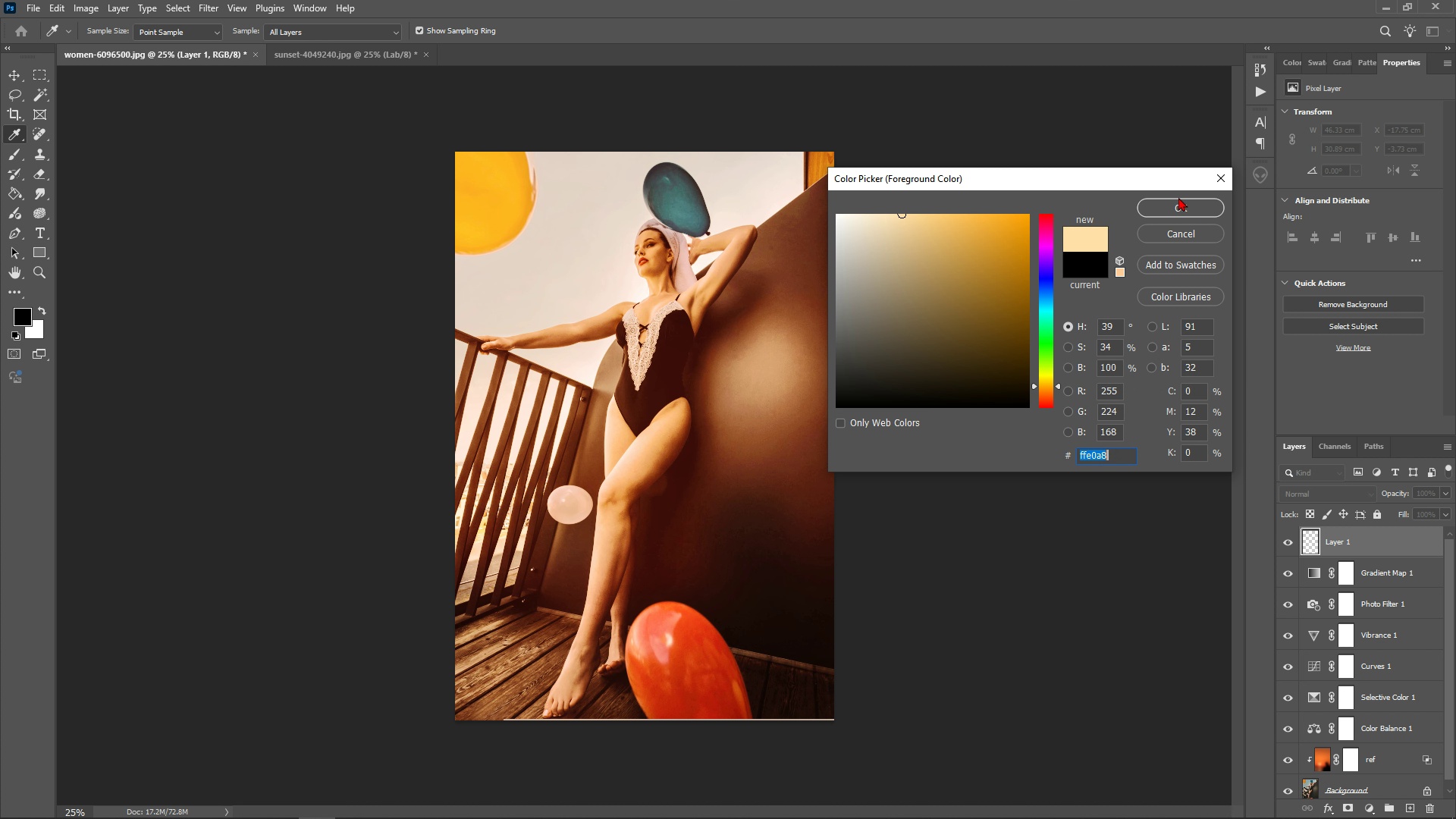 
left_click([1186, 212])
 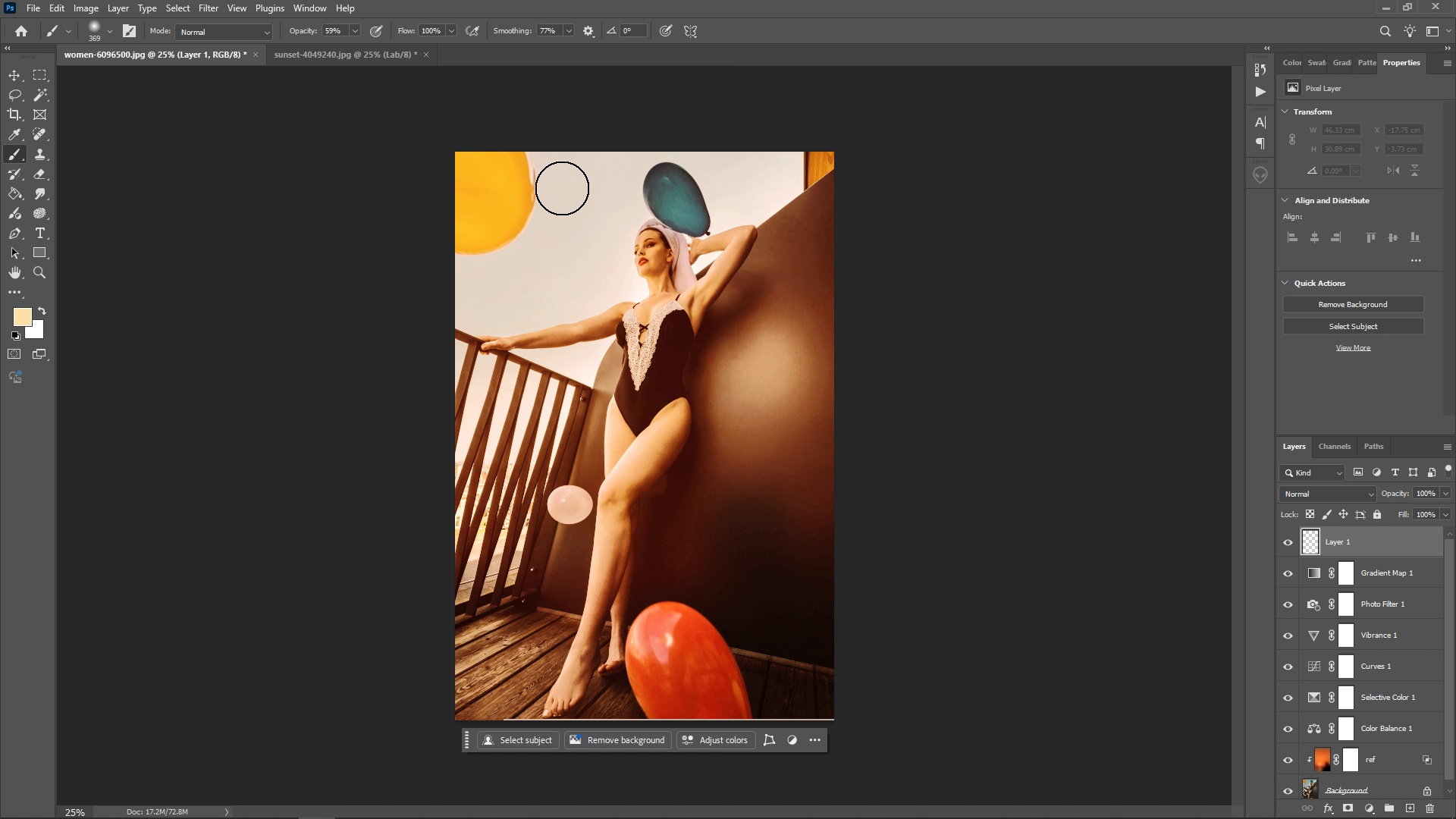 
left_click([1359, 491])
 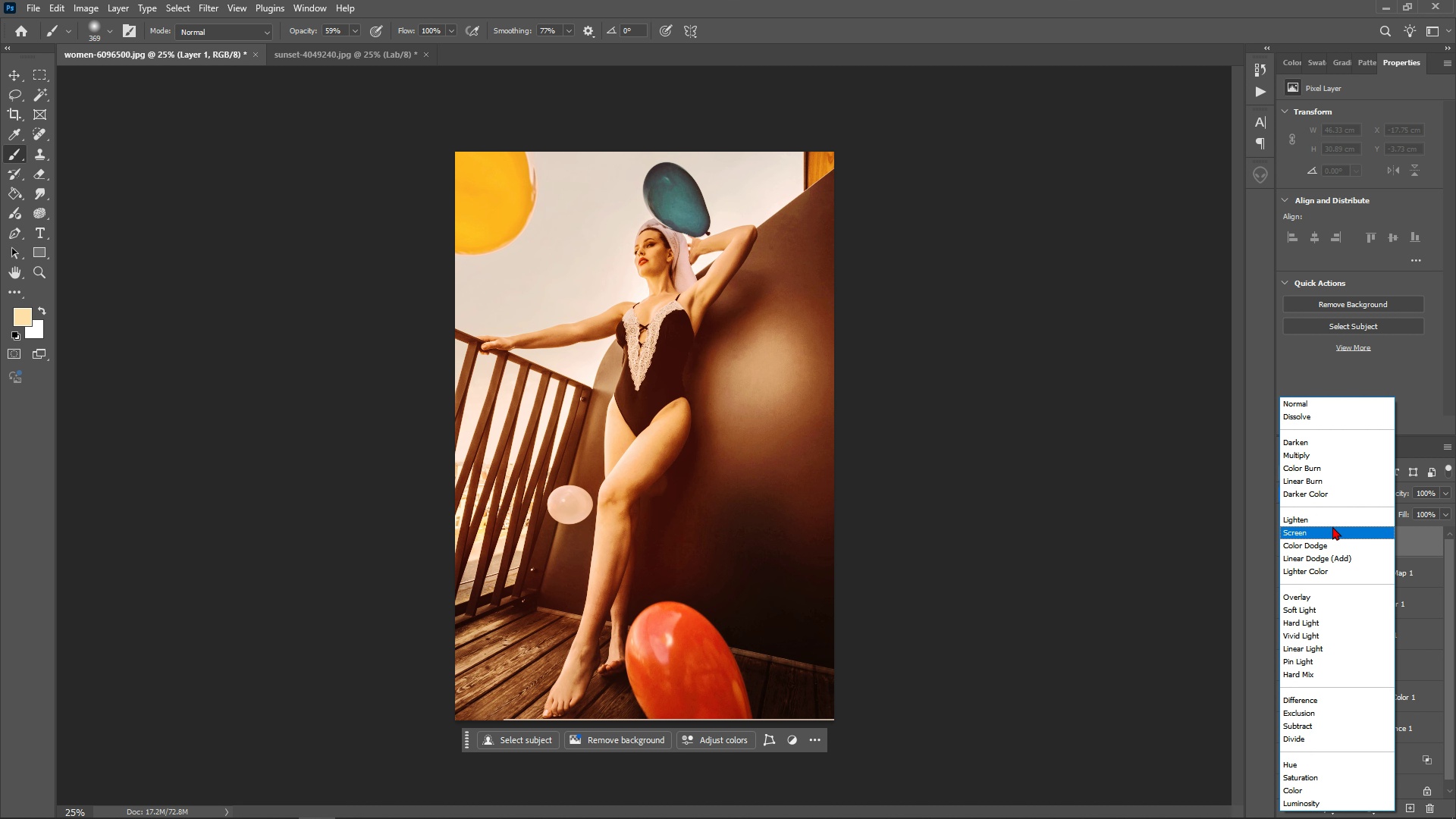 
left_click([1332, 526])
 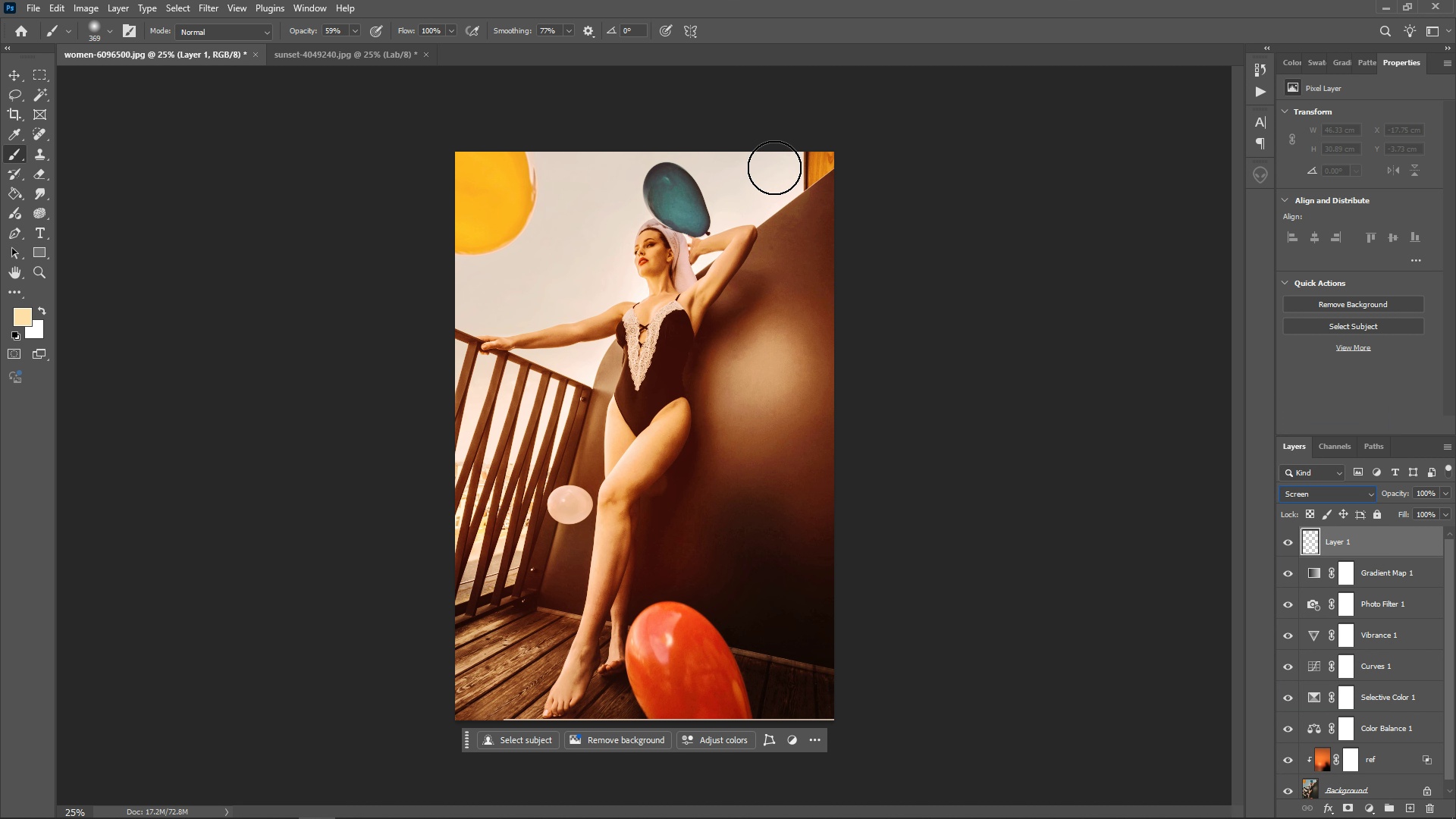 
left_click([774, 168])
 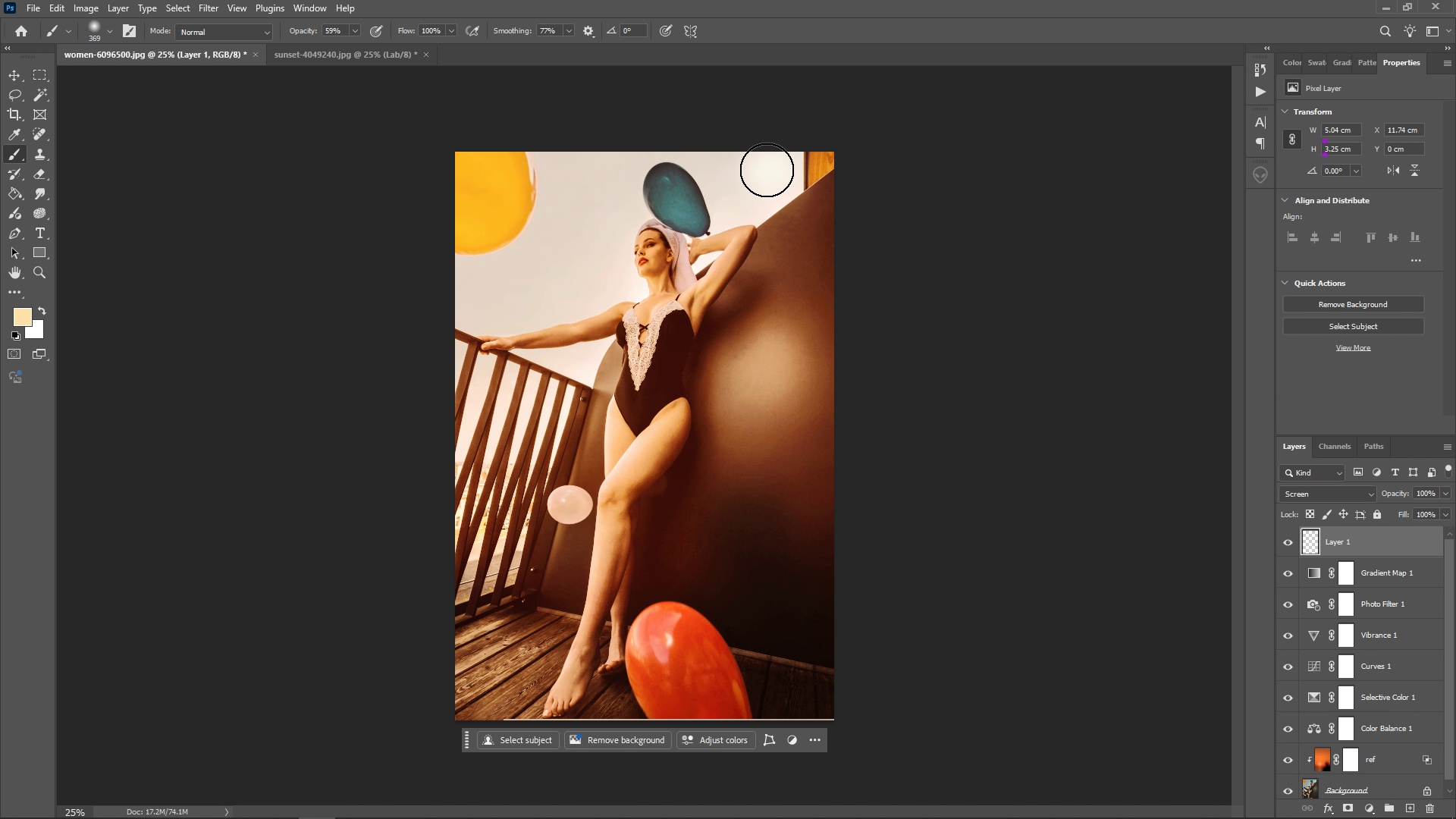 
double_click([767, 170])
 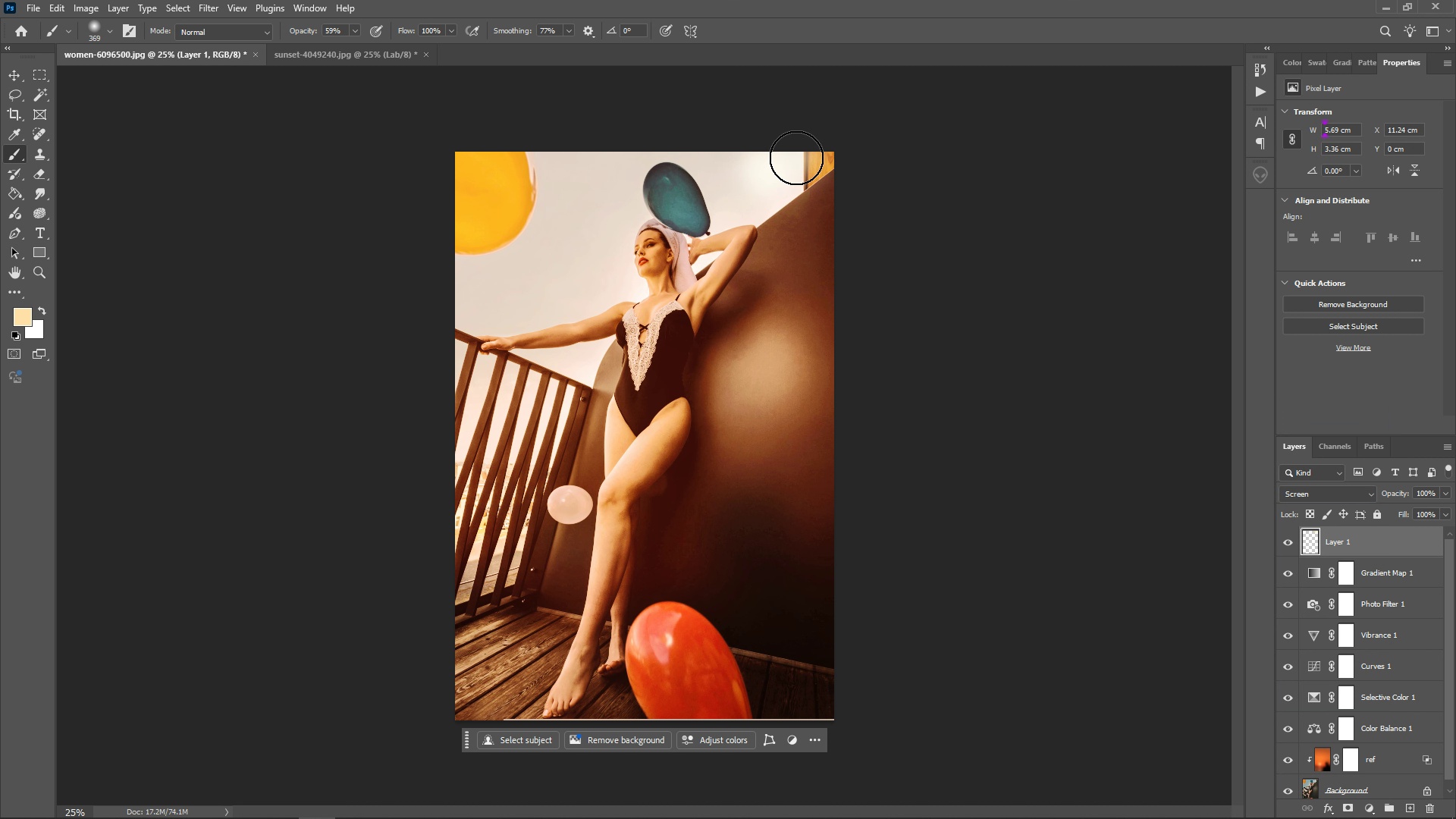 
double_click([795, 159])
 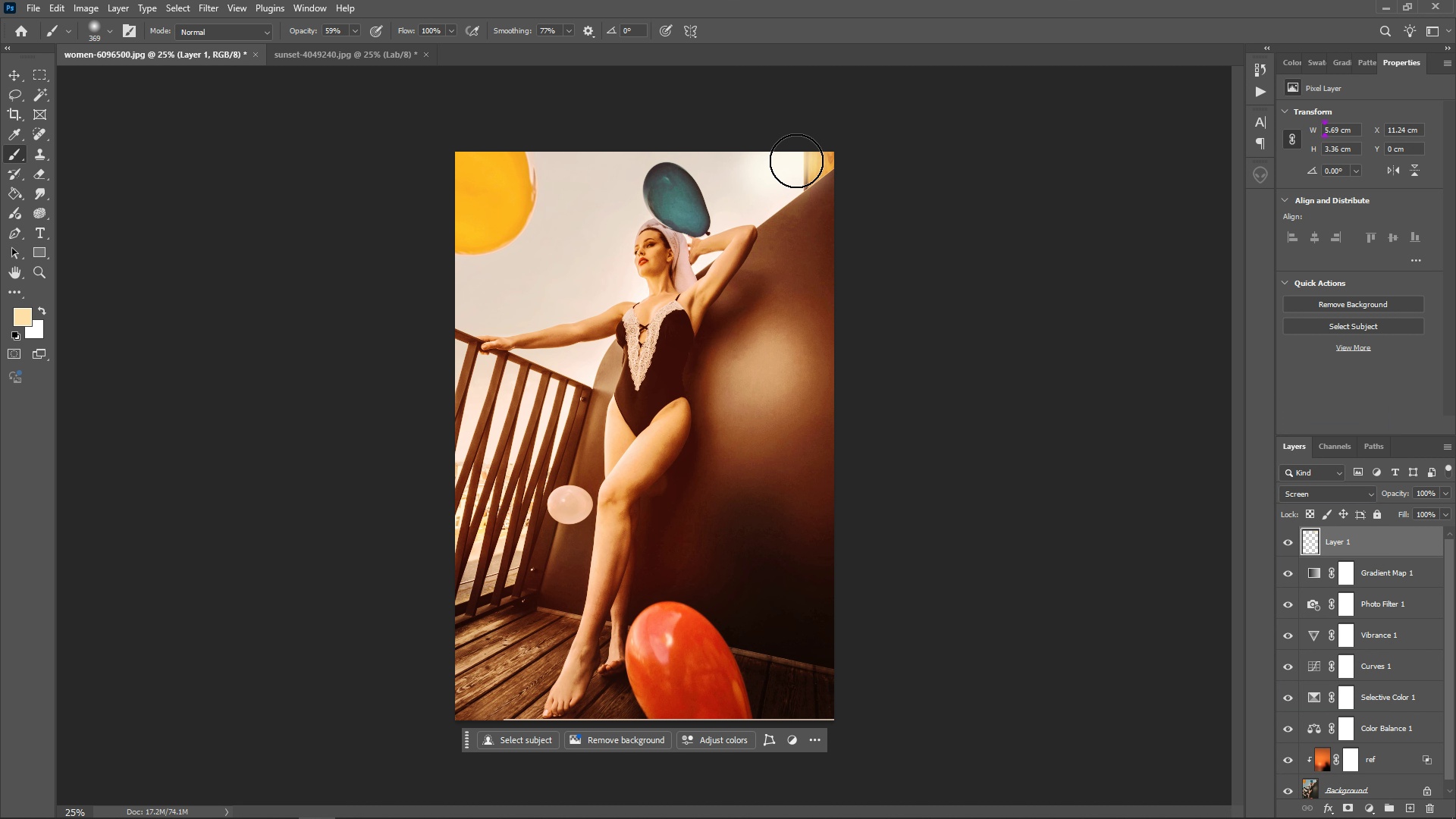 
triple_click([796, 161])
 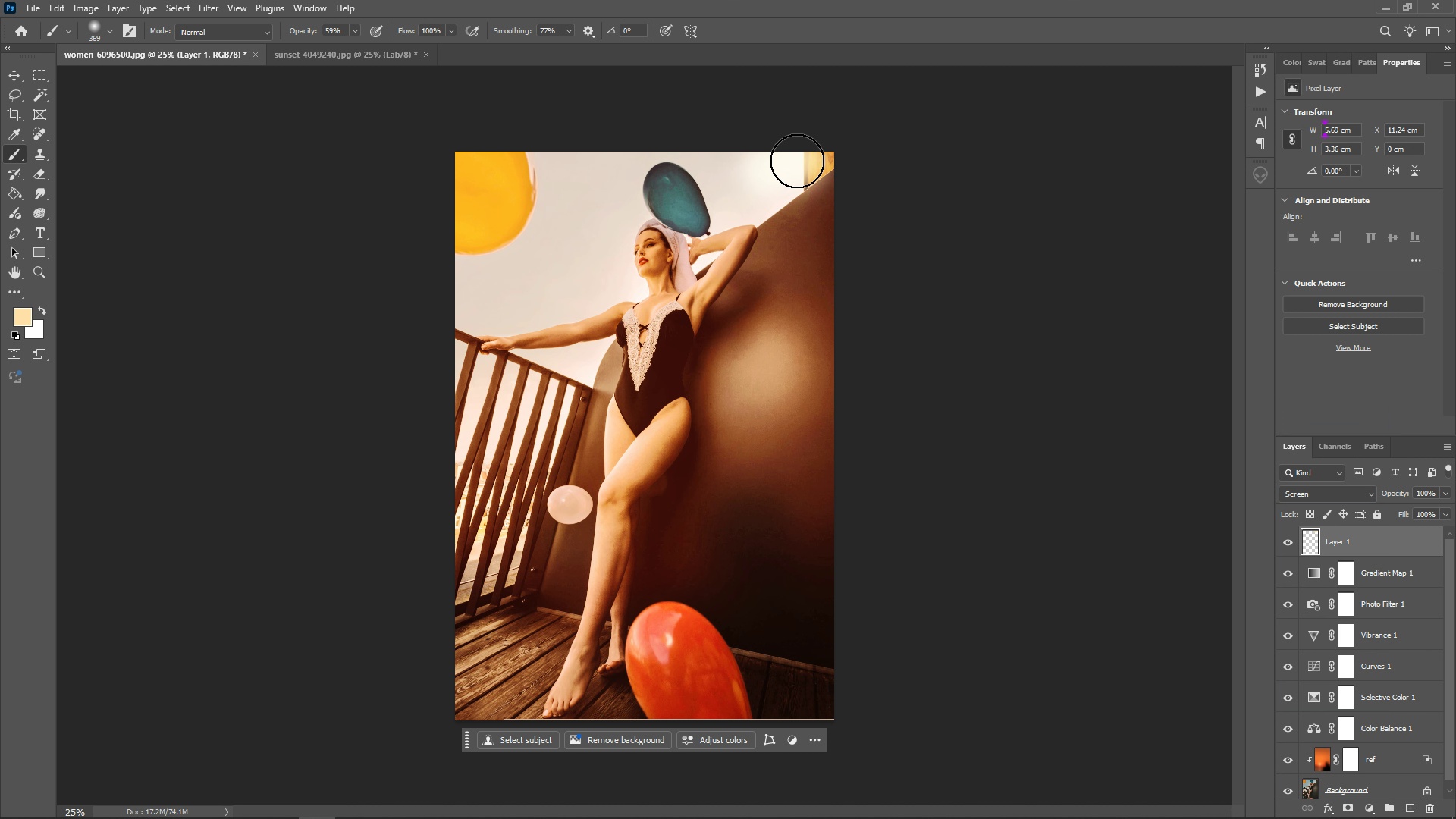 
triple_click([797, 161])
 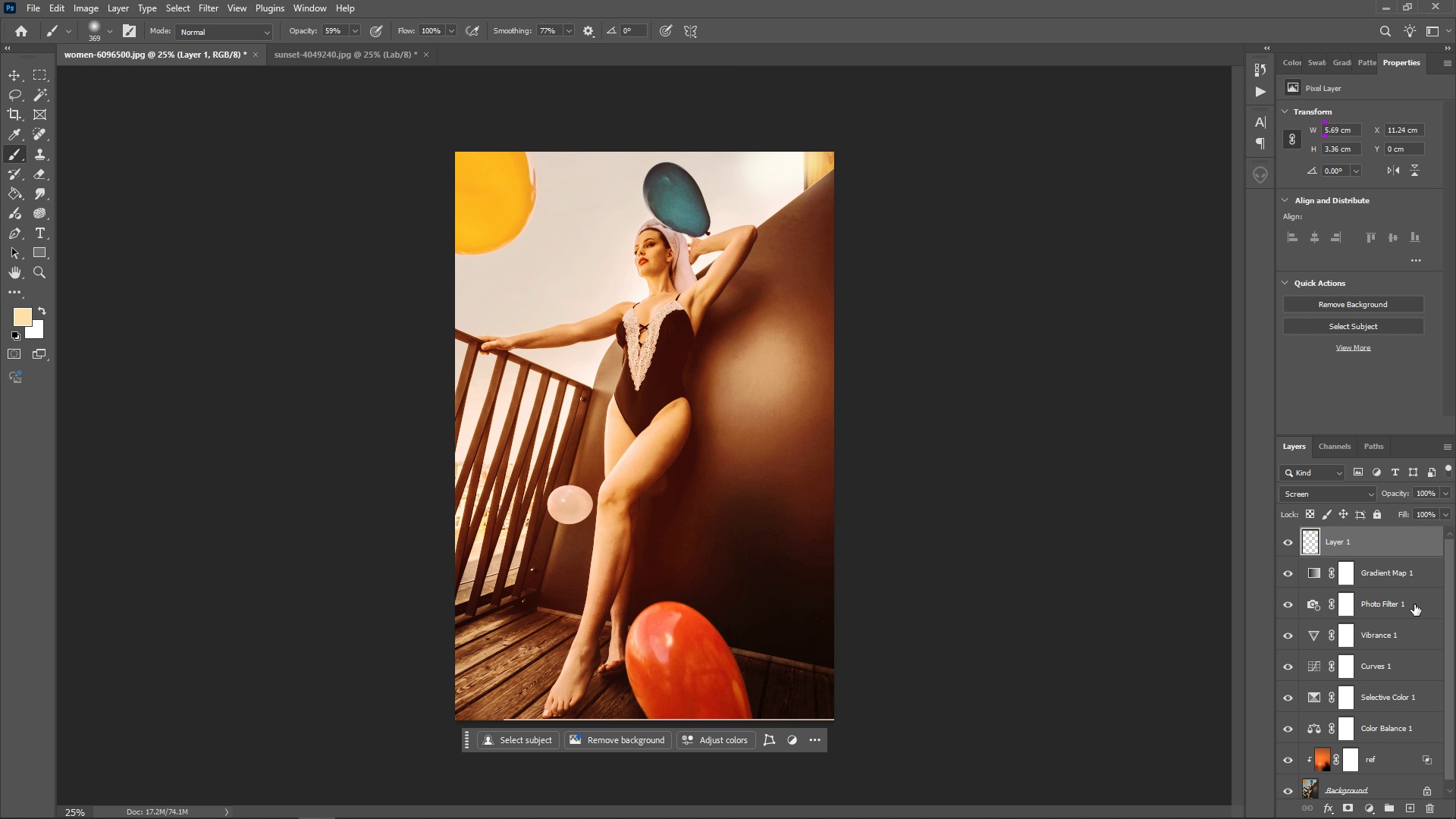 
wait(7.44)
 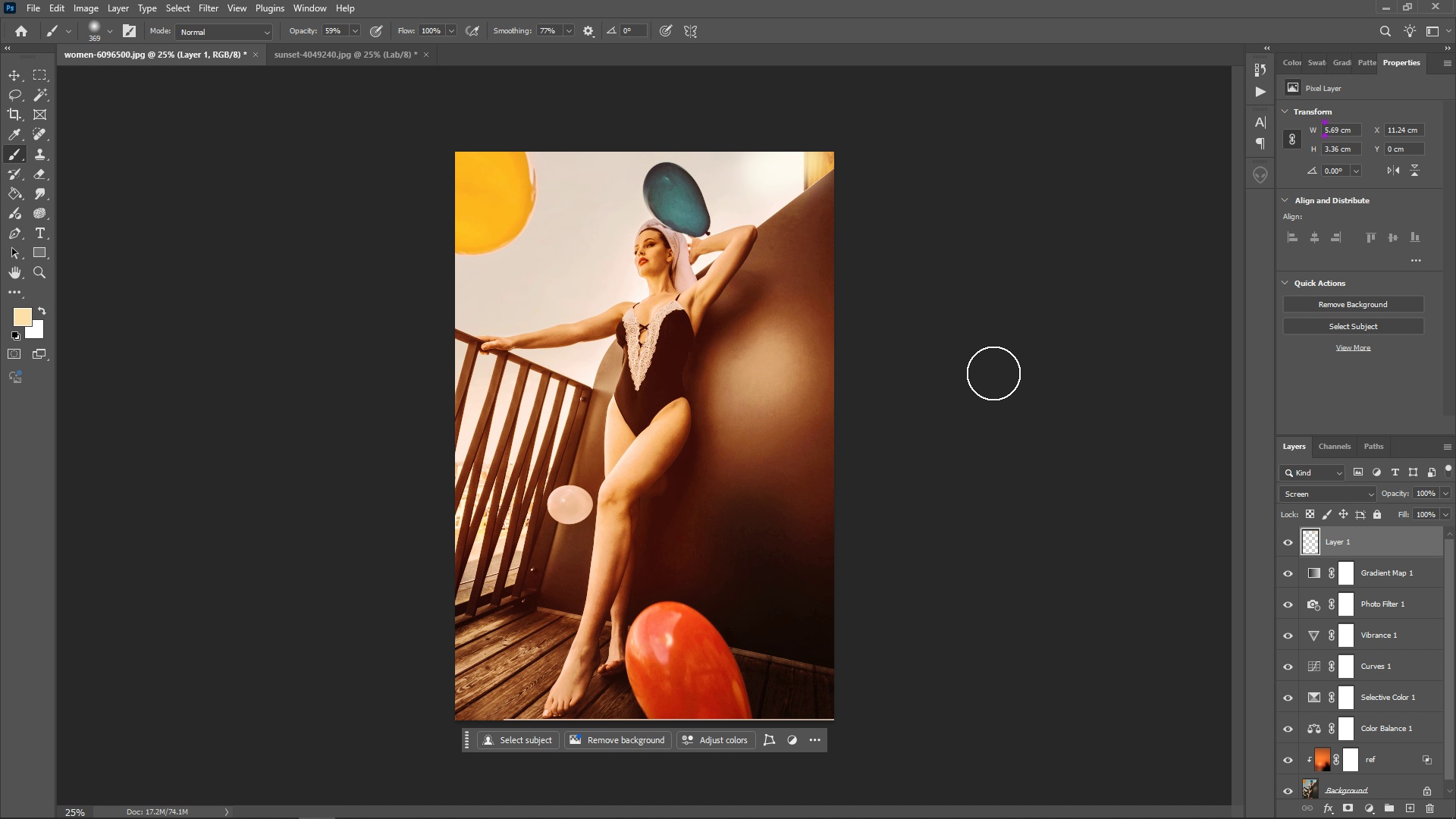 
scroll: coordinate [1378, 721], scroll_direction: down, amount: 5.0
 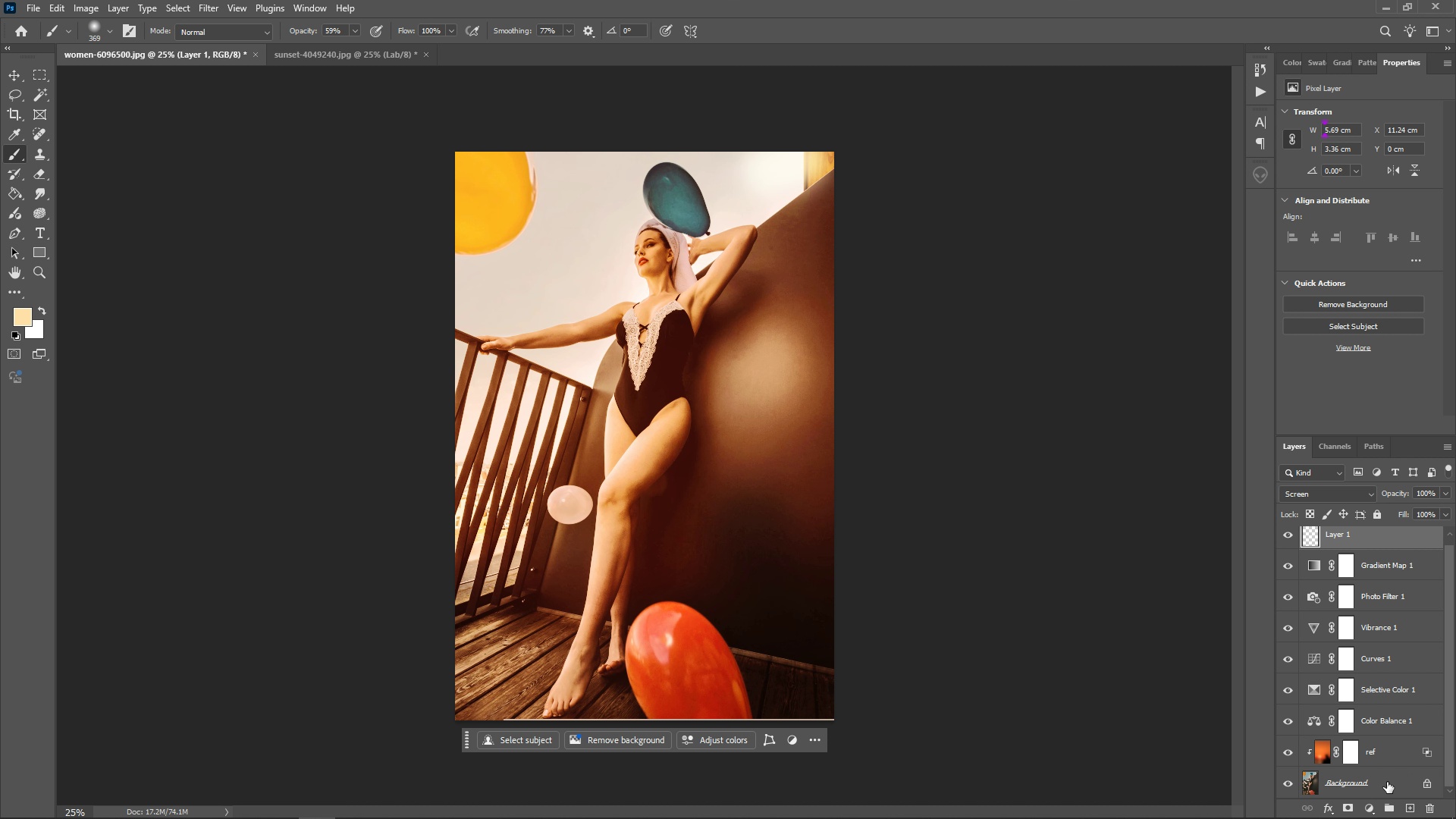 
left_click([1387, 782])
 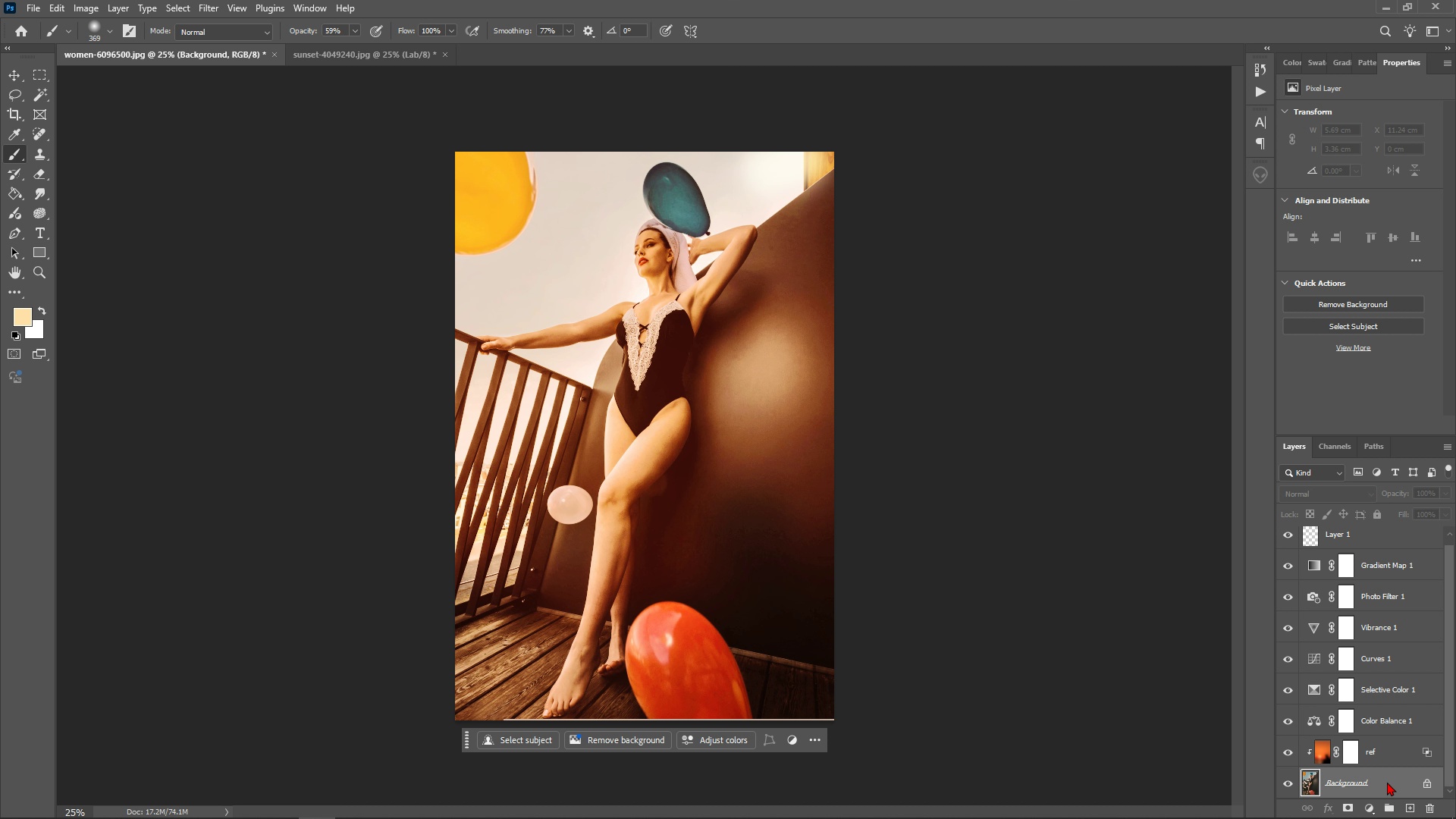 
wait(15.32)
 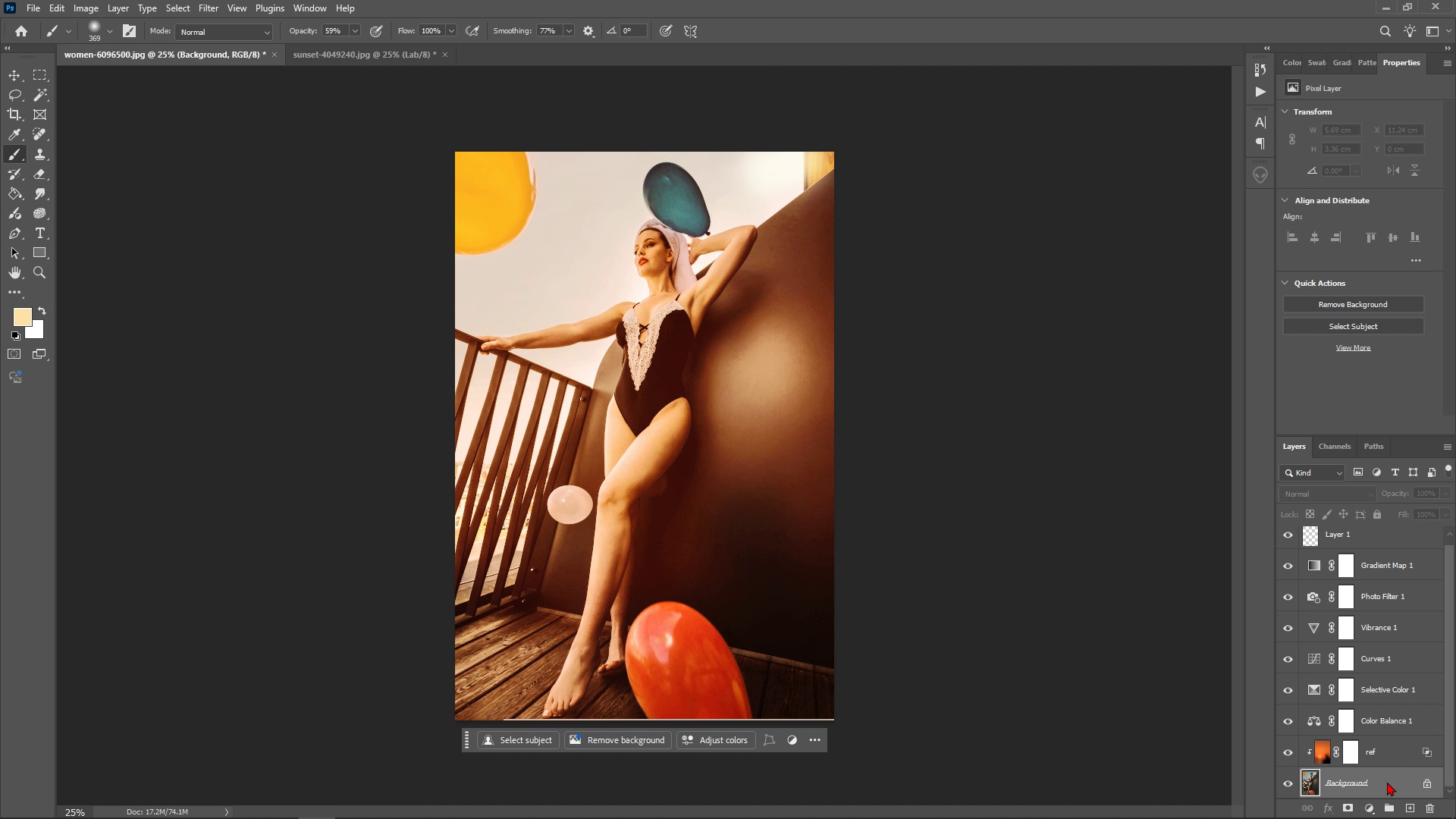 
right_click([1387, 782])
 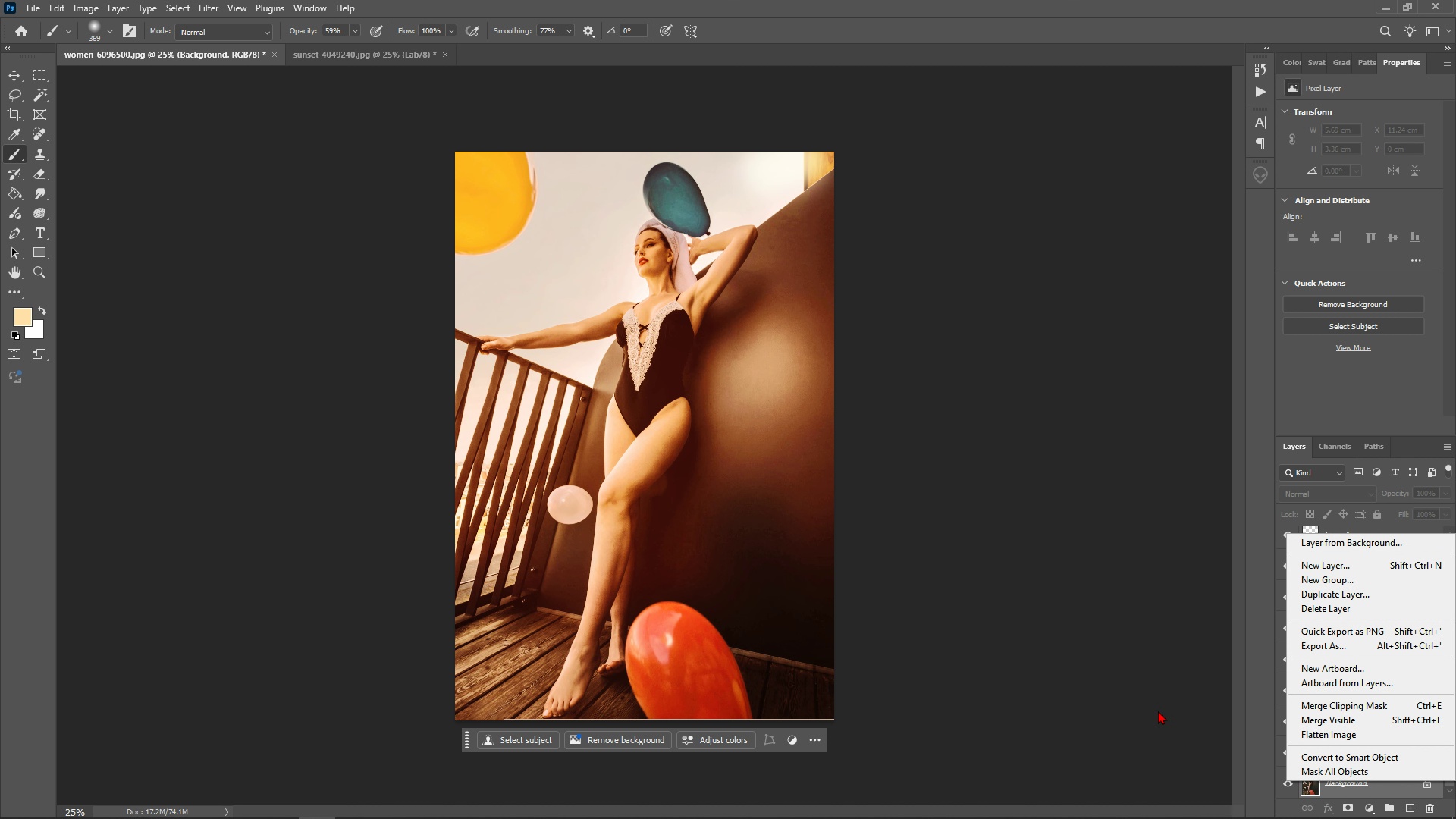 
left_click([1166, 710])
 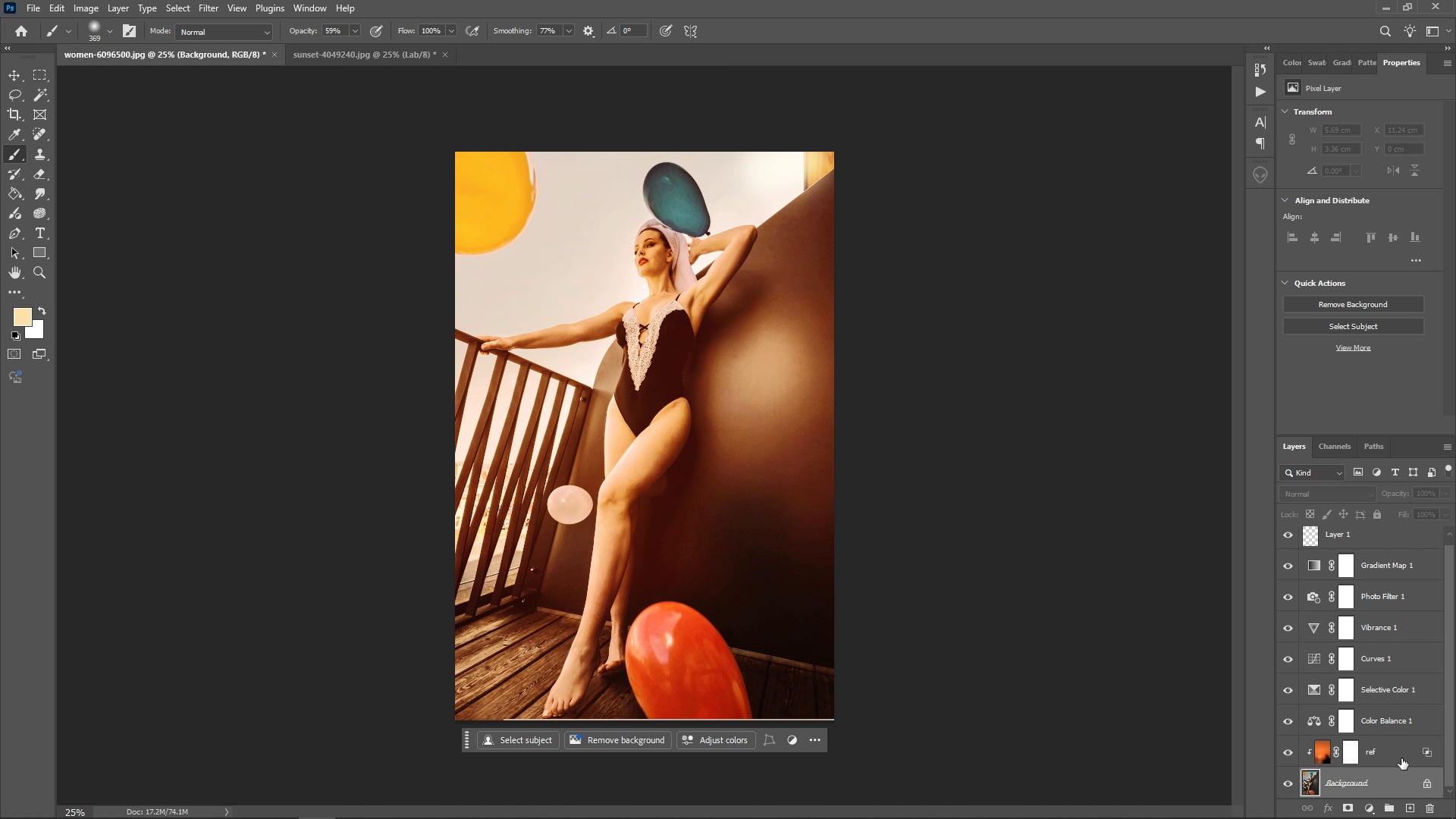 
scroll: coordinate [1430, 759], scroll_direction: down, amount: 2.0
 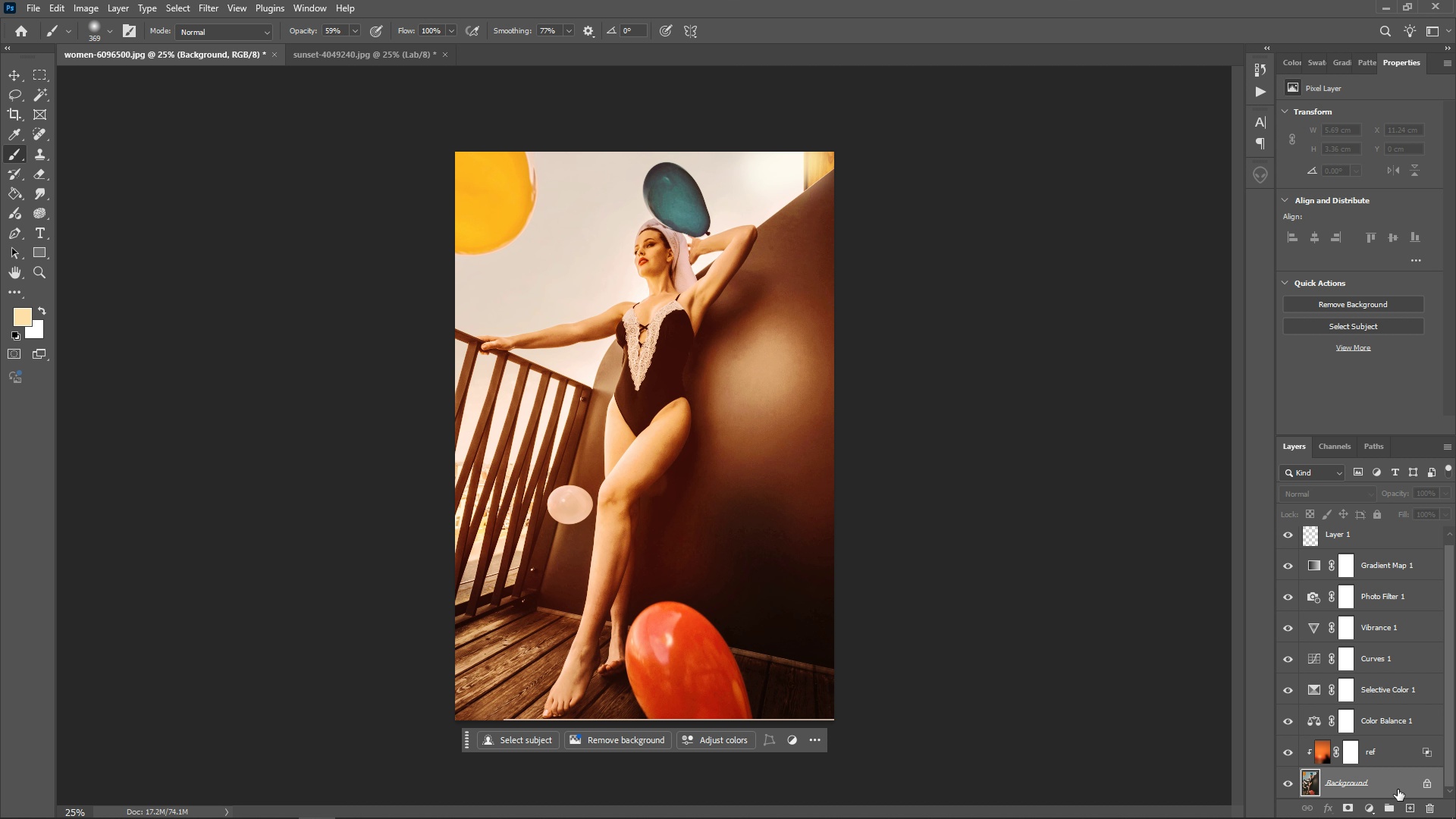 
wait(16.0)
 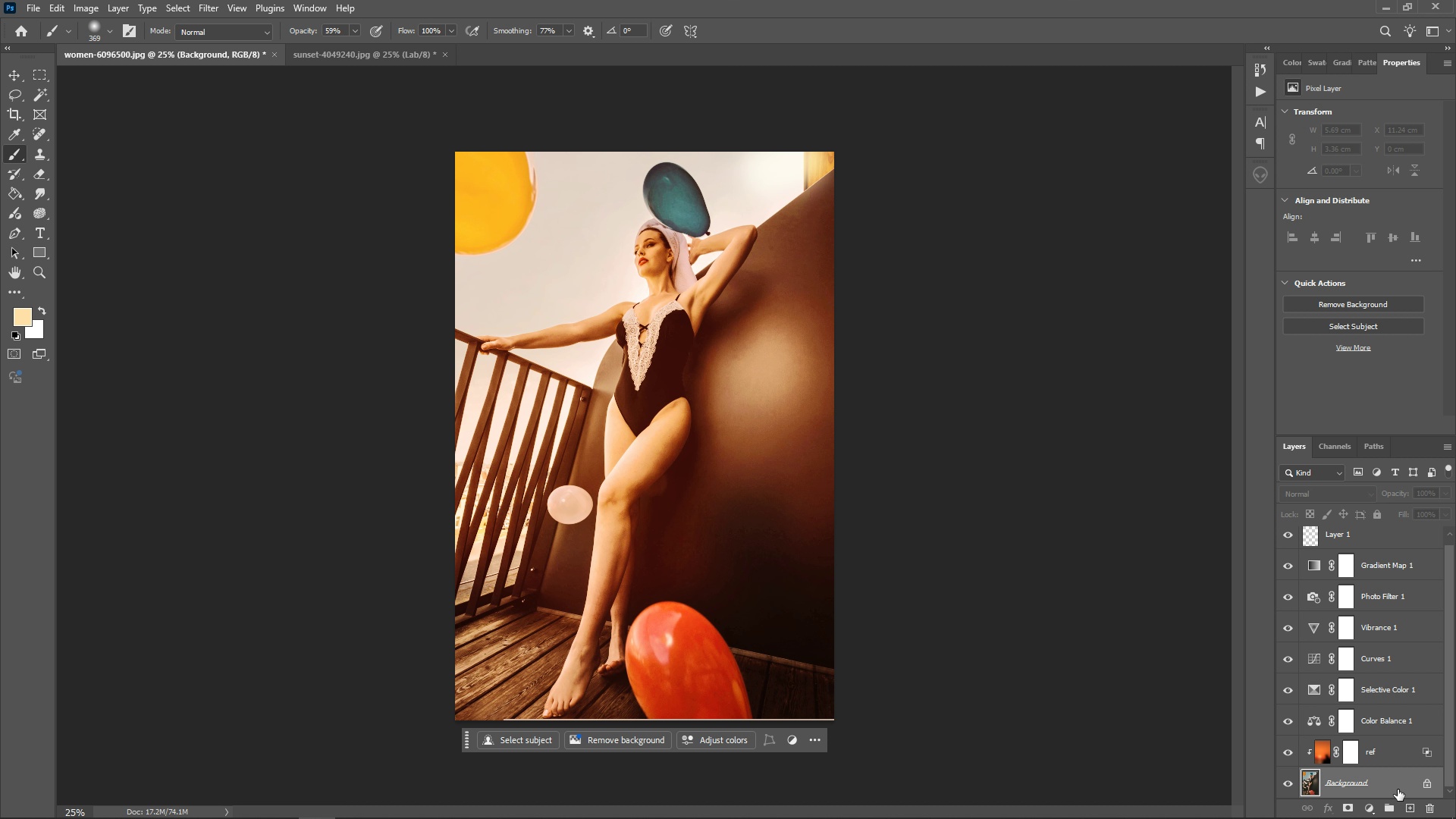 
scroll: coordinate [1371, 747], scroll_direction: down, amount: 2.0
 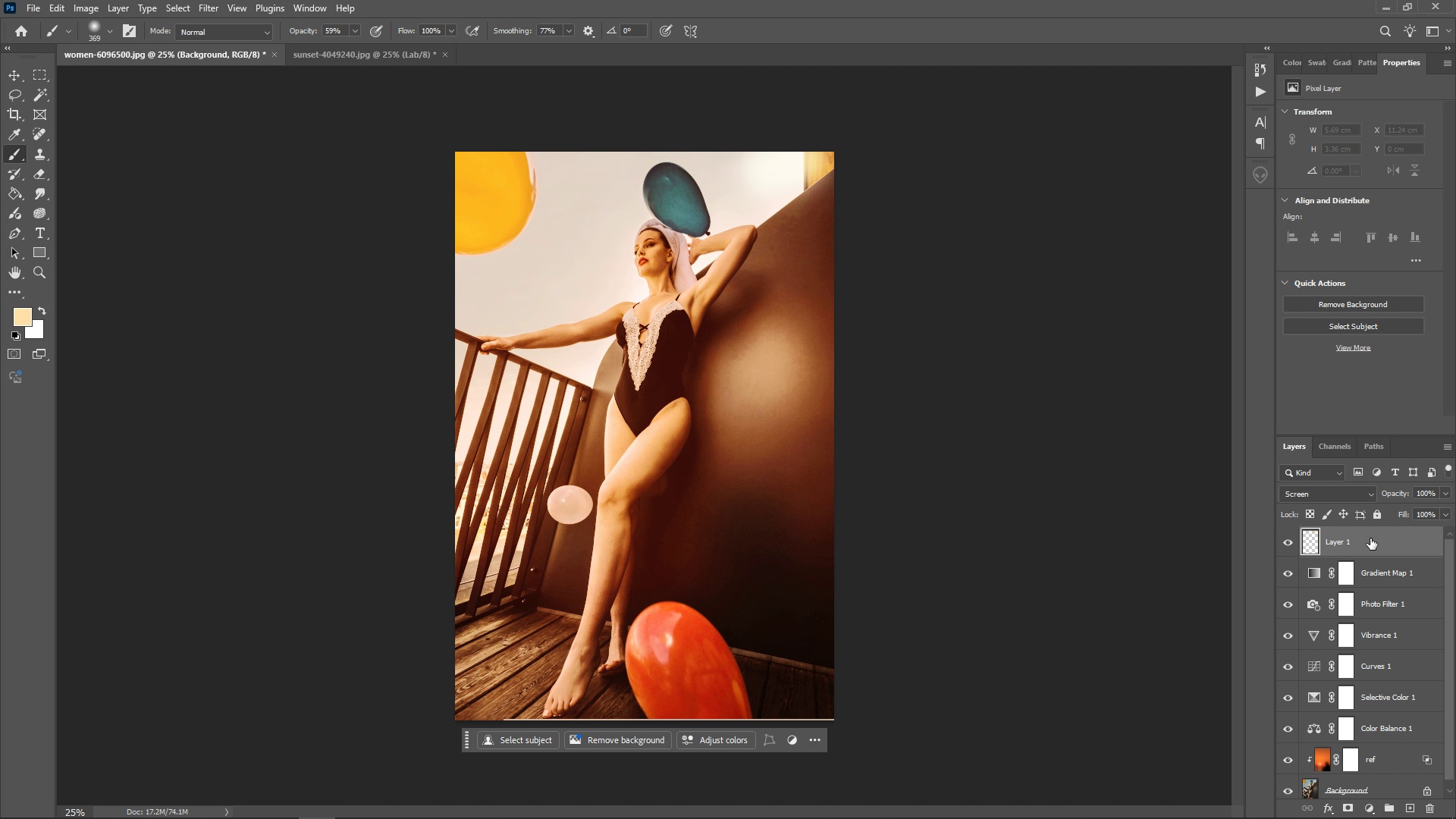 
left_click([1370, 538])
 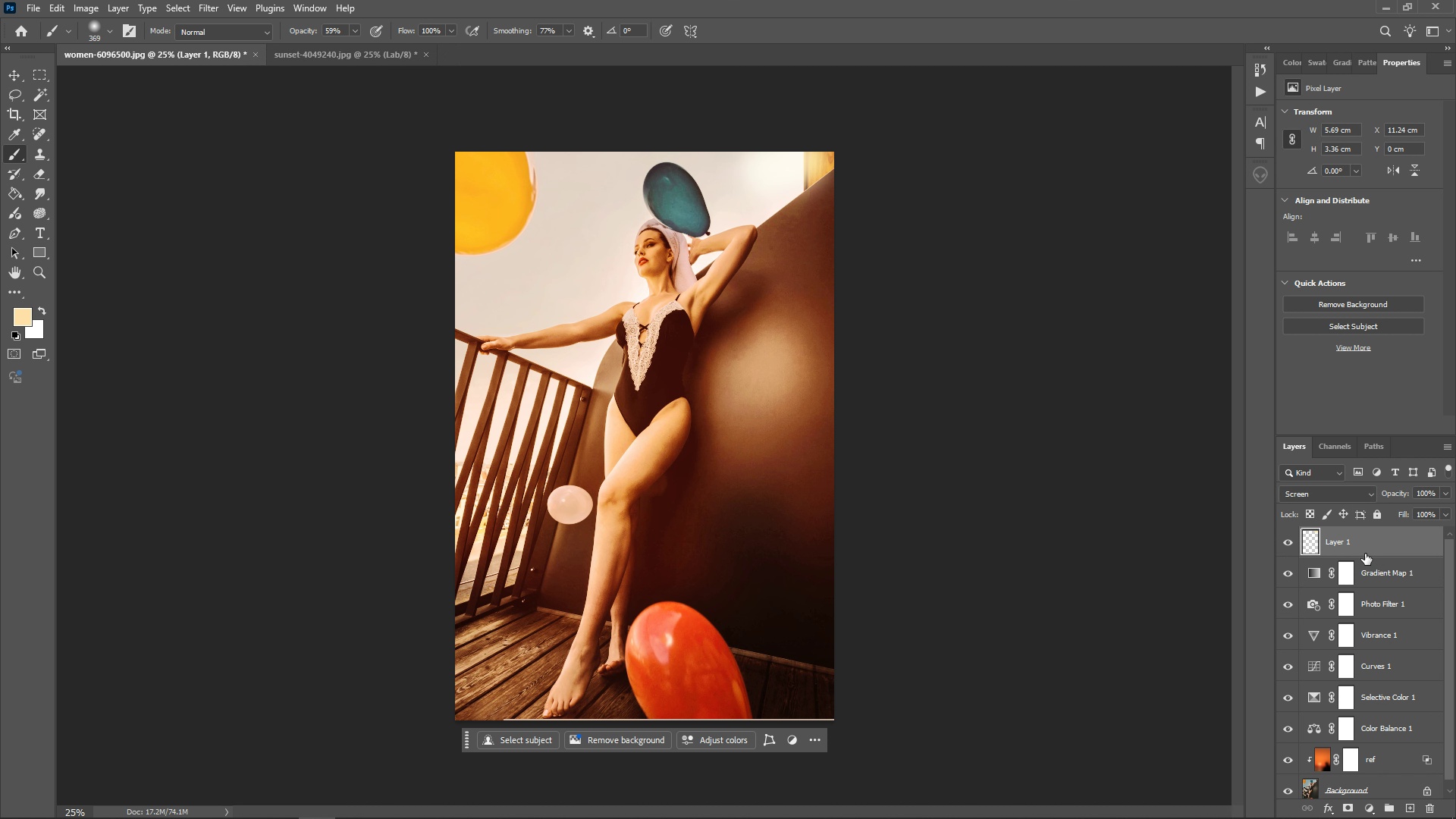 
scroll: coordinate [1376, 636], scroll_direction: down, amount: 3.0
 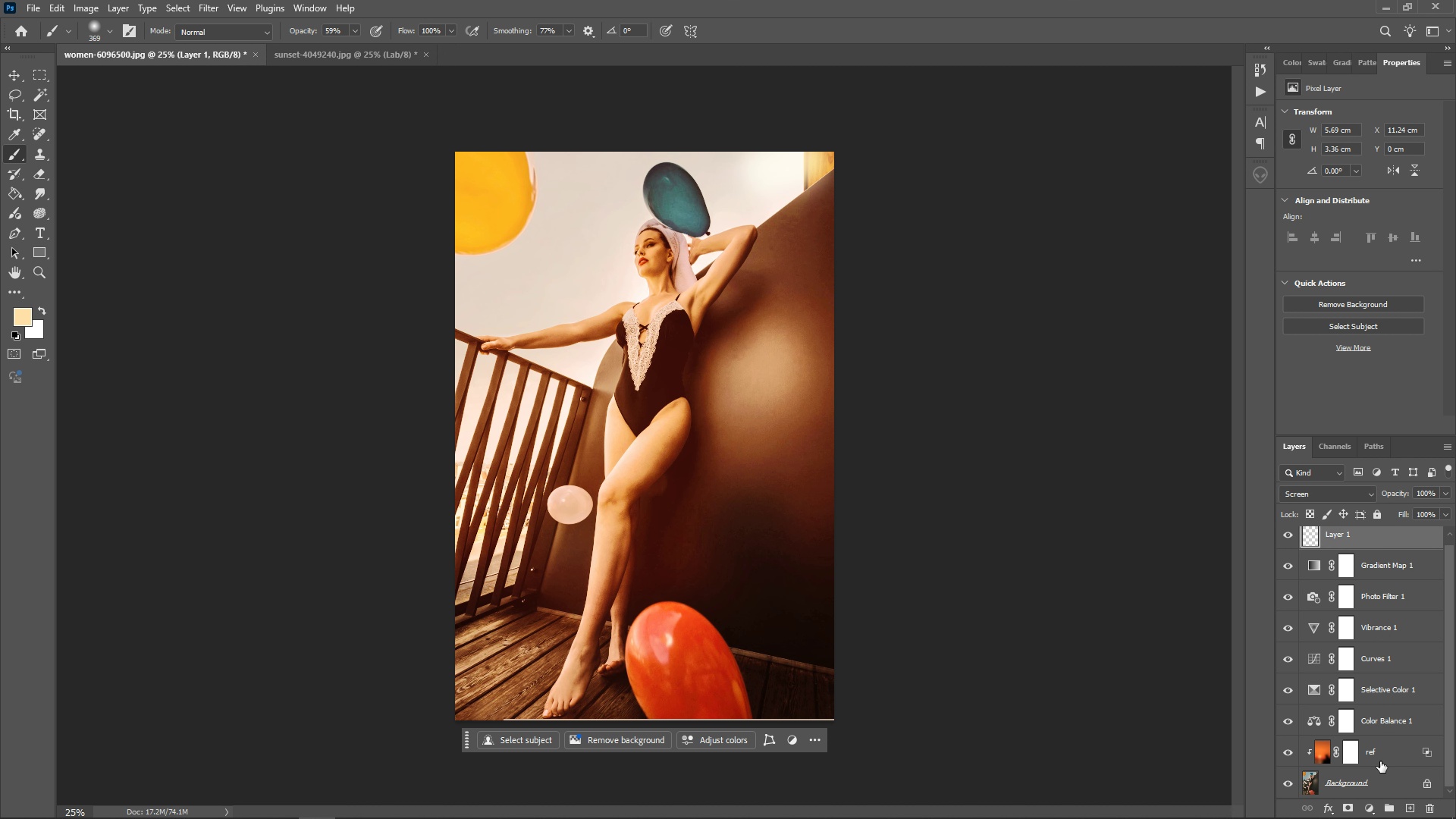 
left_click([1288, 754])
 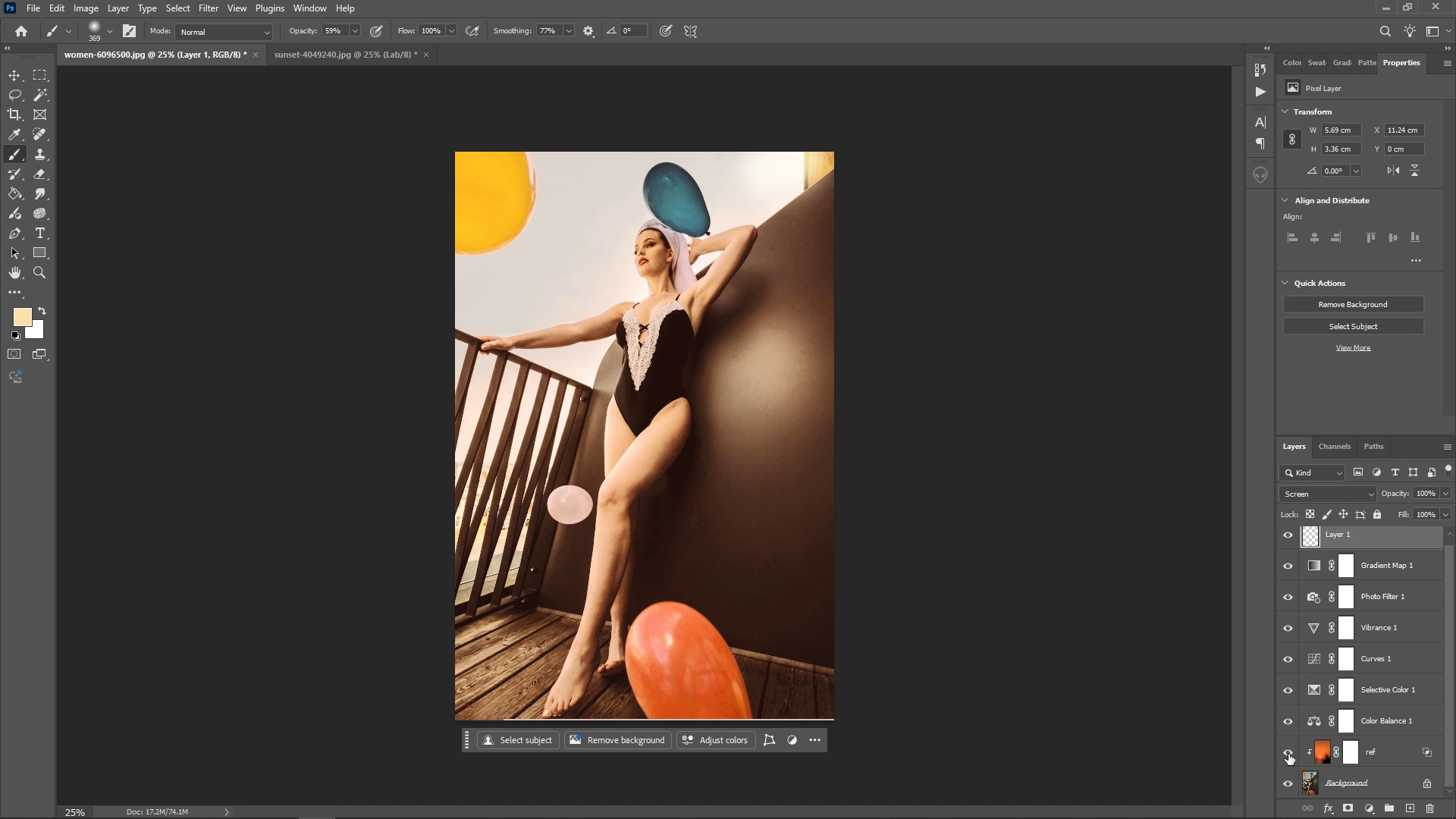 
left_click([1288, 754])
 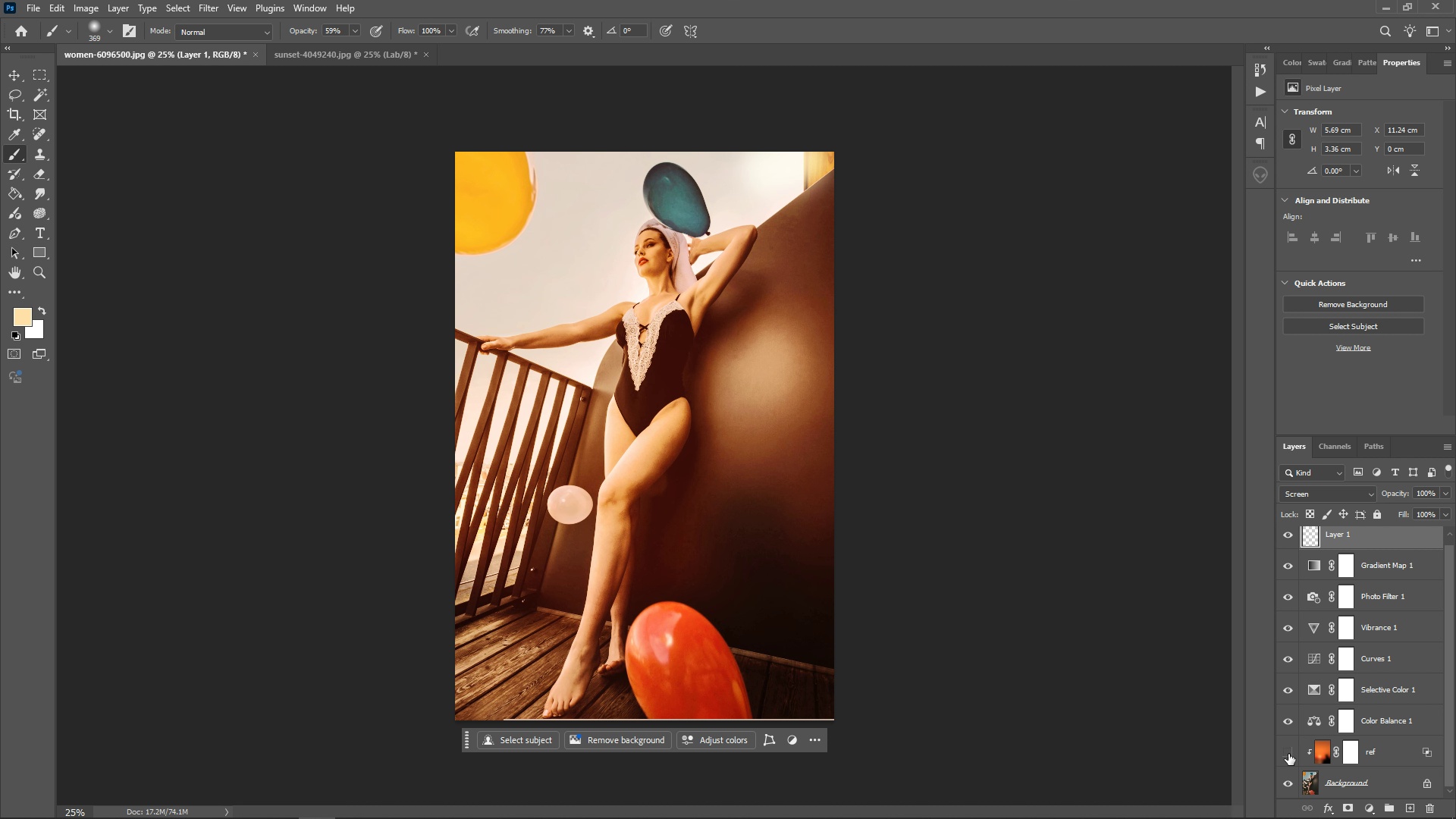 
left_click([1288, 754])
 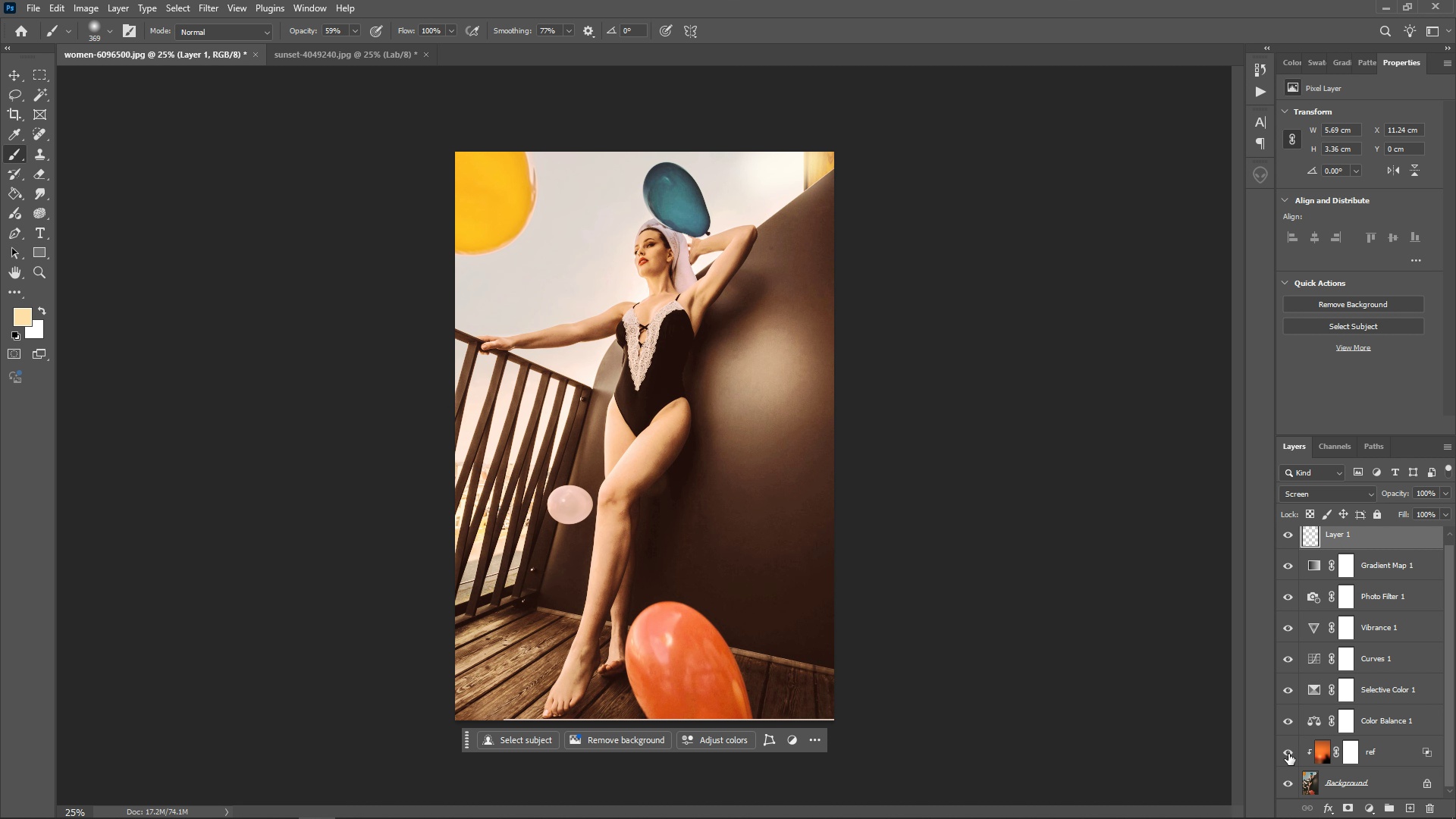 
left_click([1288, 754])
 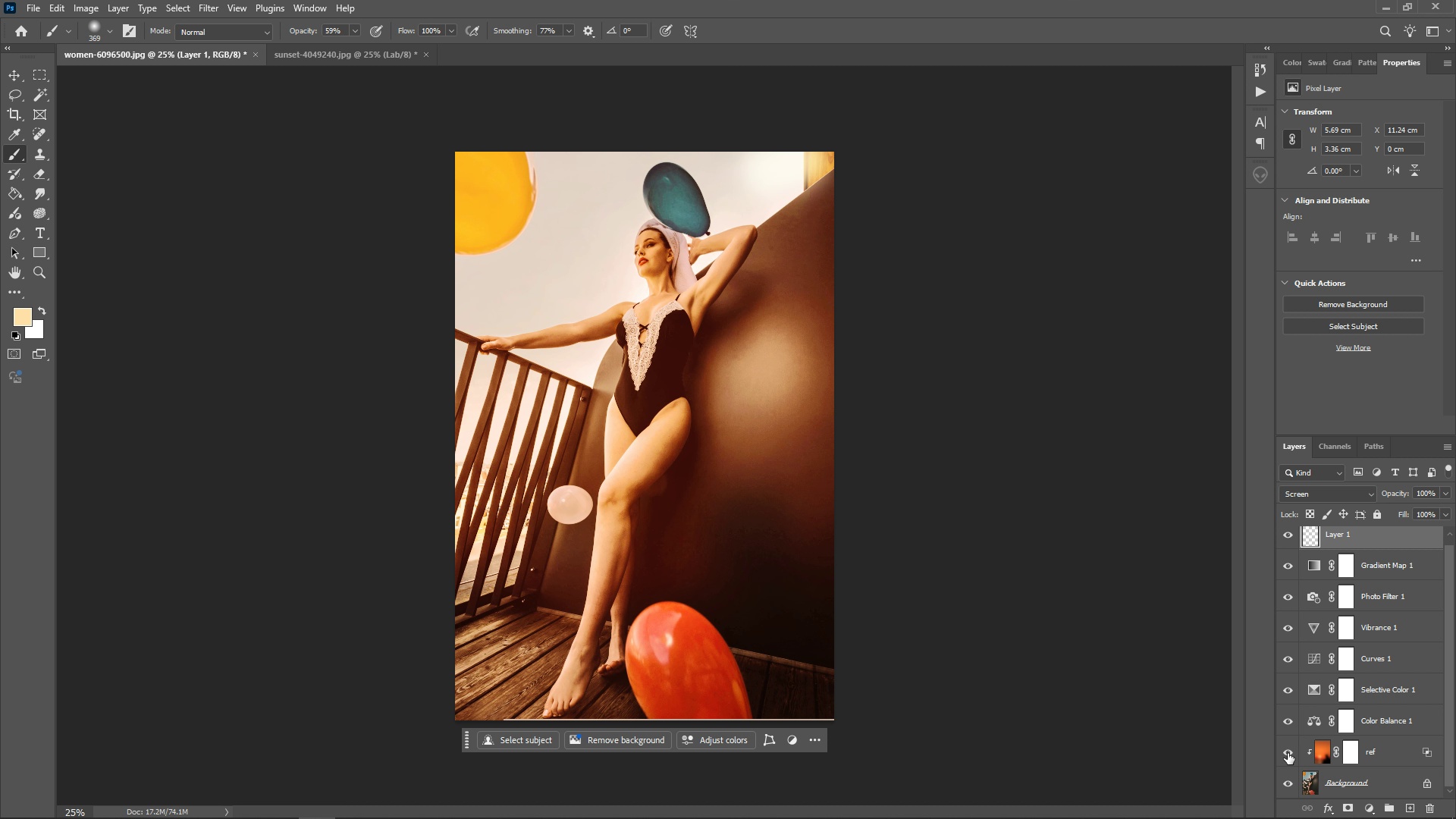 
wait(33.98)
 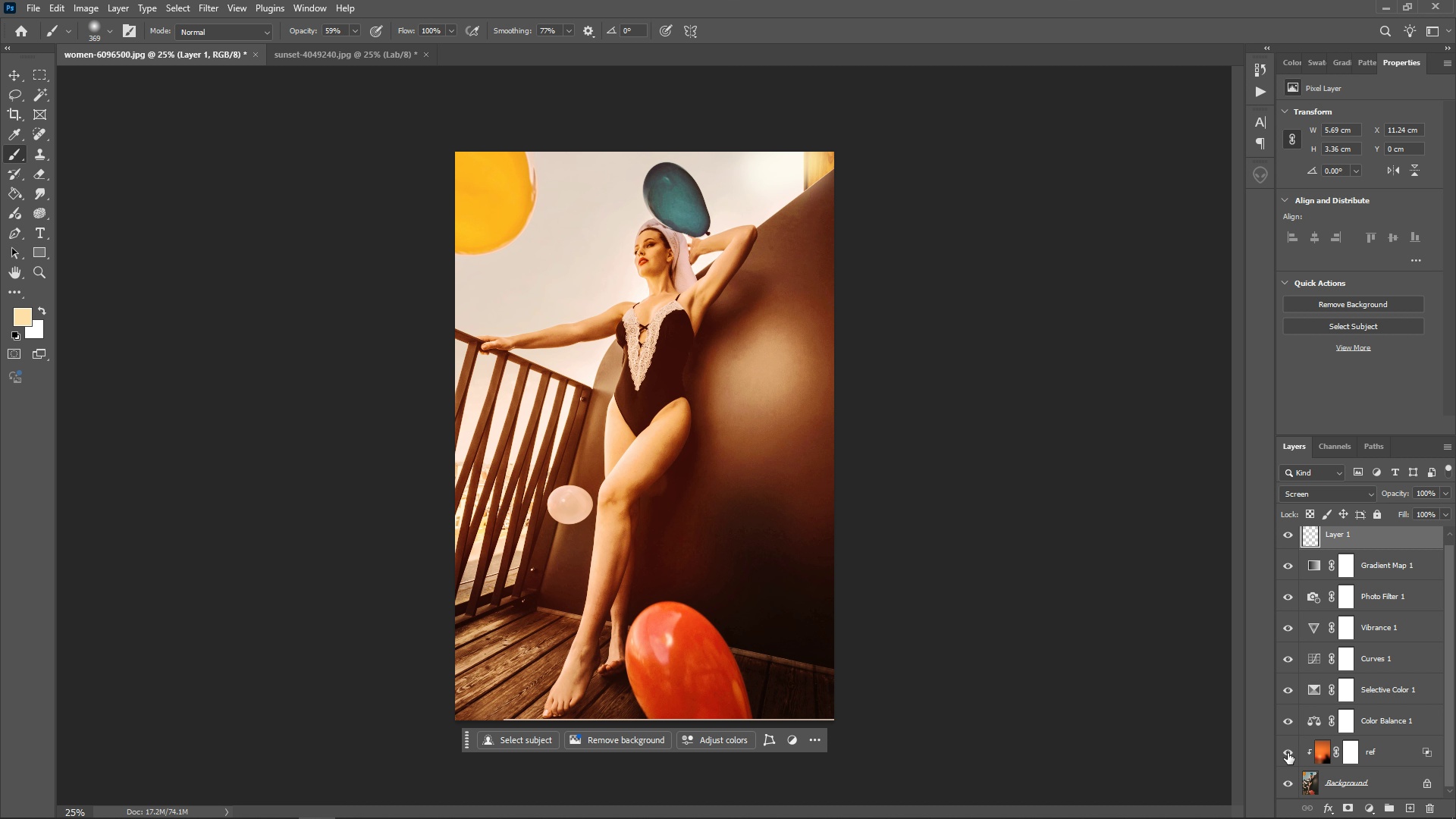 
left_click([1390, 591])
 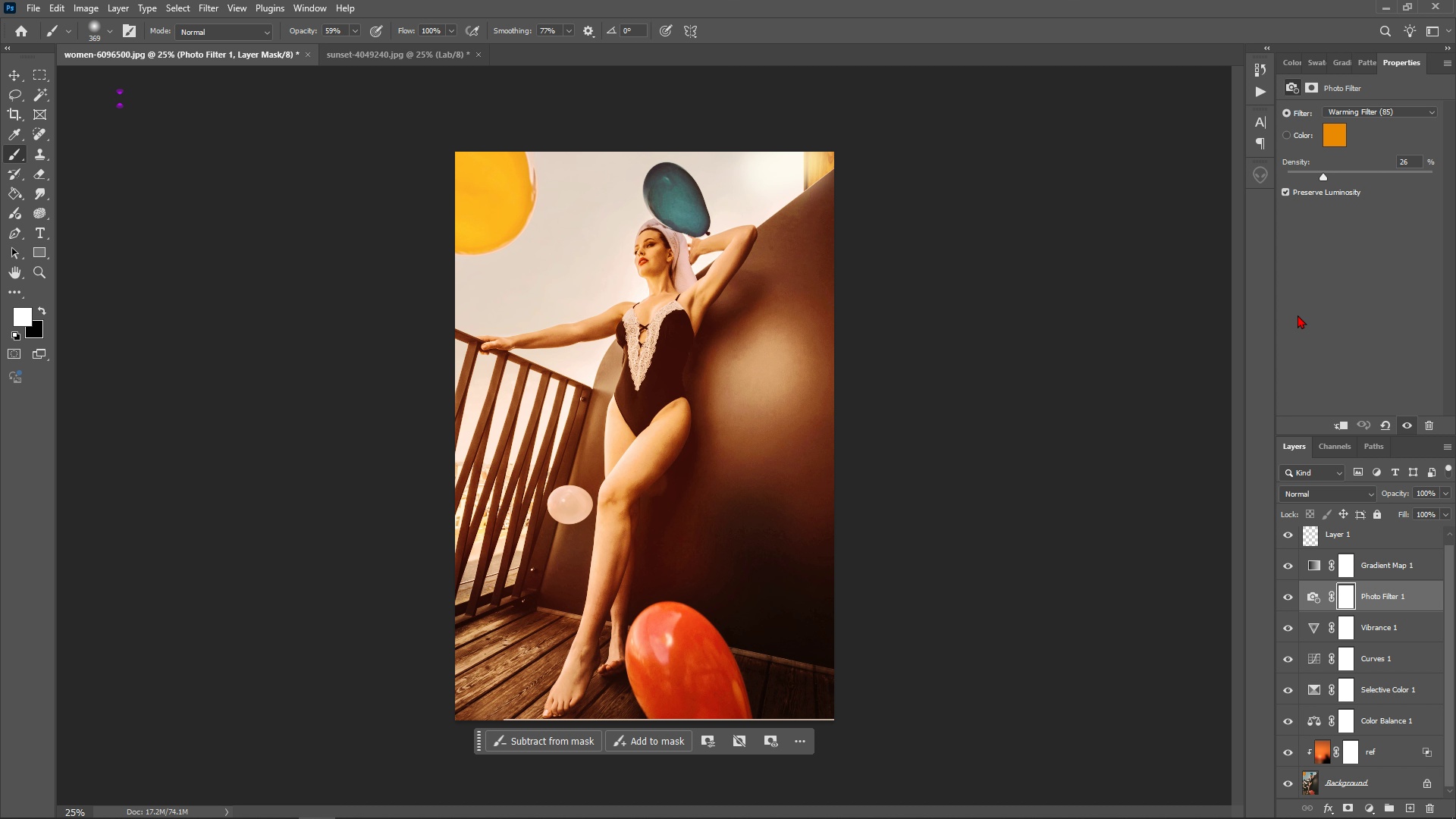 
wait(10.86)
 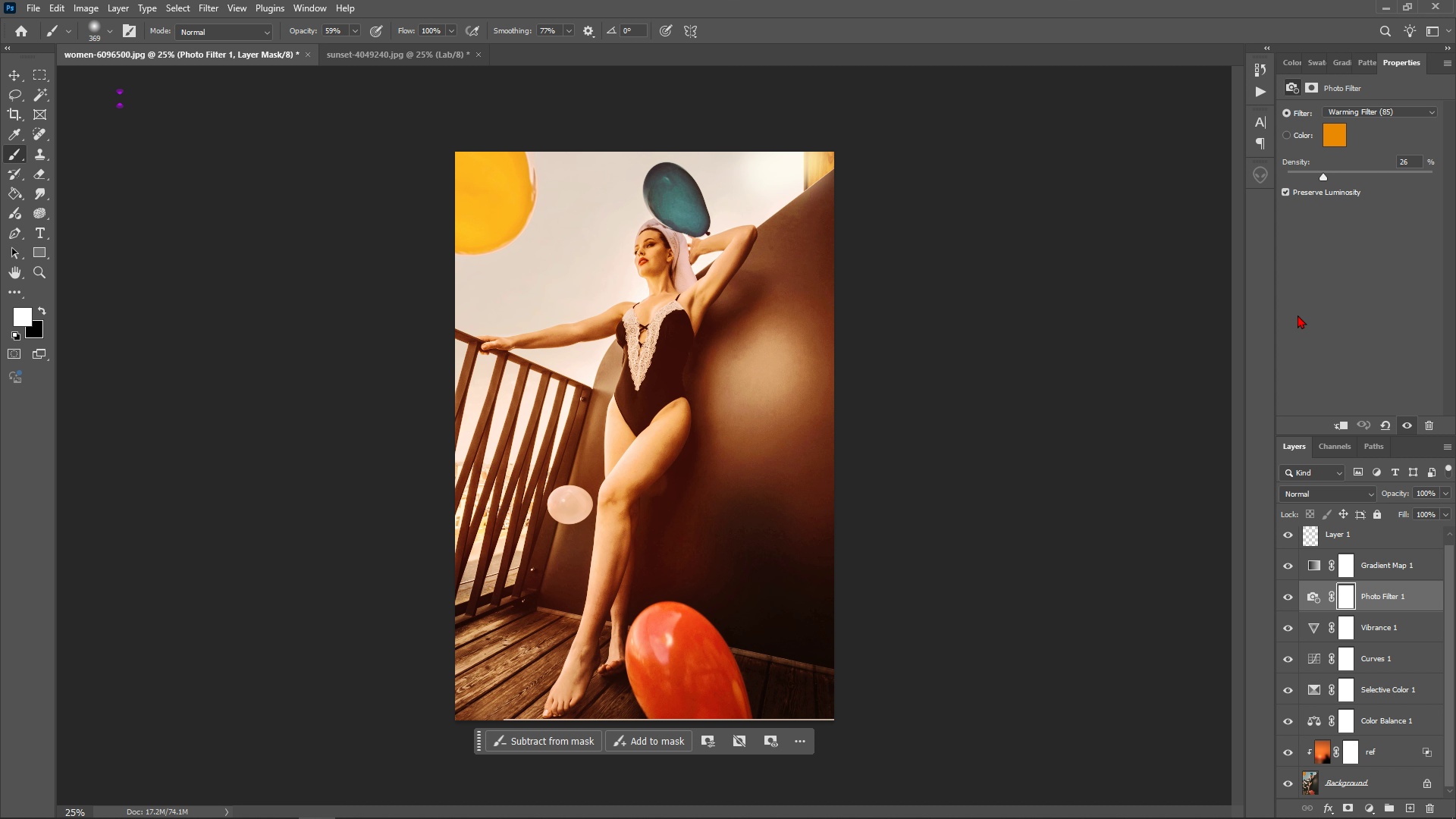 
left_click([1371, 693])
 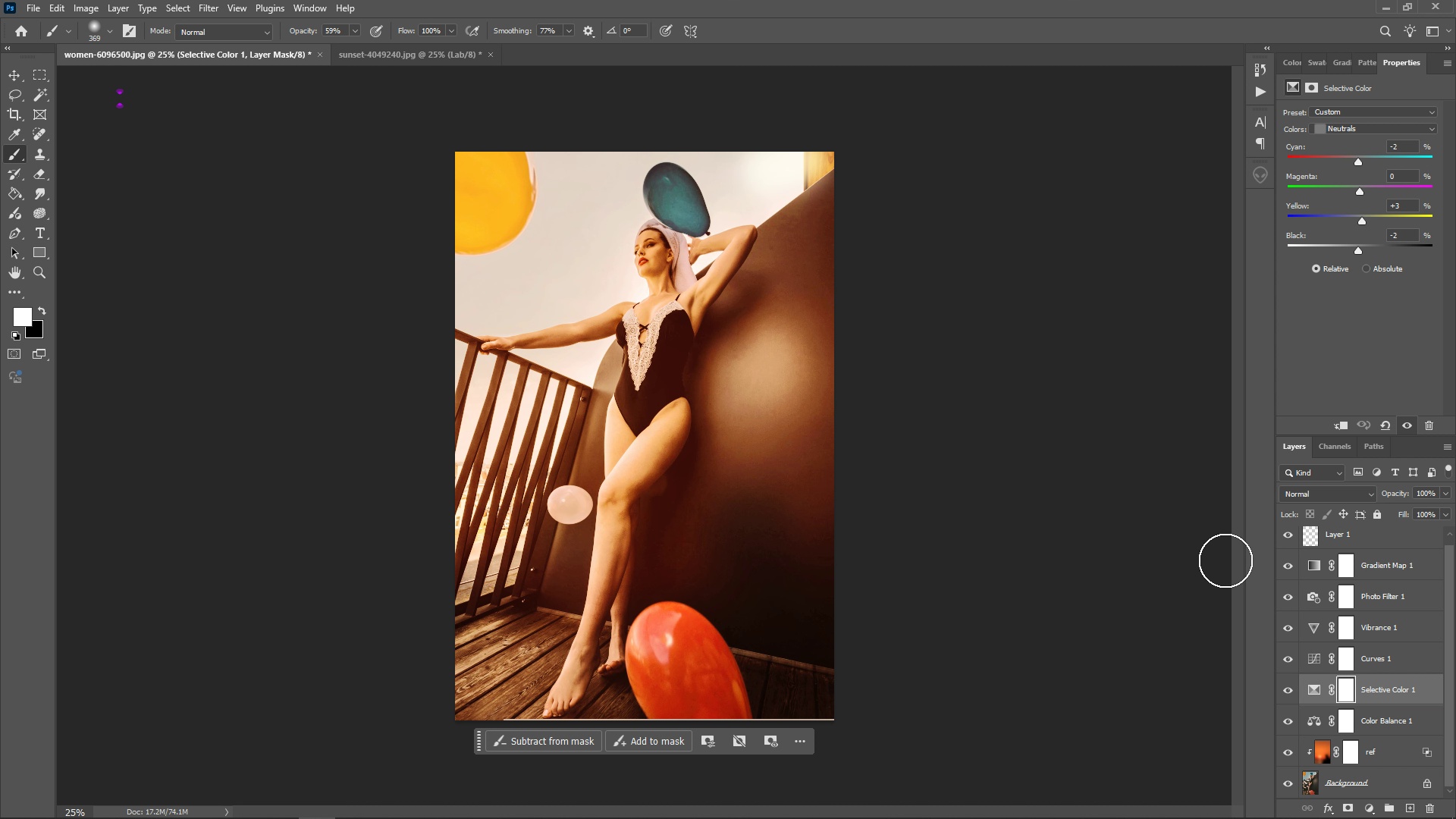 
wait(7.53)
 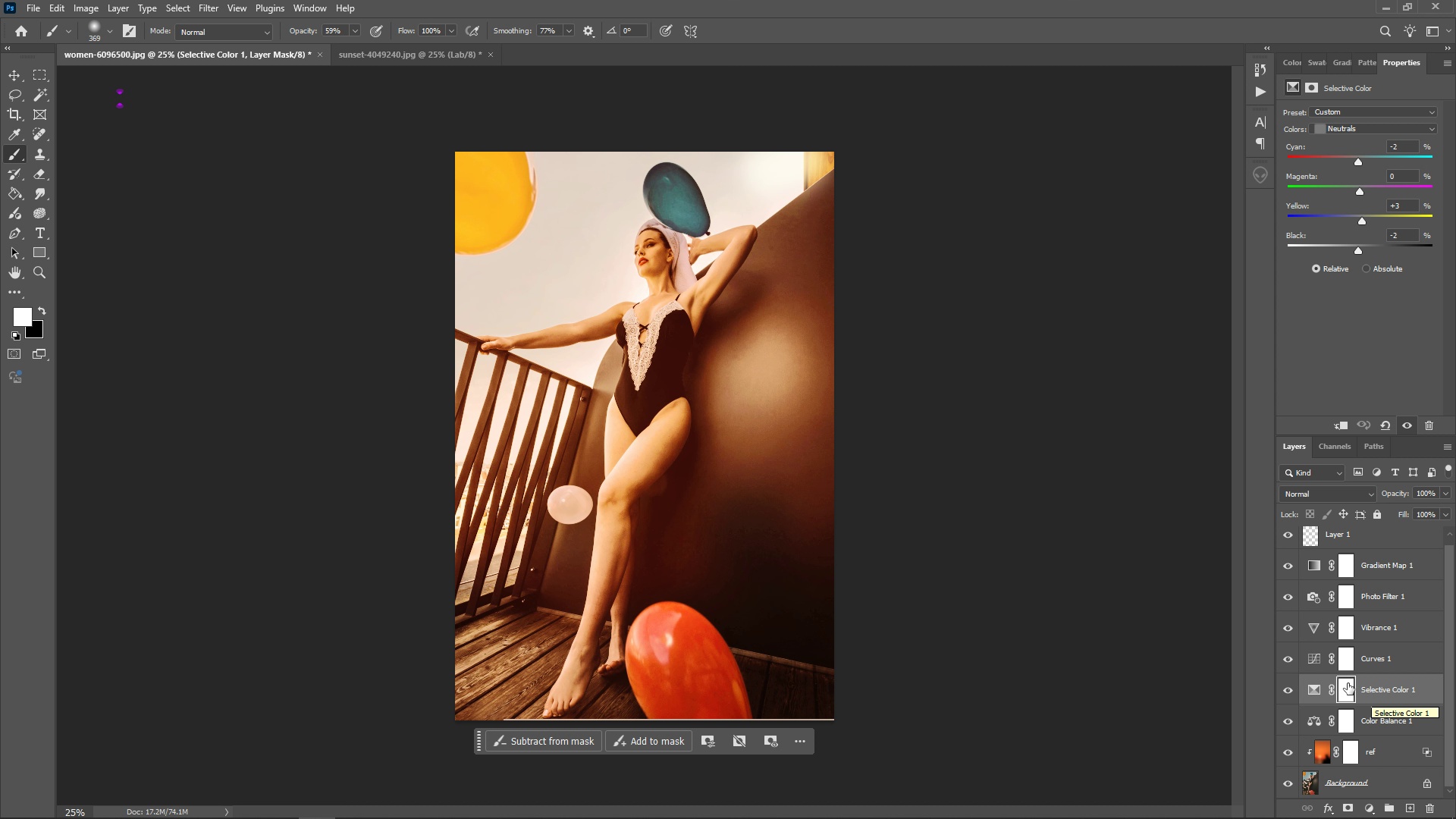 
scroll: coordinate [1288, 613], scroll_direction: none, amount: 0.0
 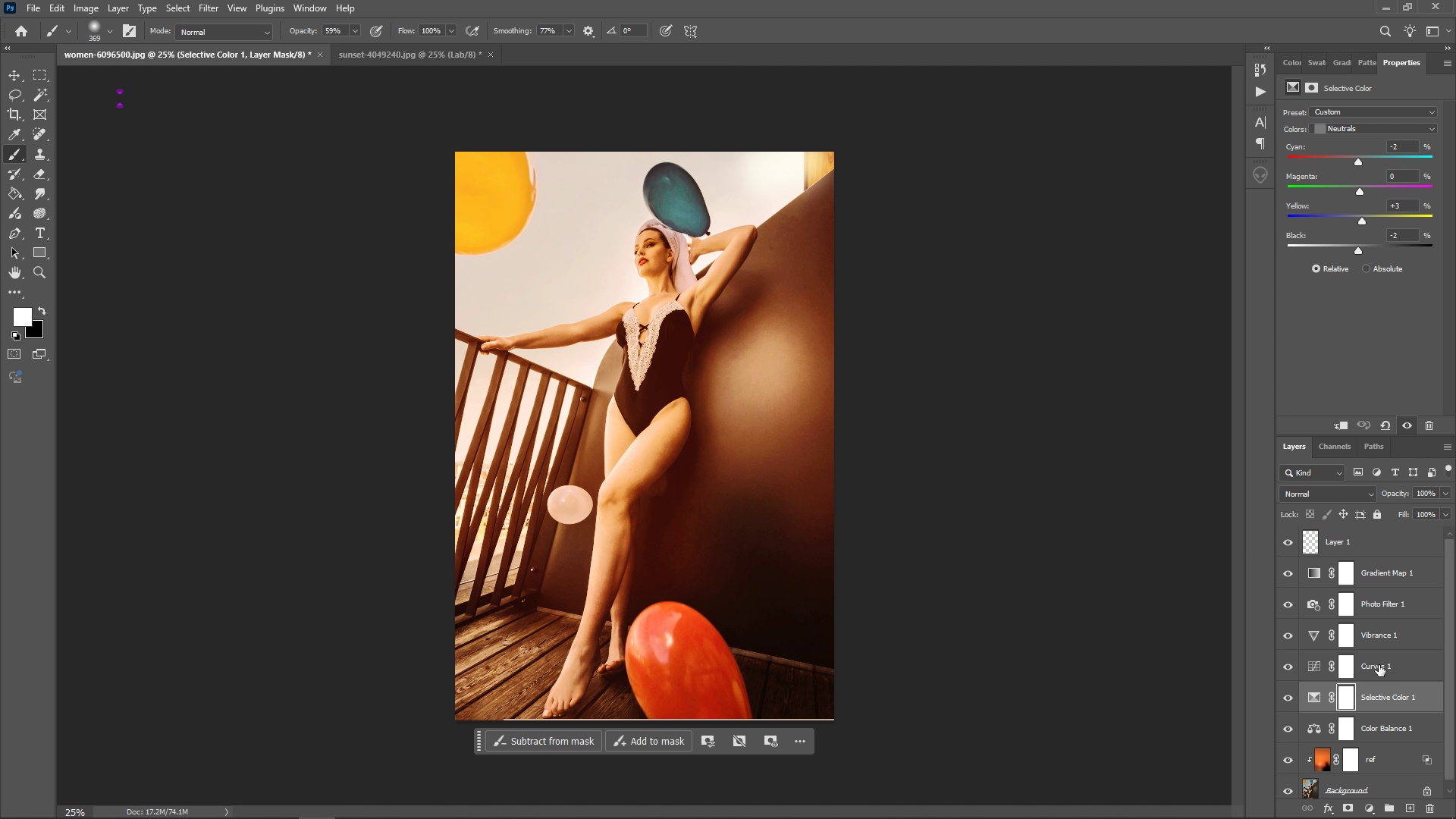 
scroll: coordinate [1363, 682], scroll_direction: down, amount: 2.0
 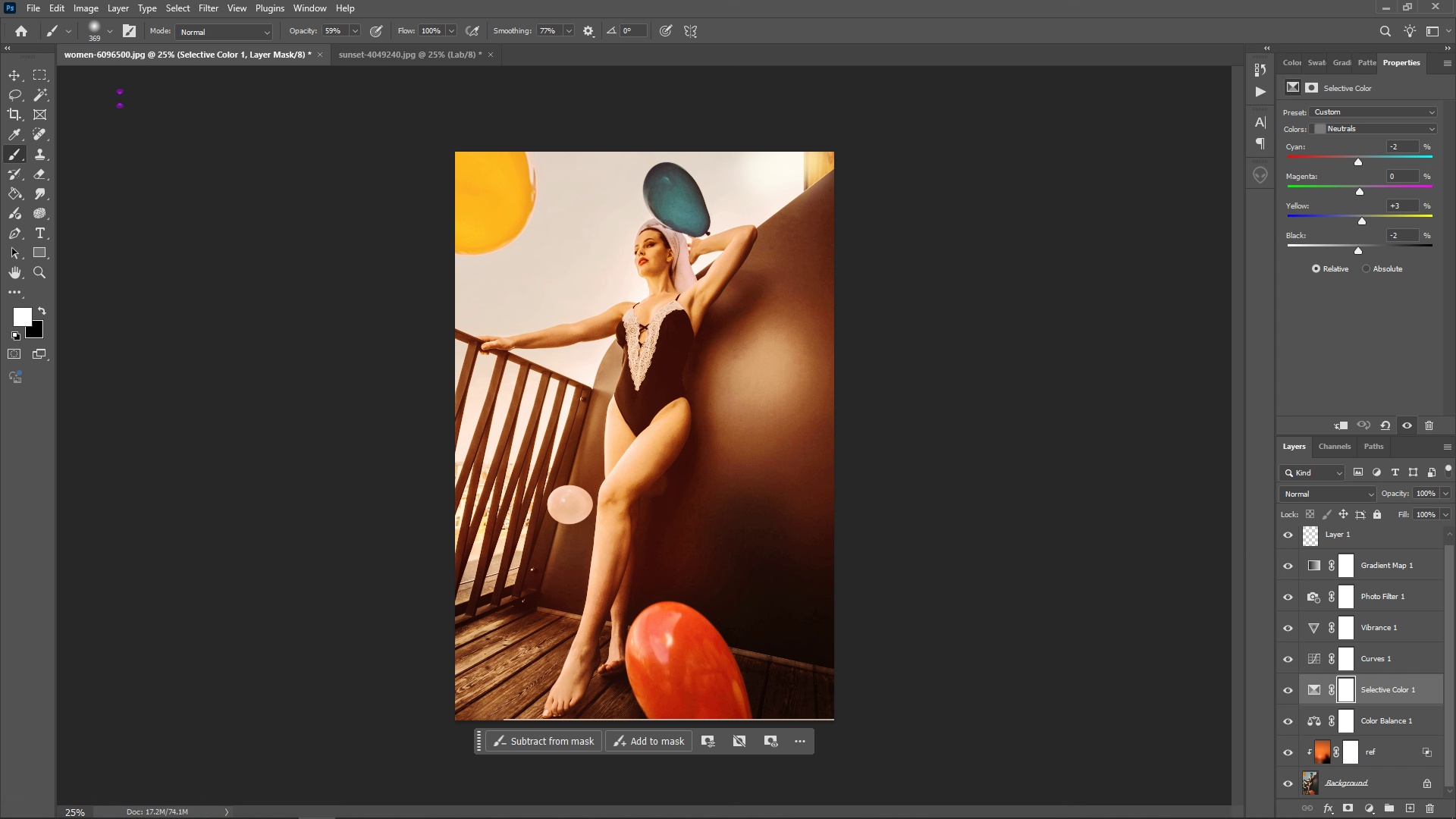 
left_click([251, 809])
 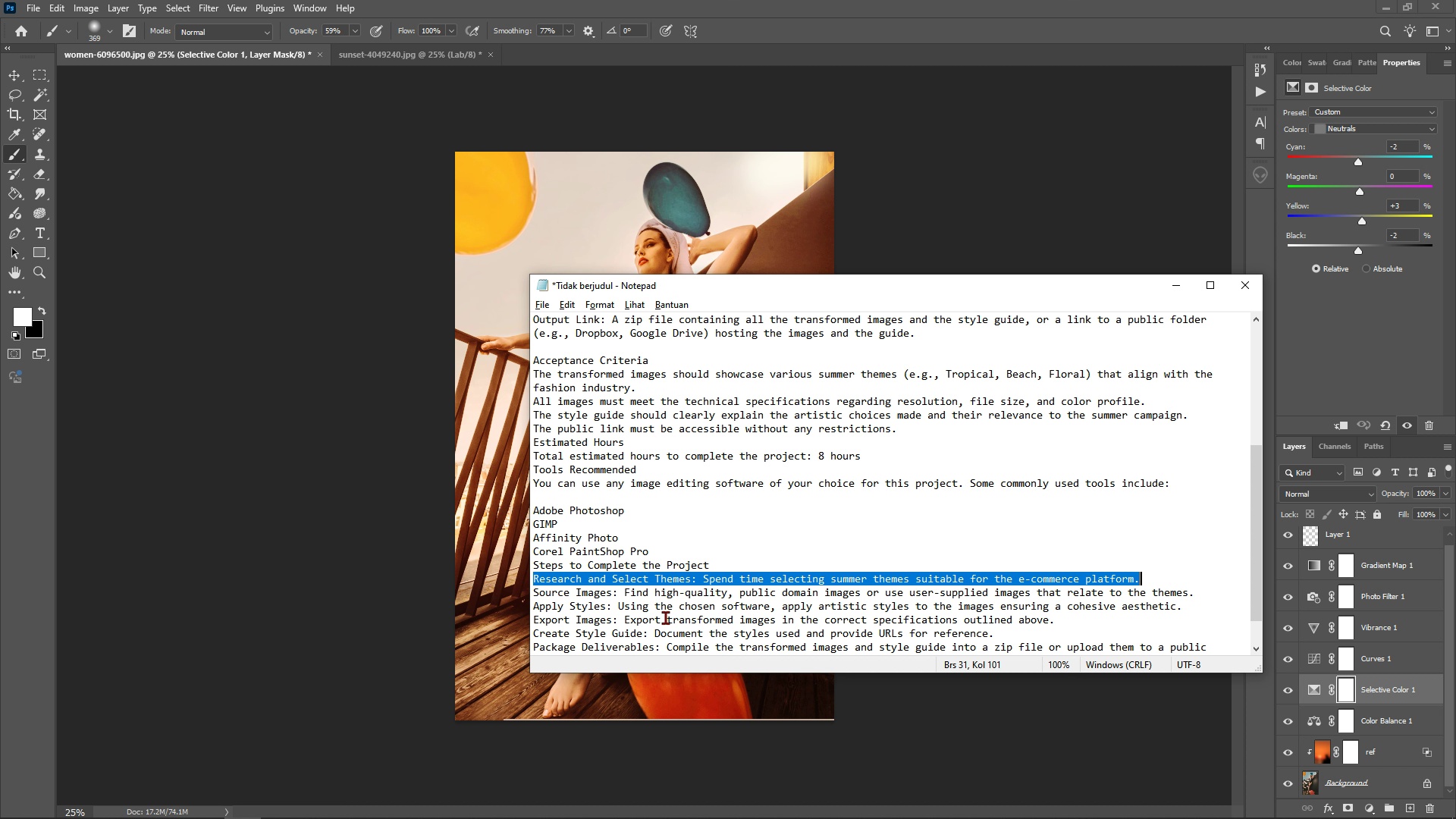 
wait(15.5)
 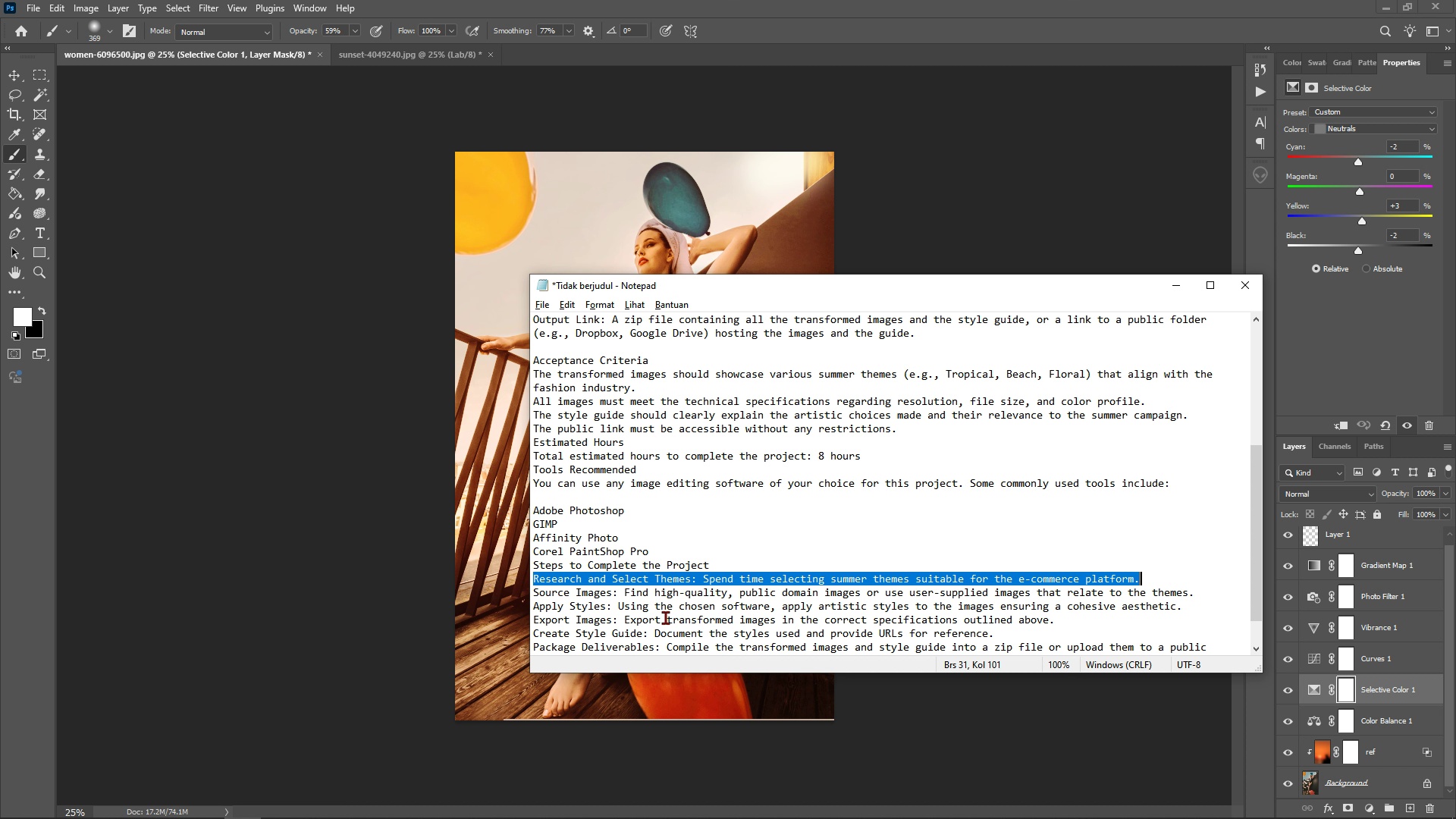 
scroll: coordinate [665, 617], scroll_direction: up, amount: 3.0
 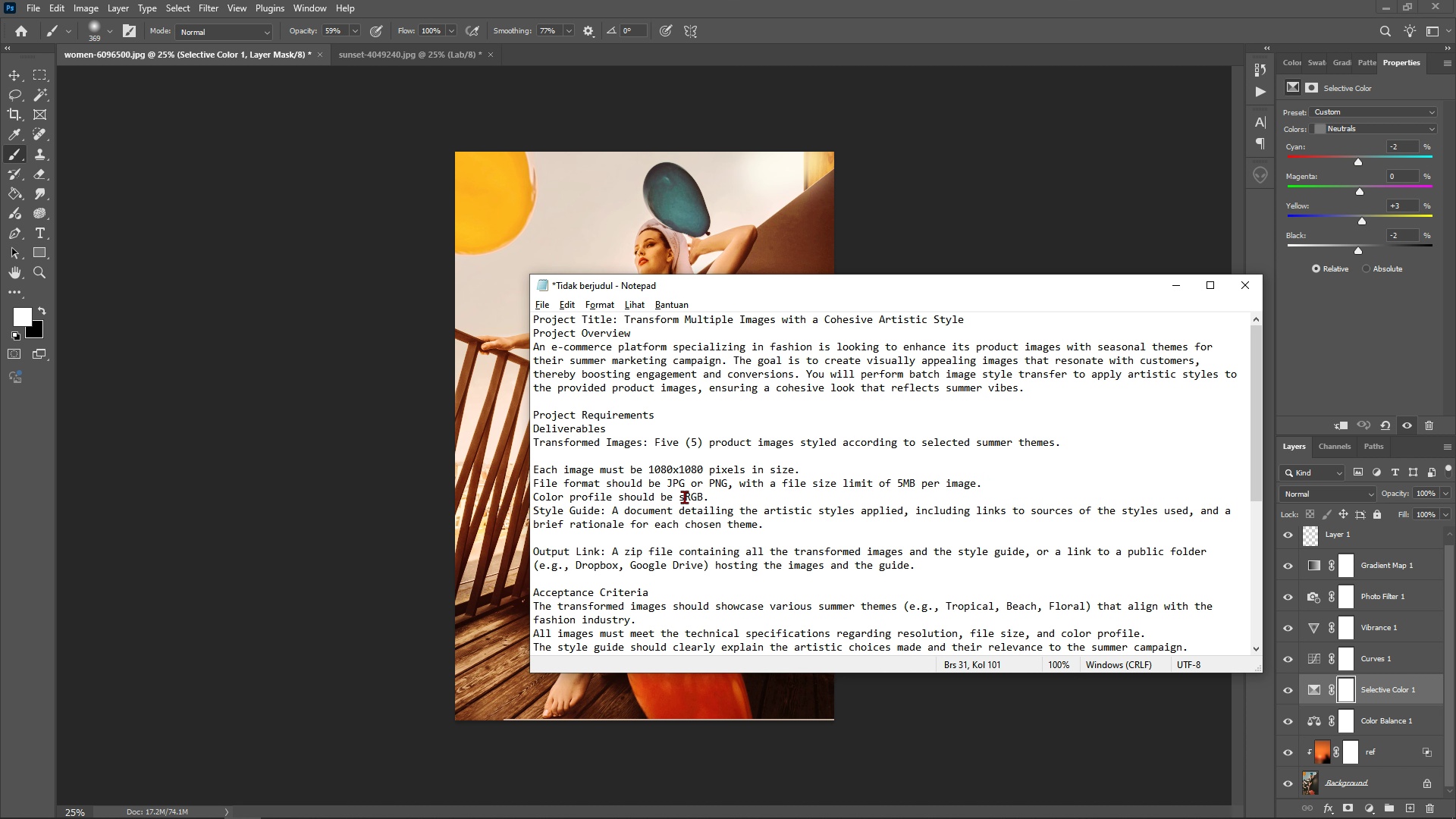 
wait(13.87)
 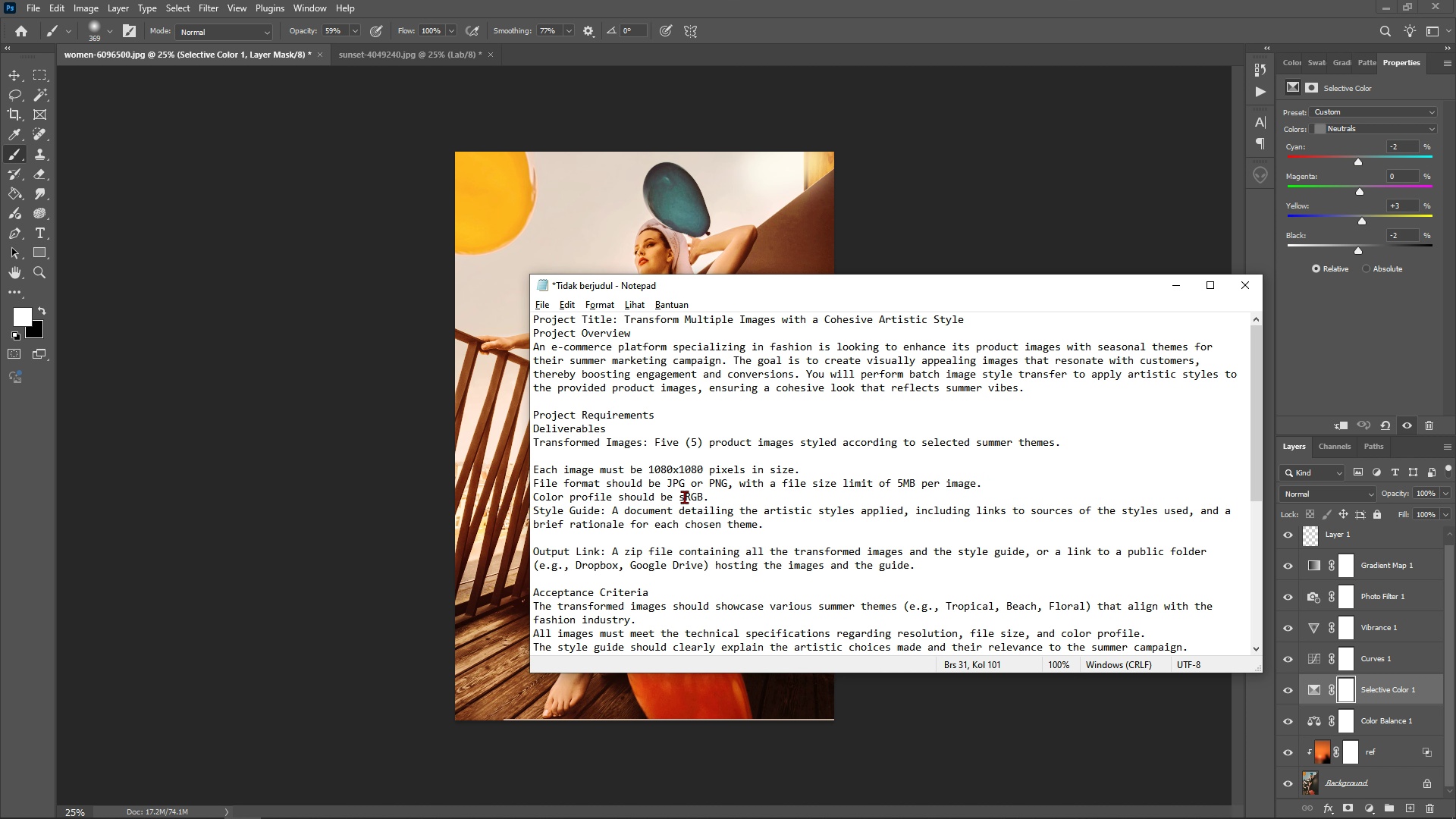 
left_click([784, 524])
 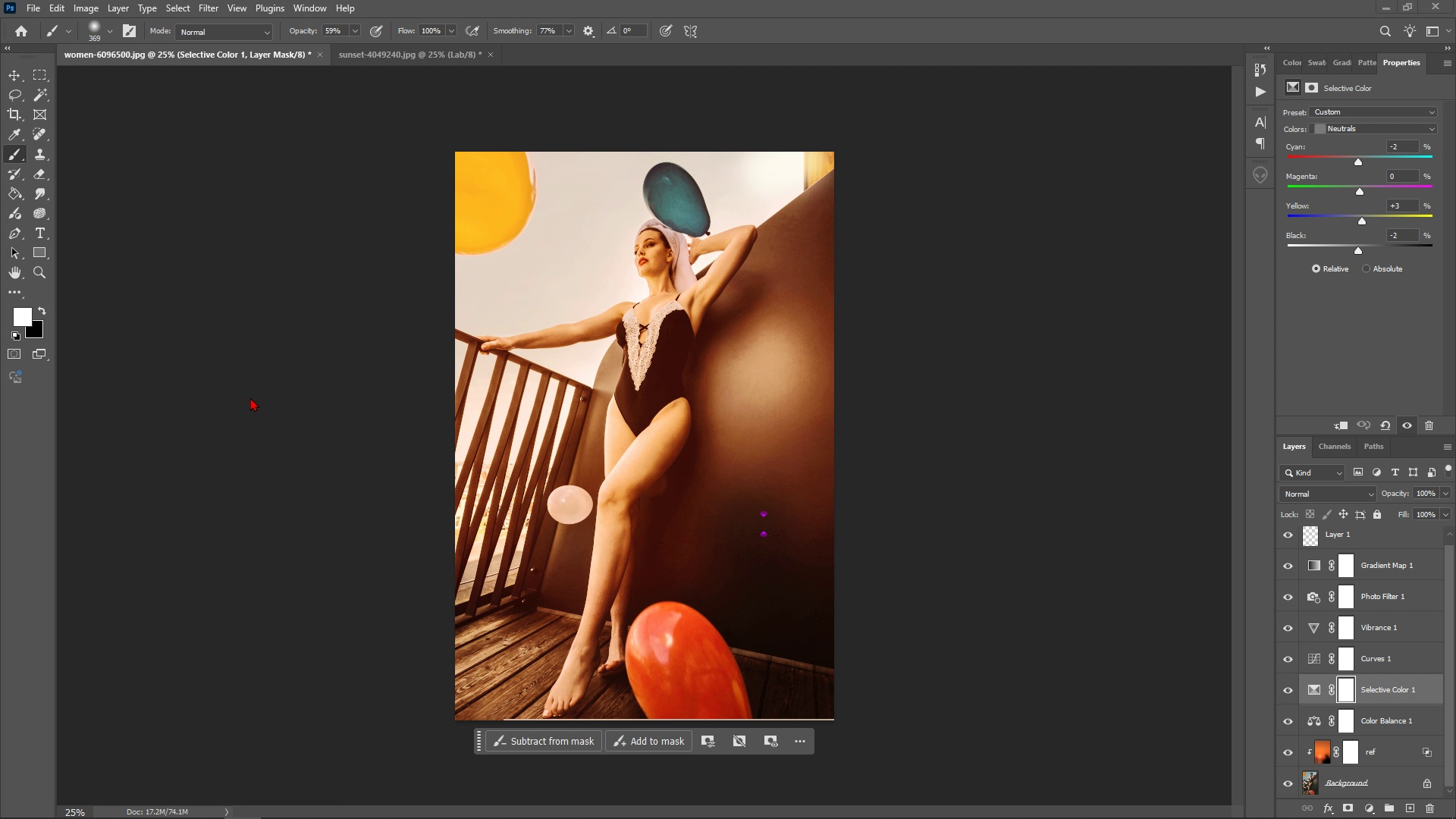 
left_click([250, 397])
 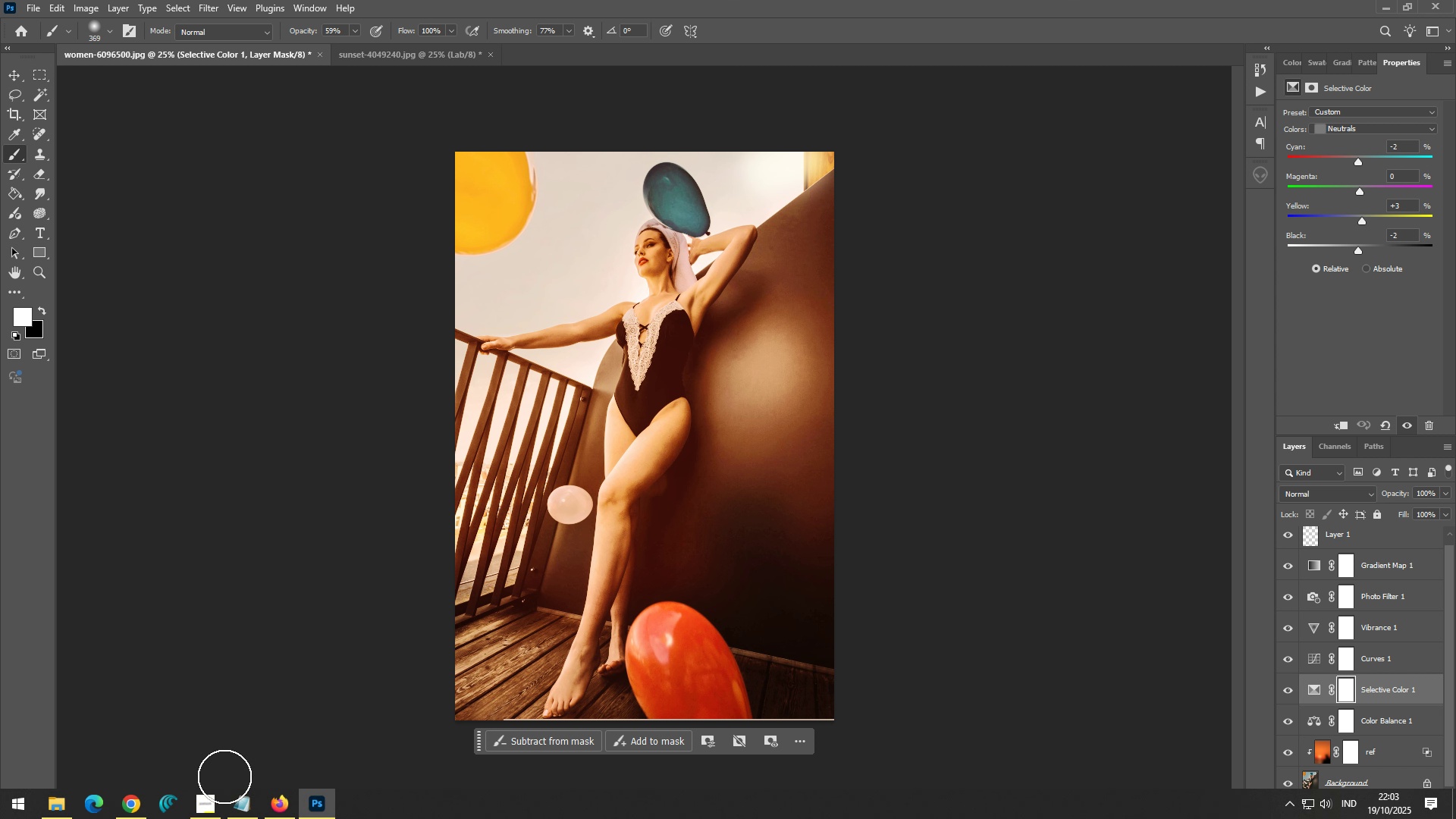 
key(Alt+AltLeft)
 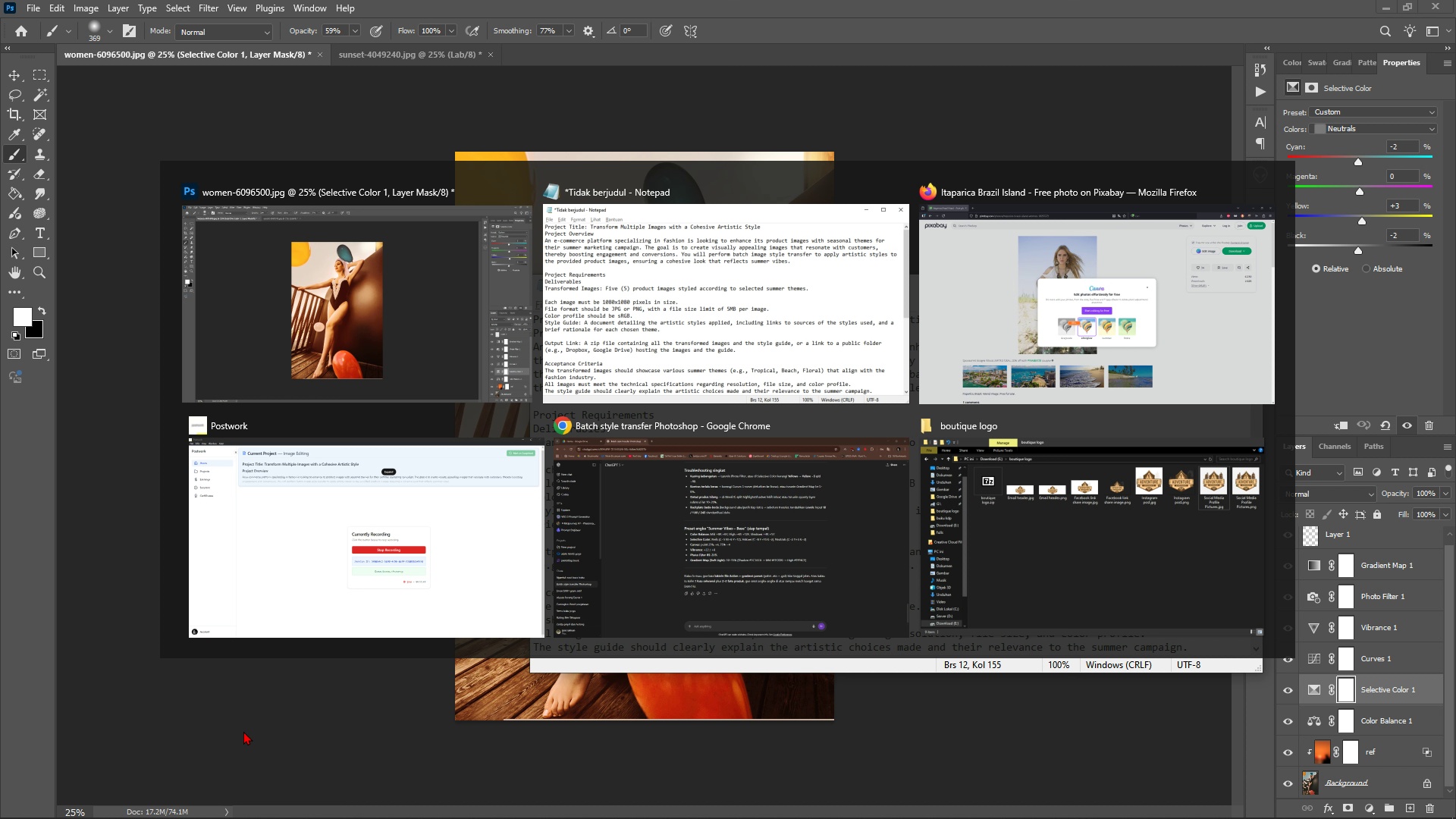 
key(Alt+Tab)
 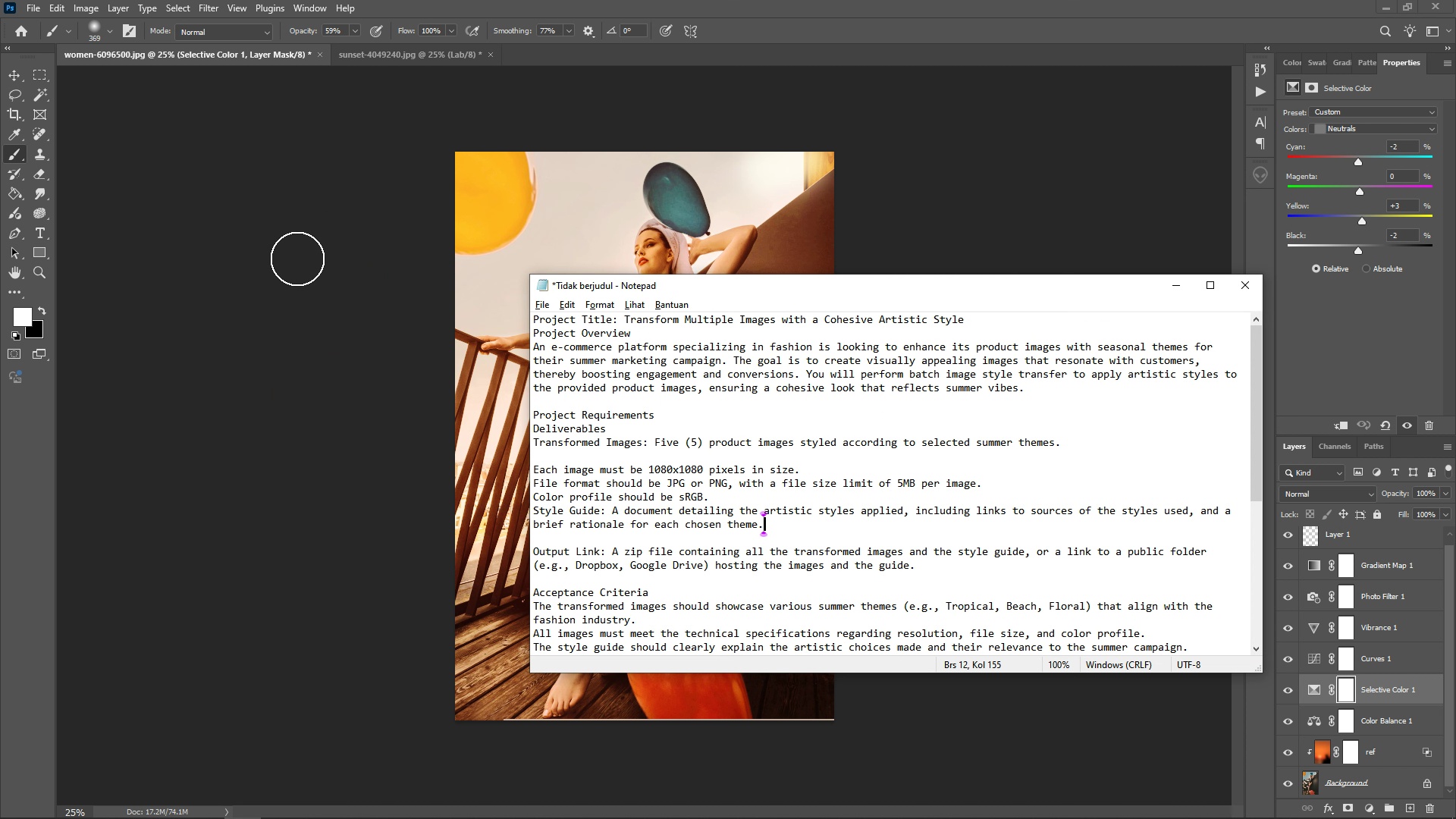 
wait(11.43)
 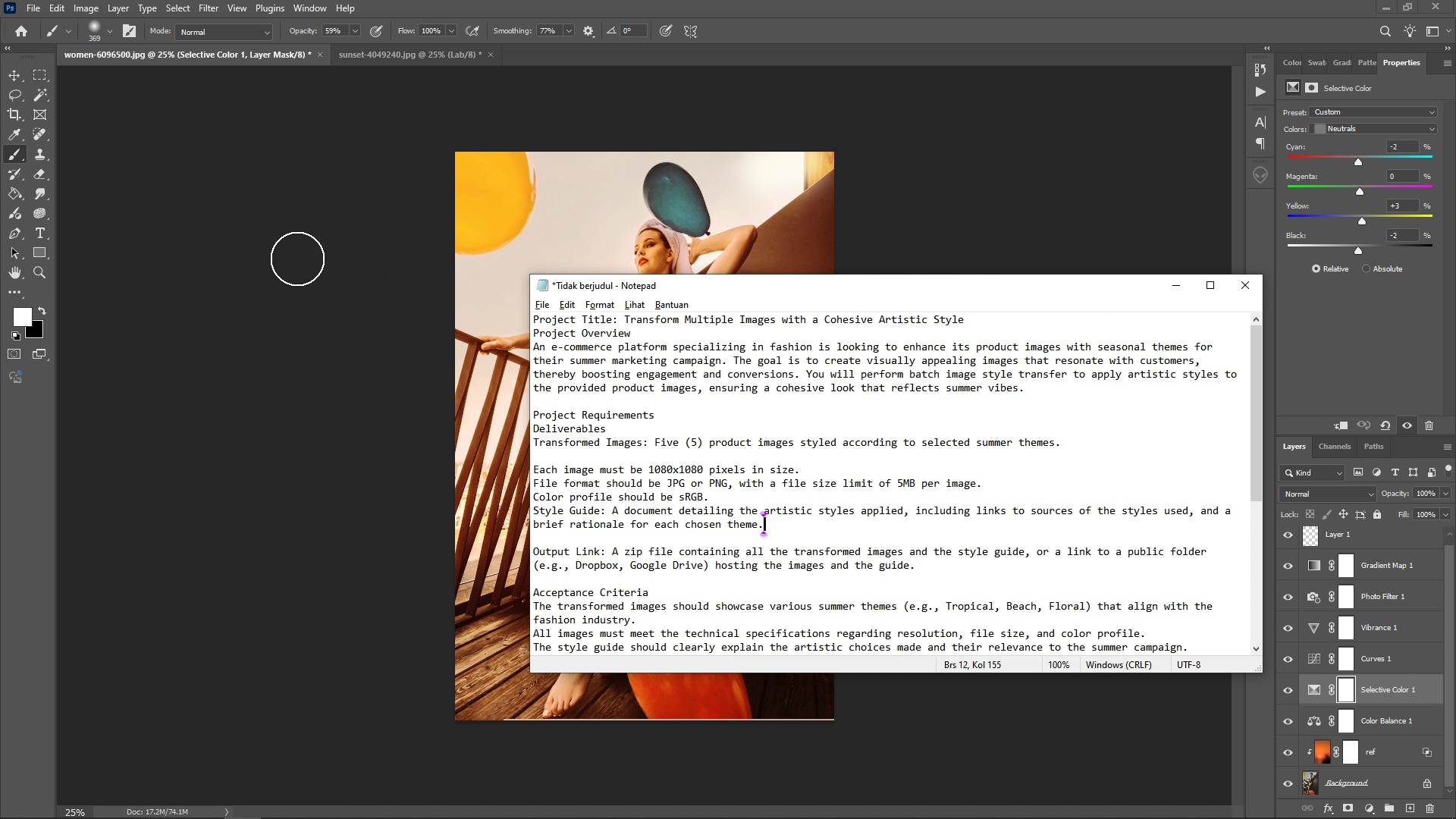 
left_click([174, 58])
 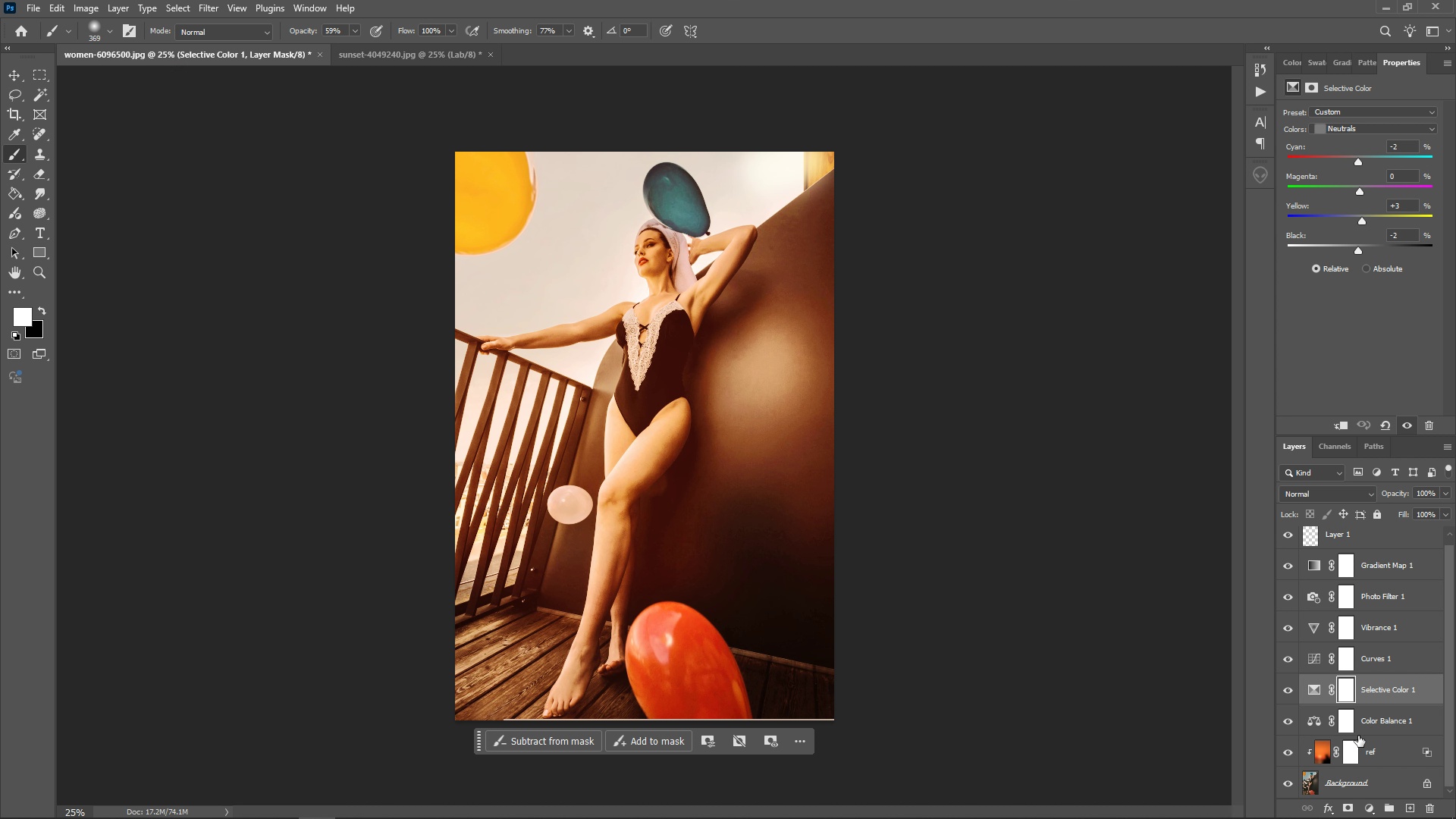 
scroll: coordinate [1356, 734], scroll_direction: down, amount: 1.0
 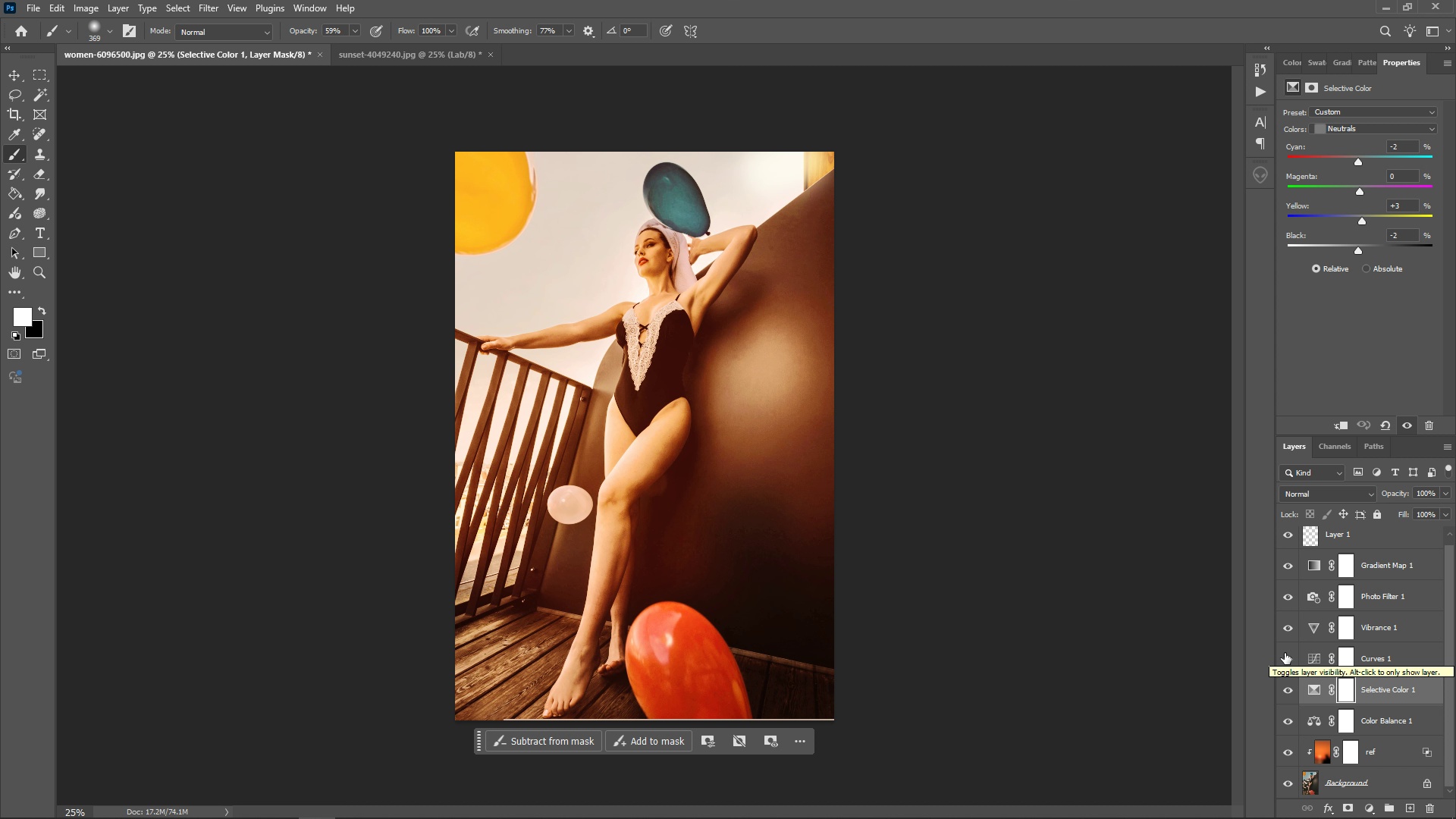 
wait(10.09)
 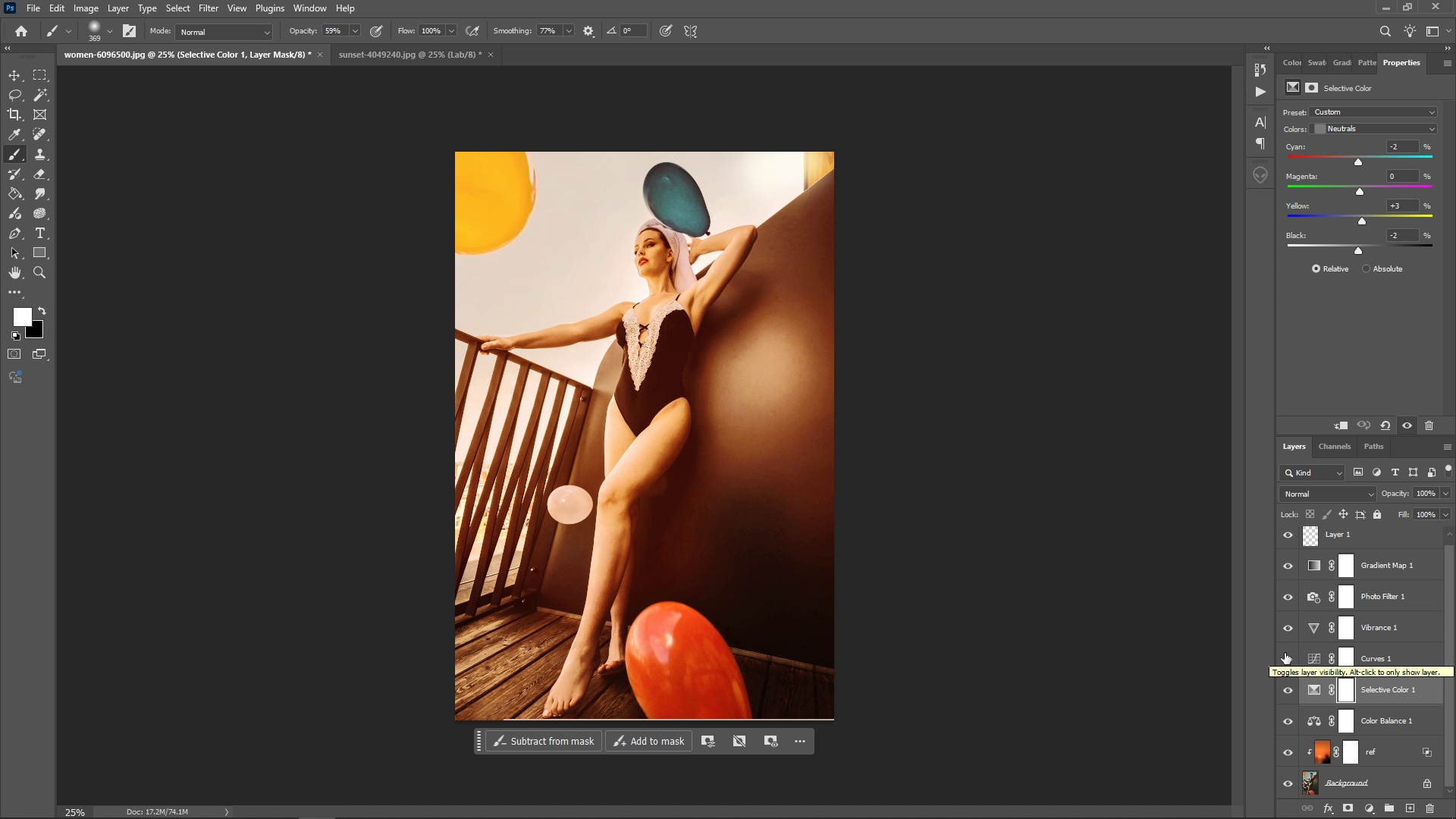 
left_click([94, 4])
 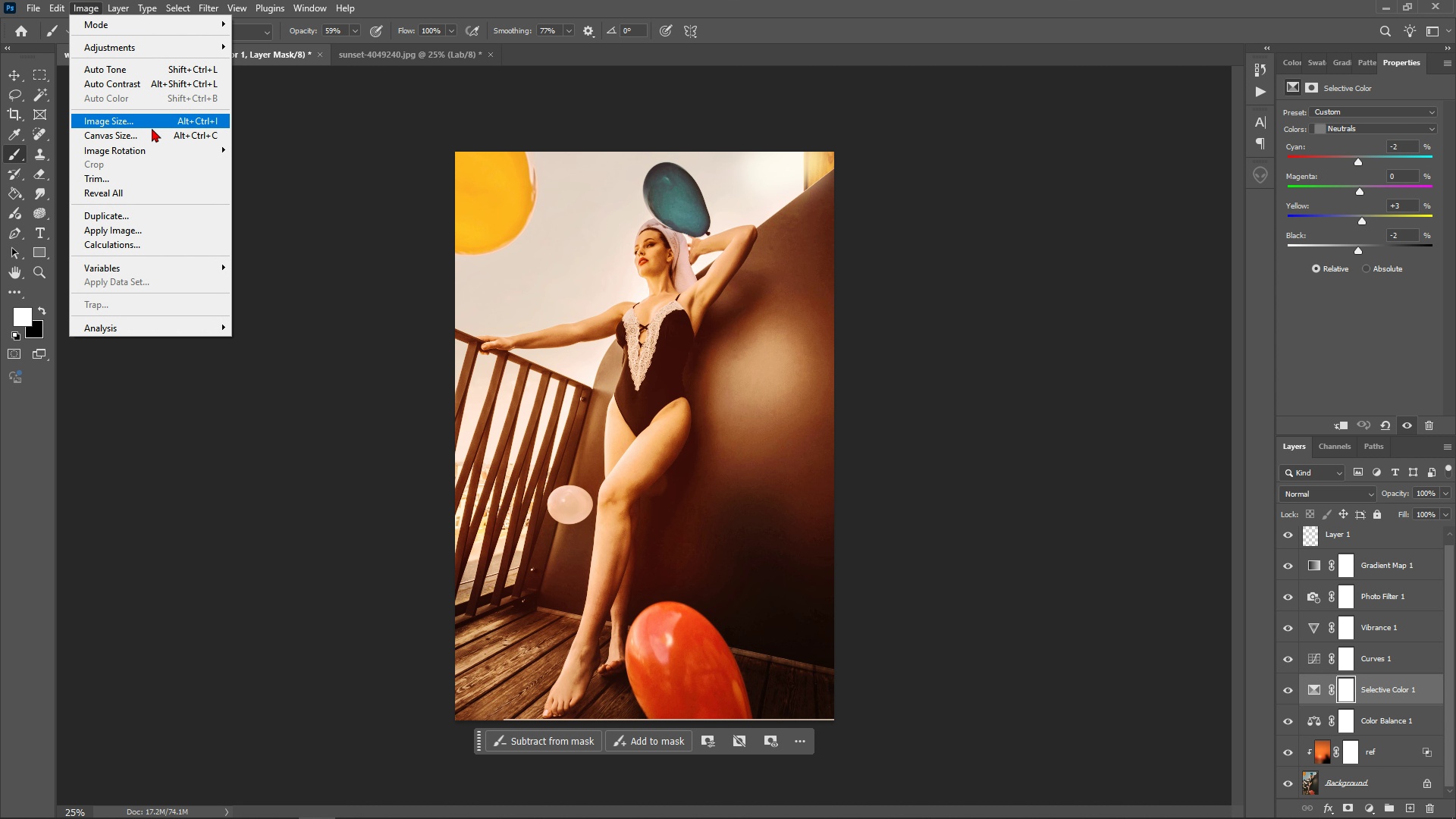 
left_click([152, 132])
 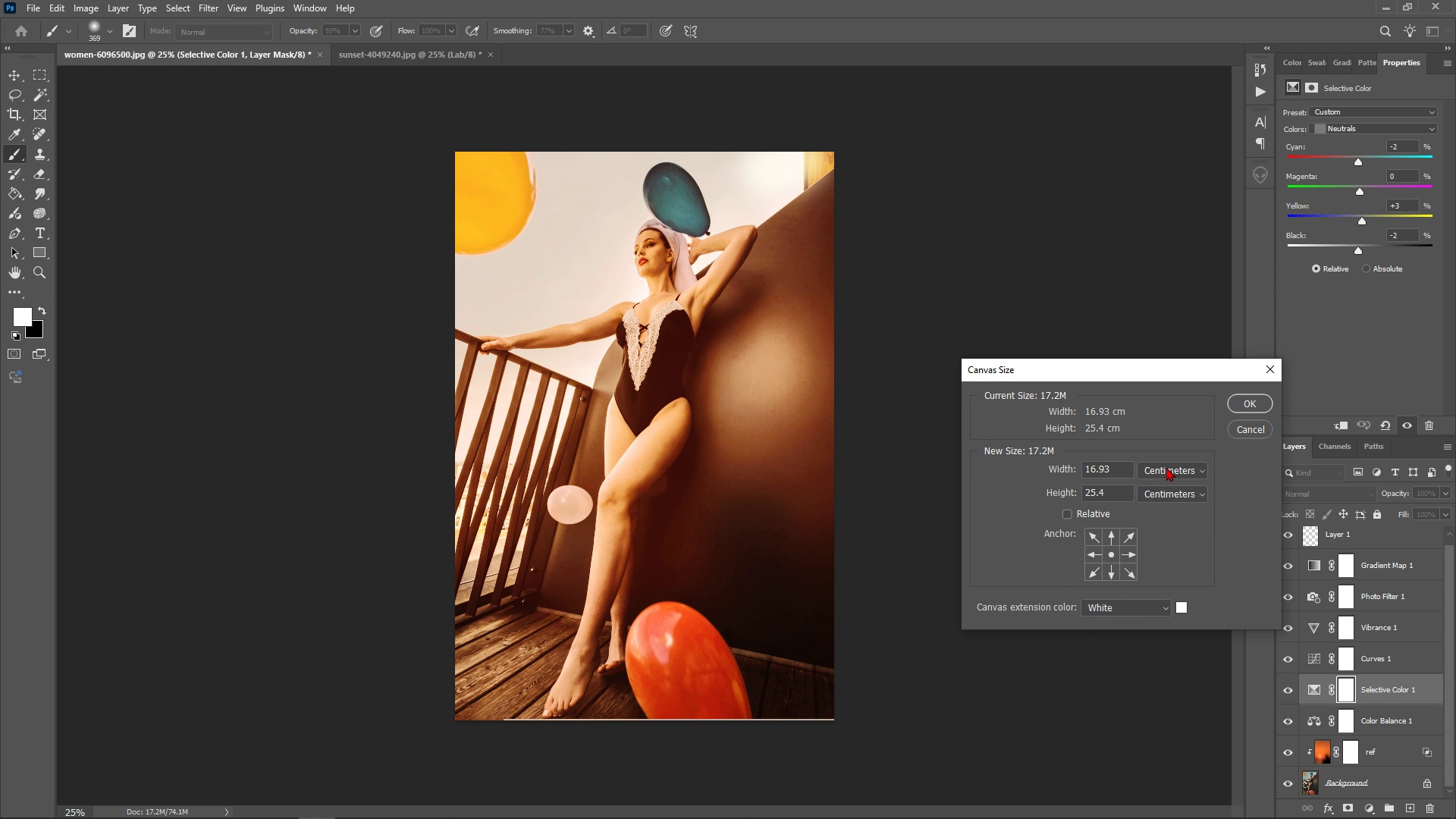 
left_click([1172, 467])
 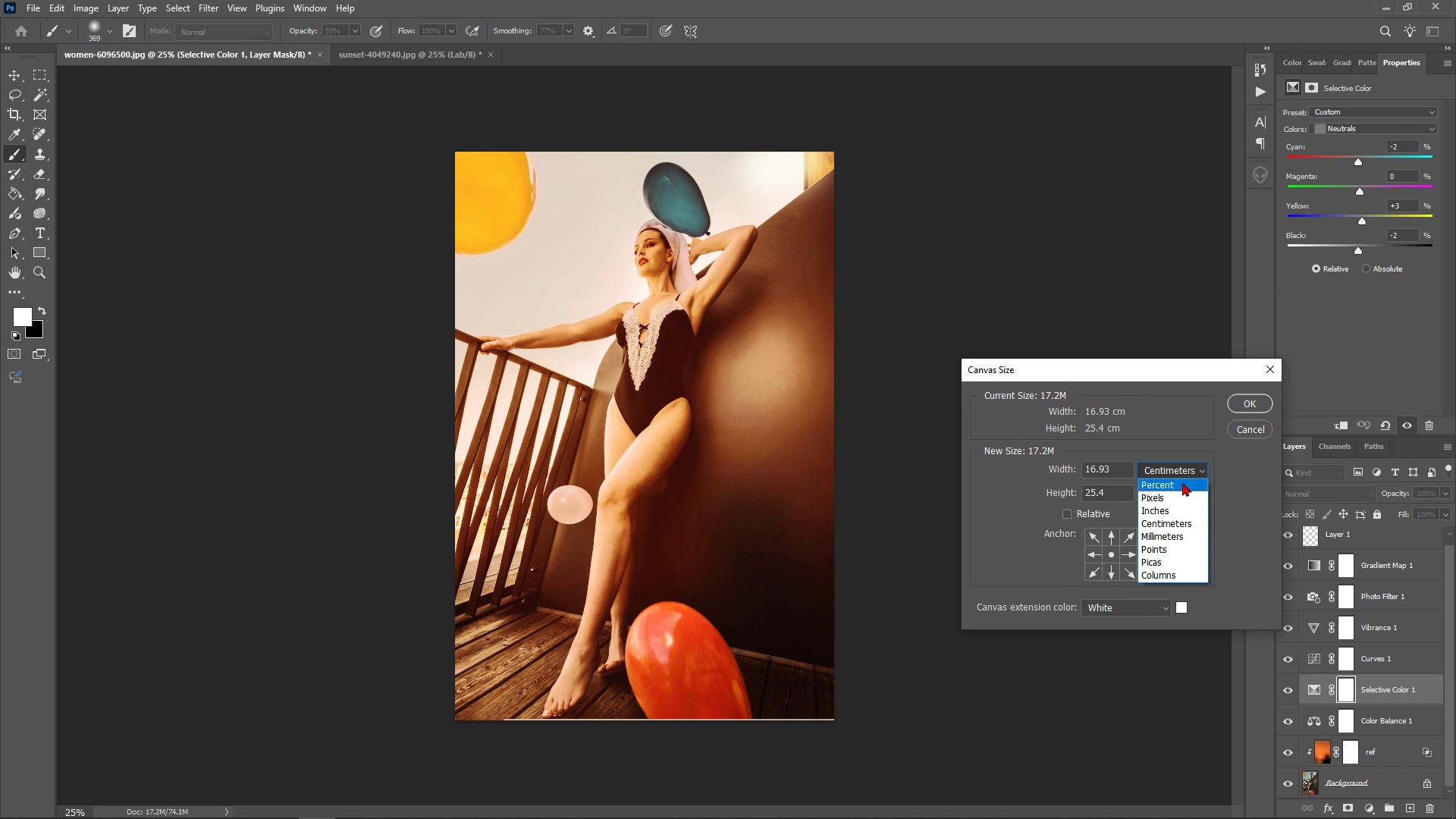 
mouse_move([1166, 497])
 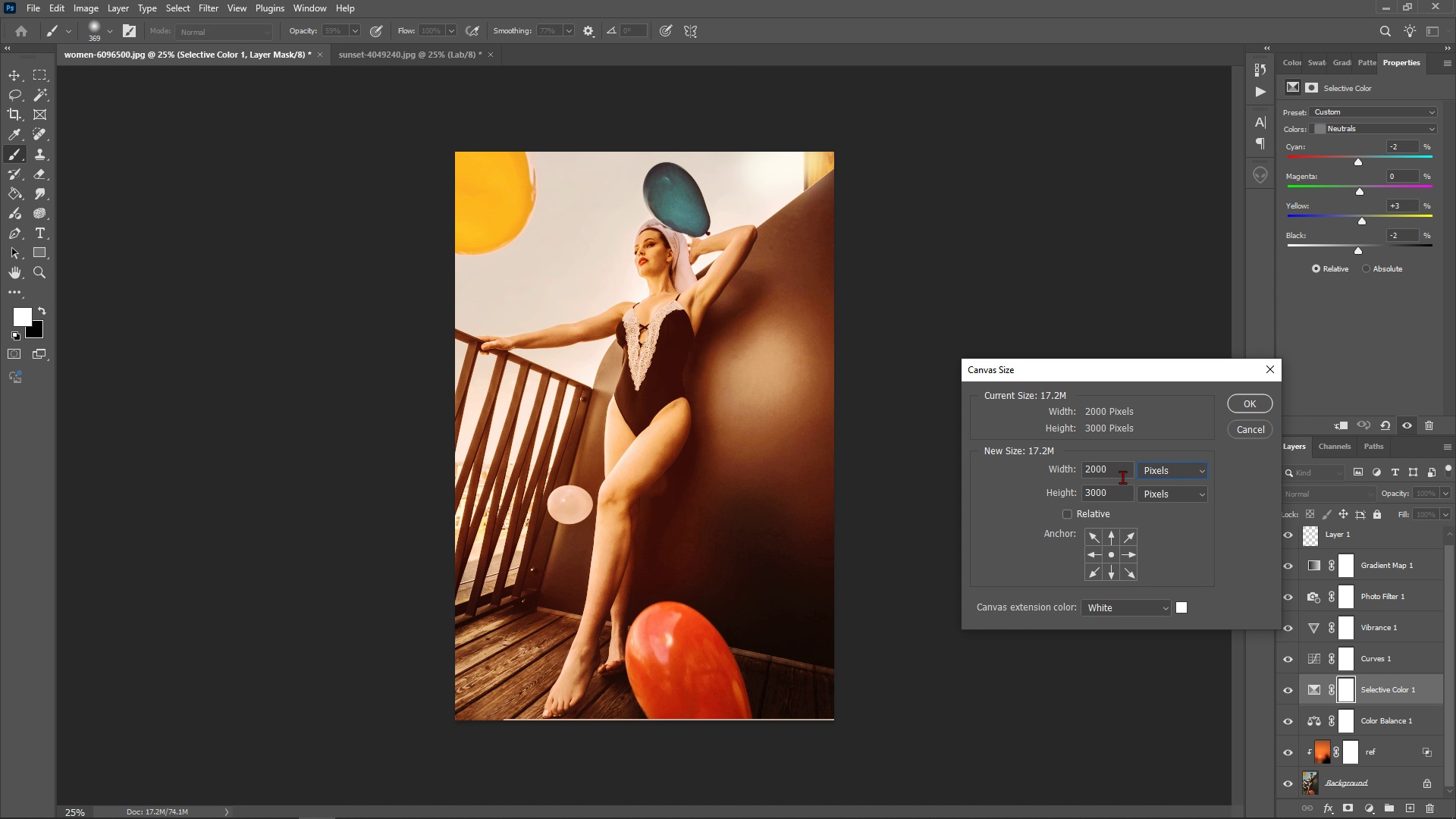 
double_click([1122, 471])
 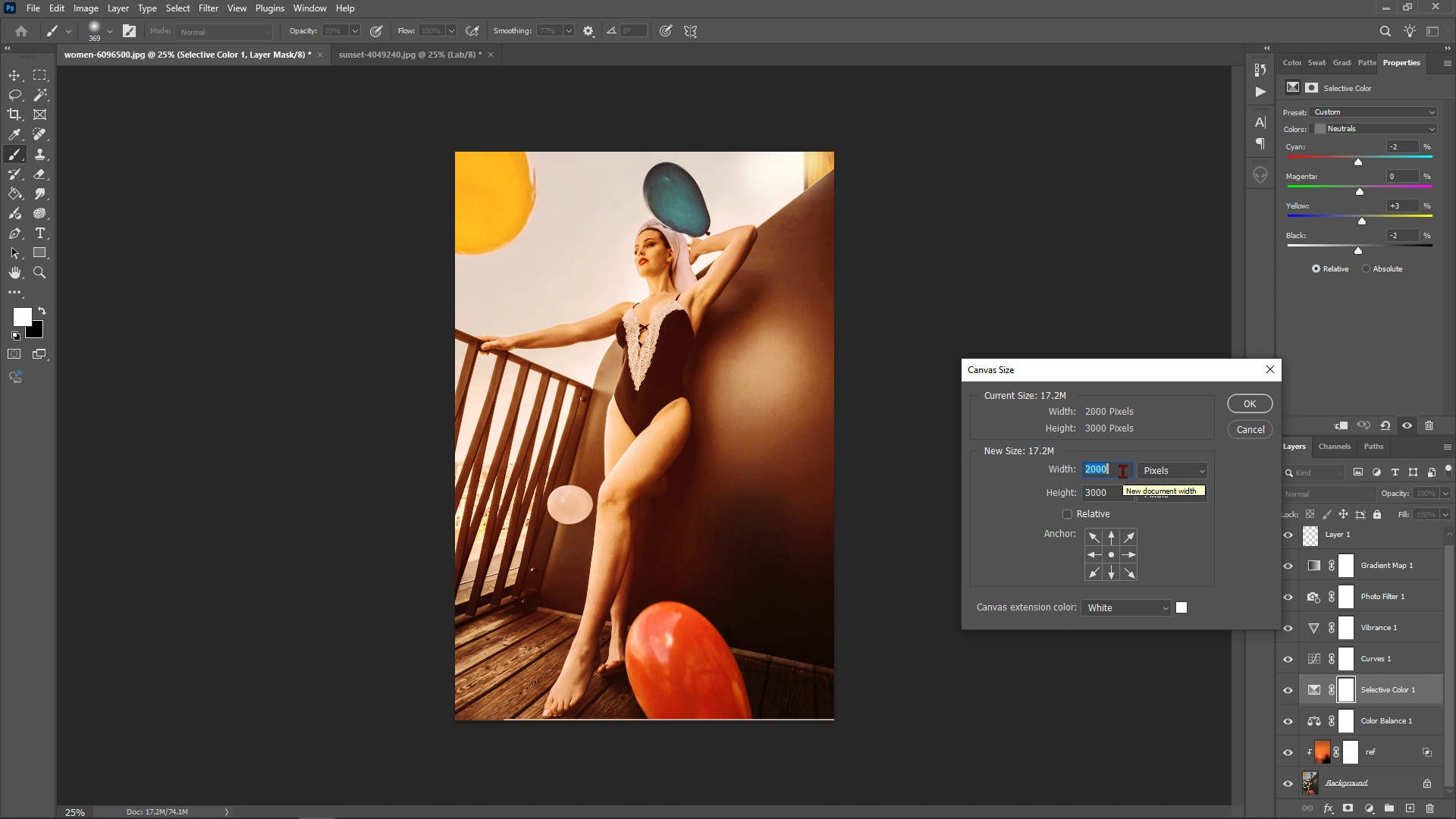 
type(1080)
key(Tab)
key(Tab)
type(1080)
 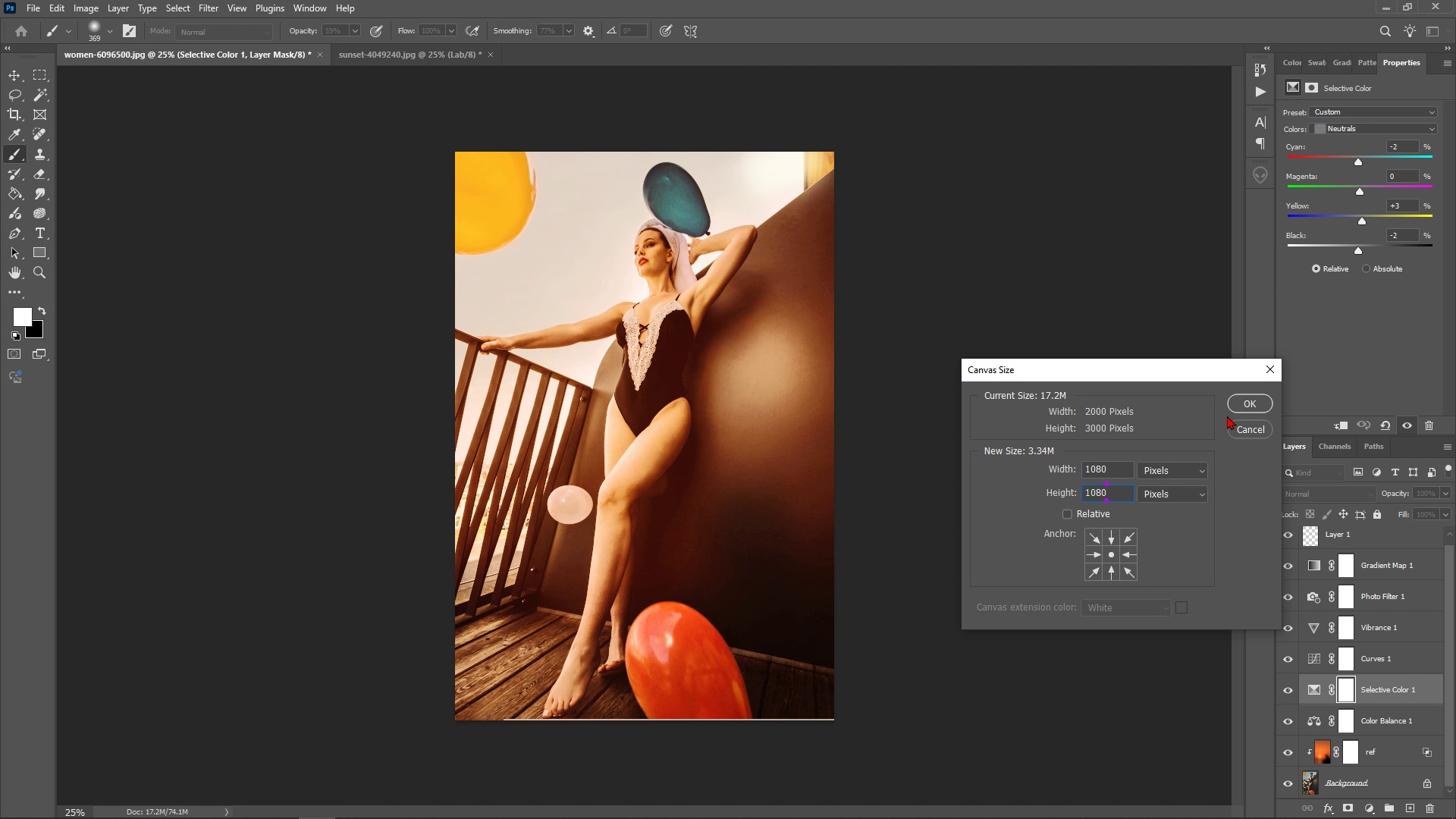 
left_click([1246, 410])
 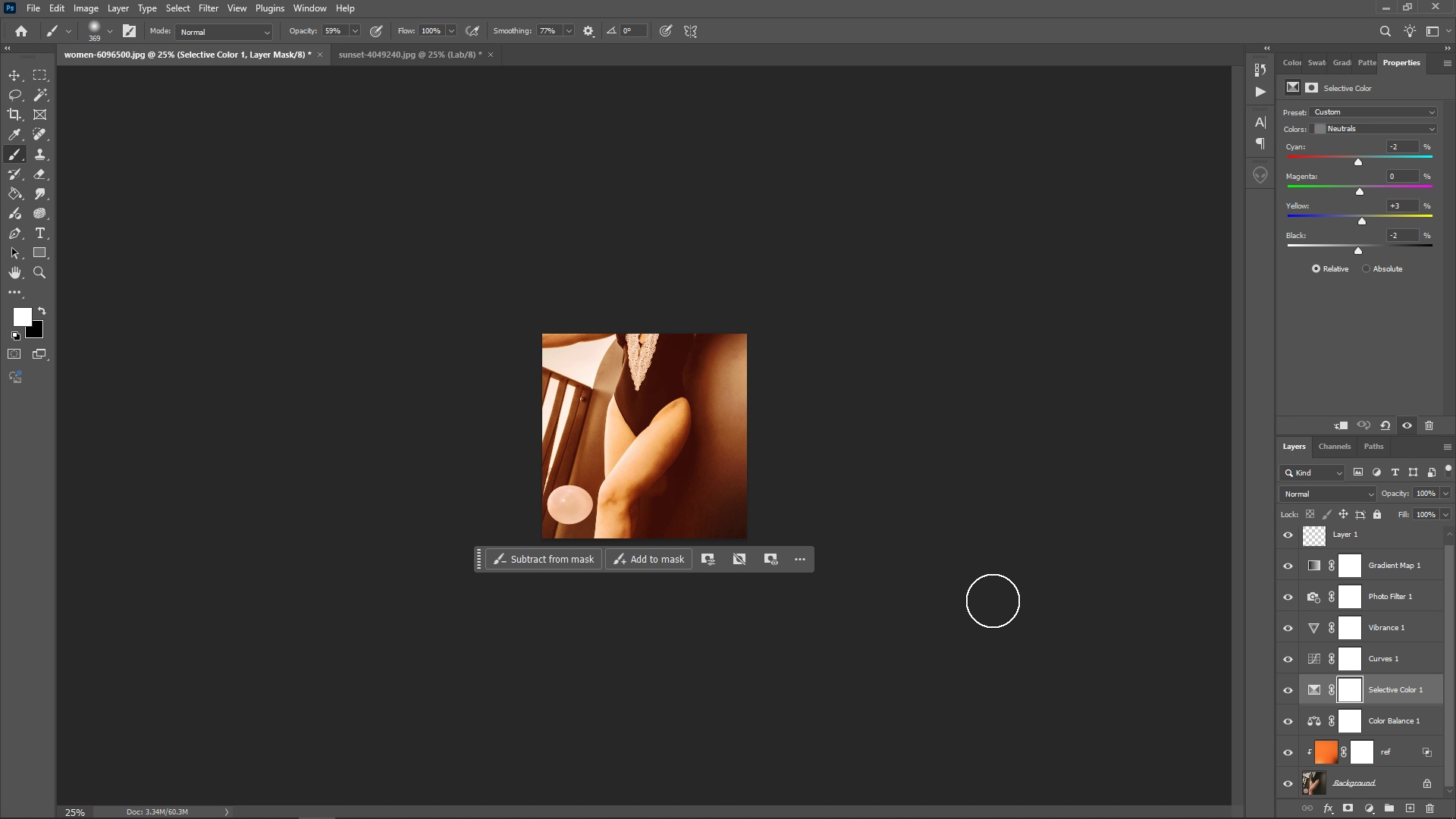 
scroll: coordinate [1439, 730], scroll_direction: down, amount: 4.0
 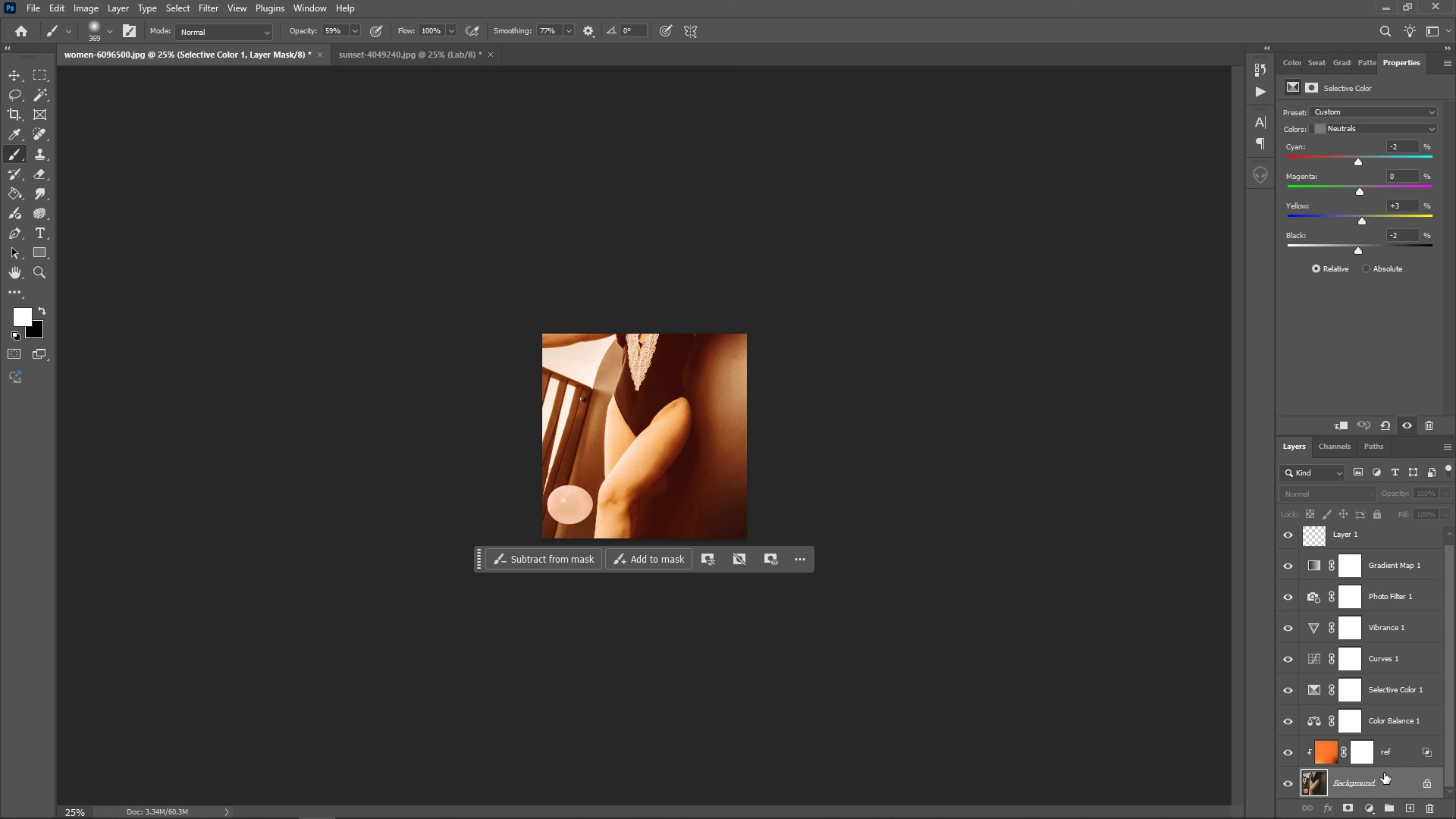 
left_click([1384, 773])
 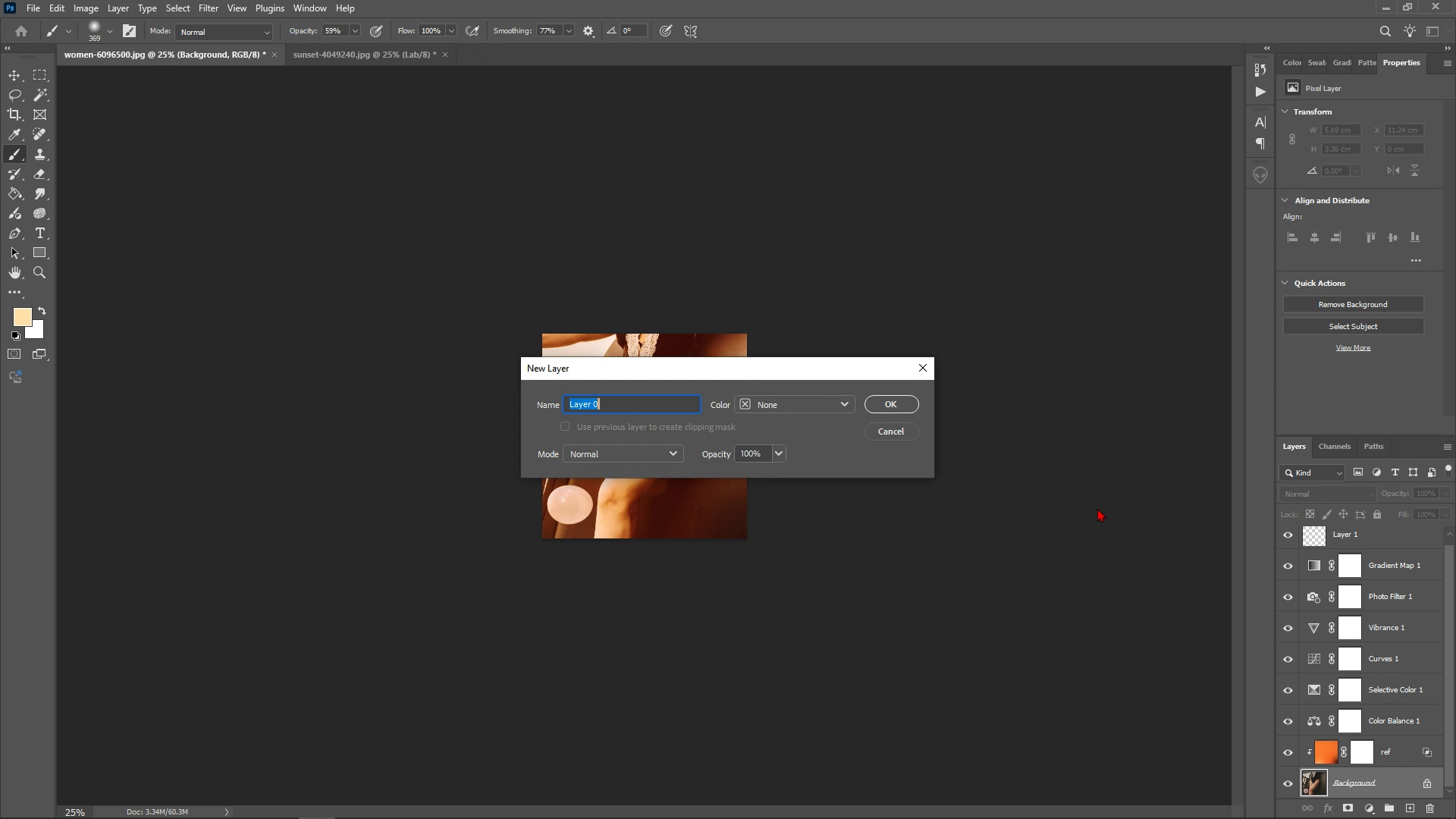 
left_click([890, 403])
 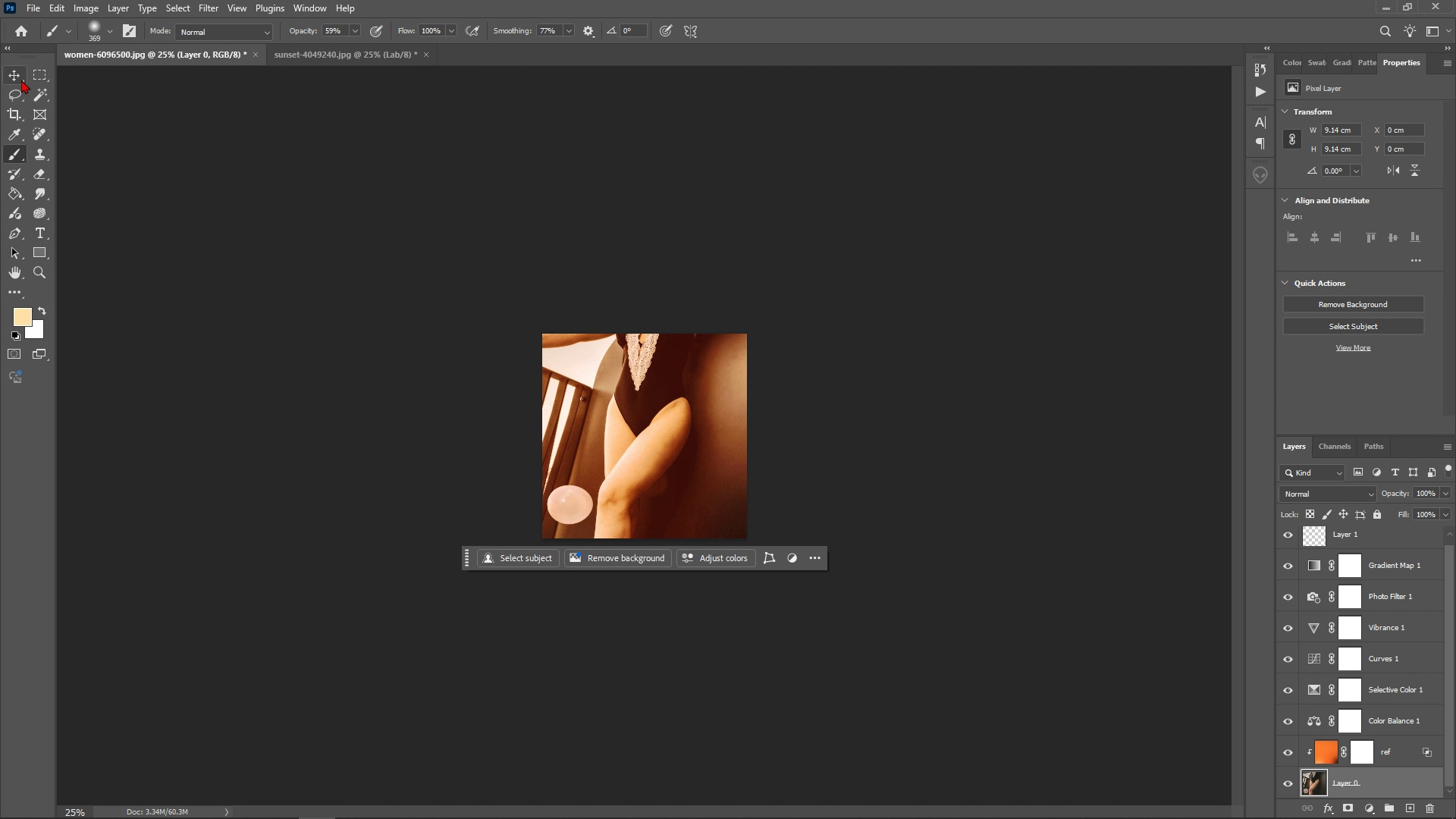 
left_click([21, 74])
 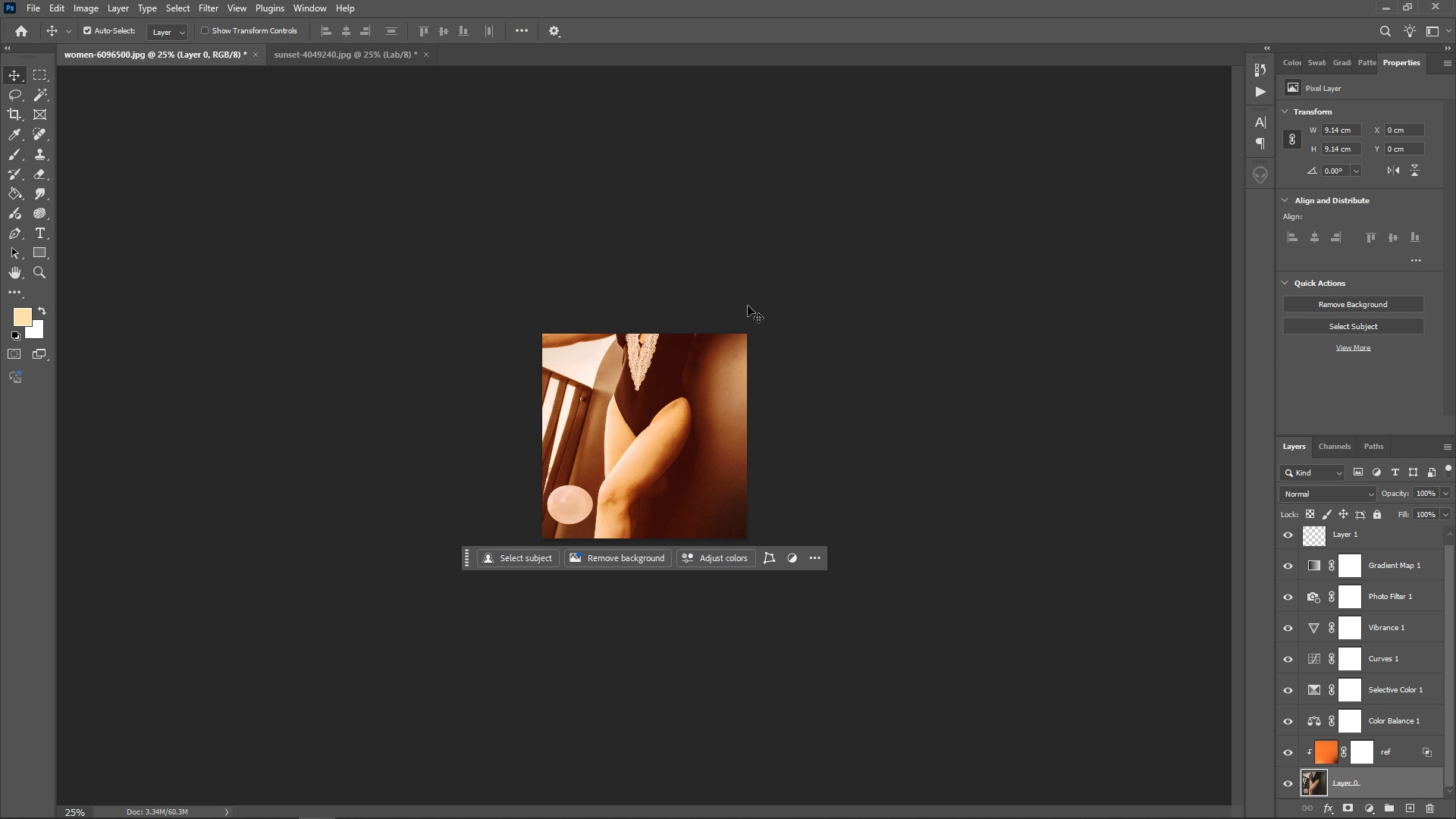 
key(Control+T)
 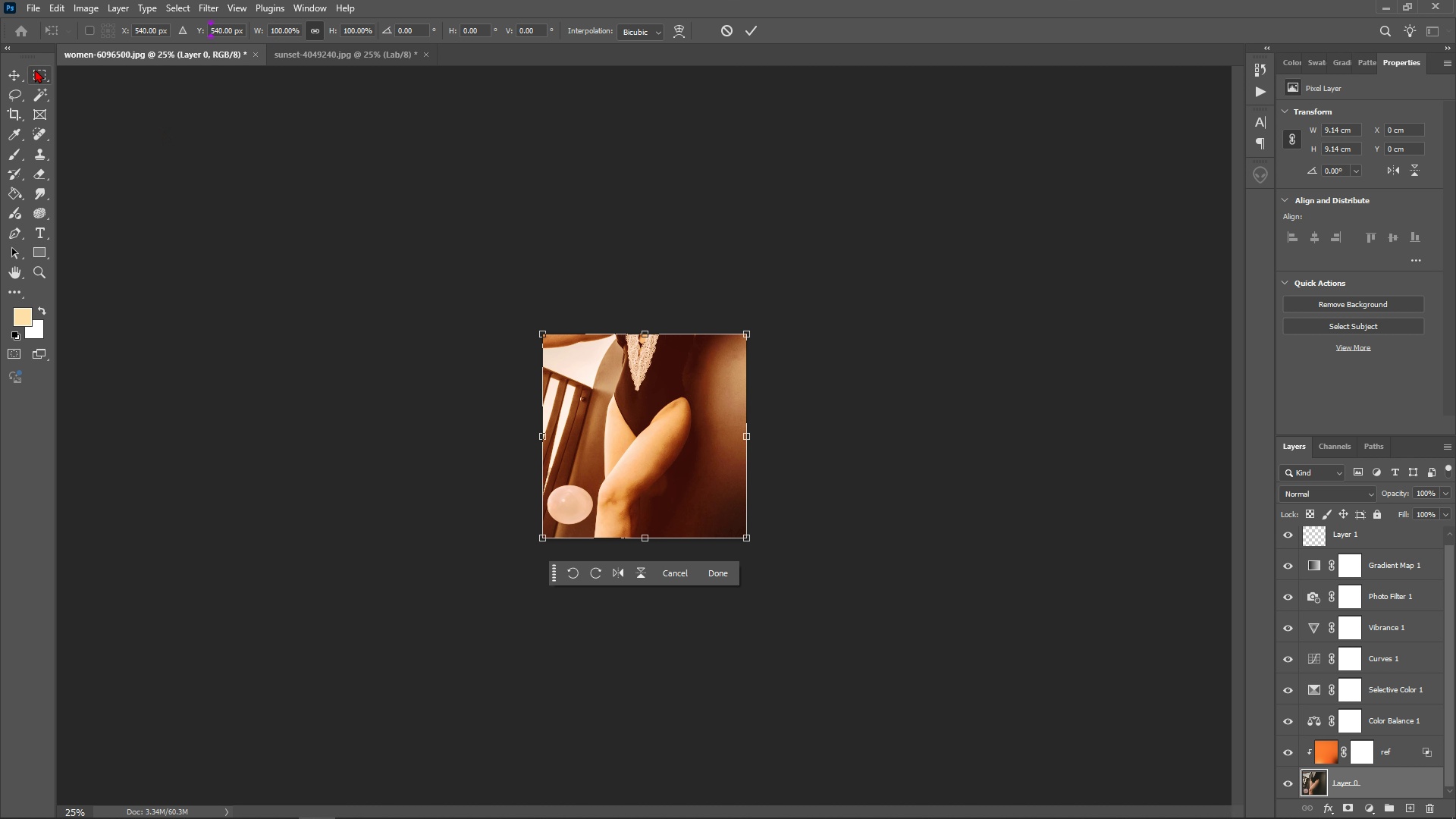 
left_click([19, 78])
 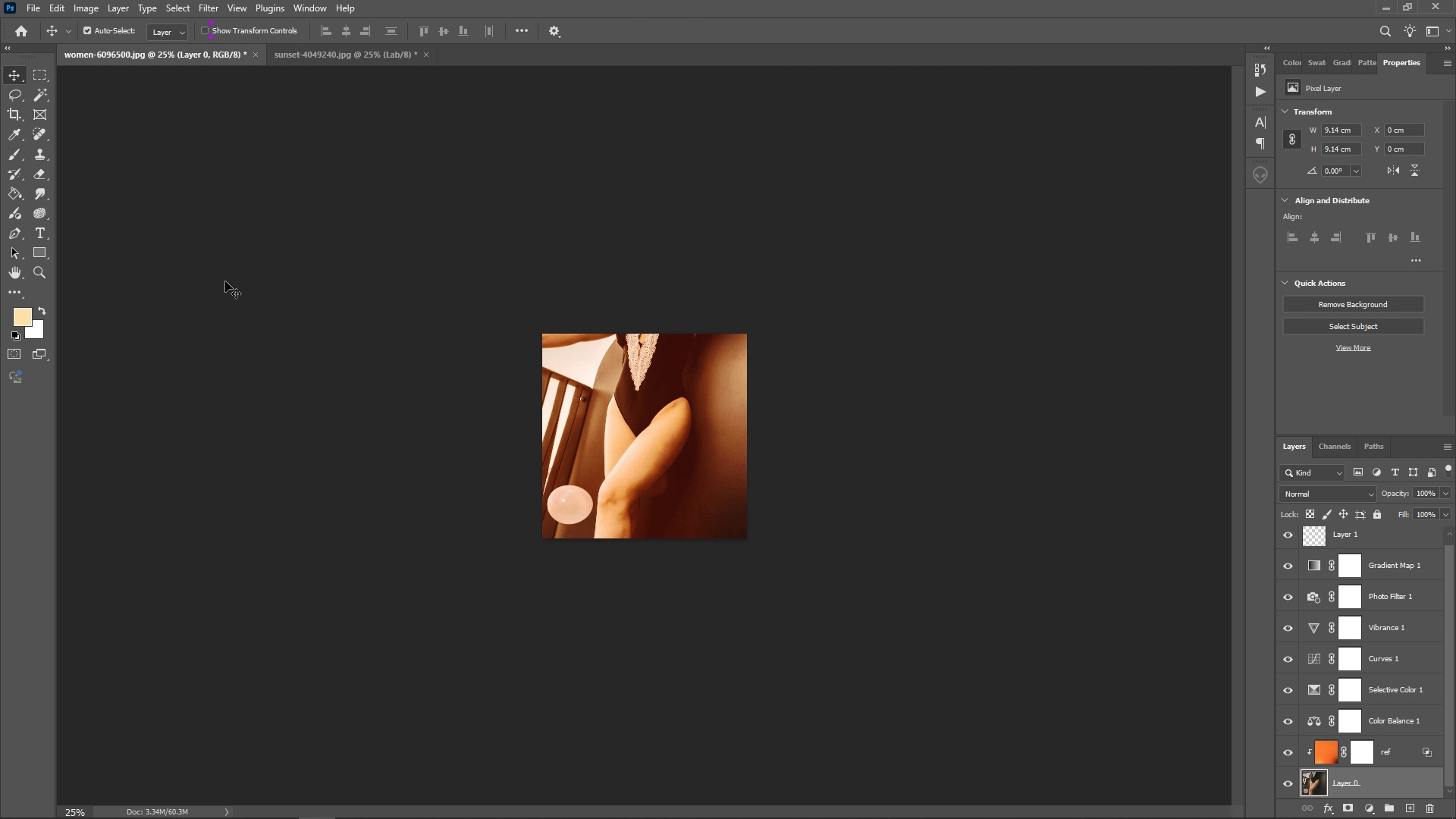 
double_click([225, 281])
 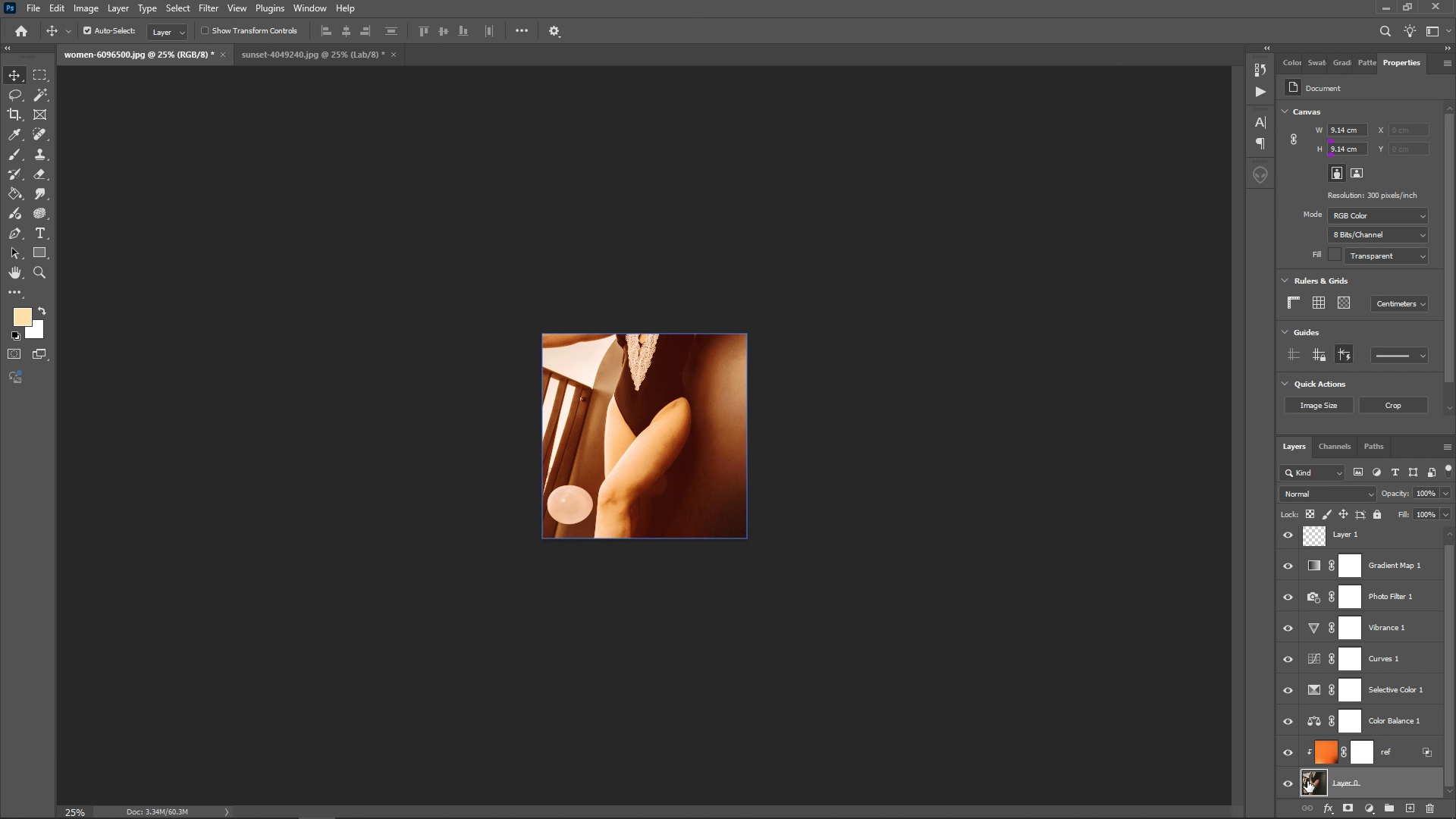 
double_click([1307, 781])
 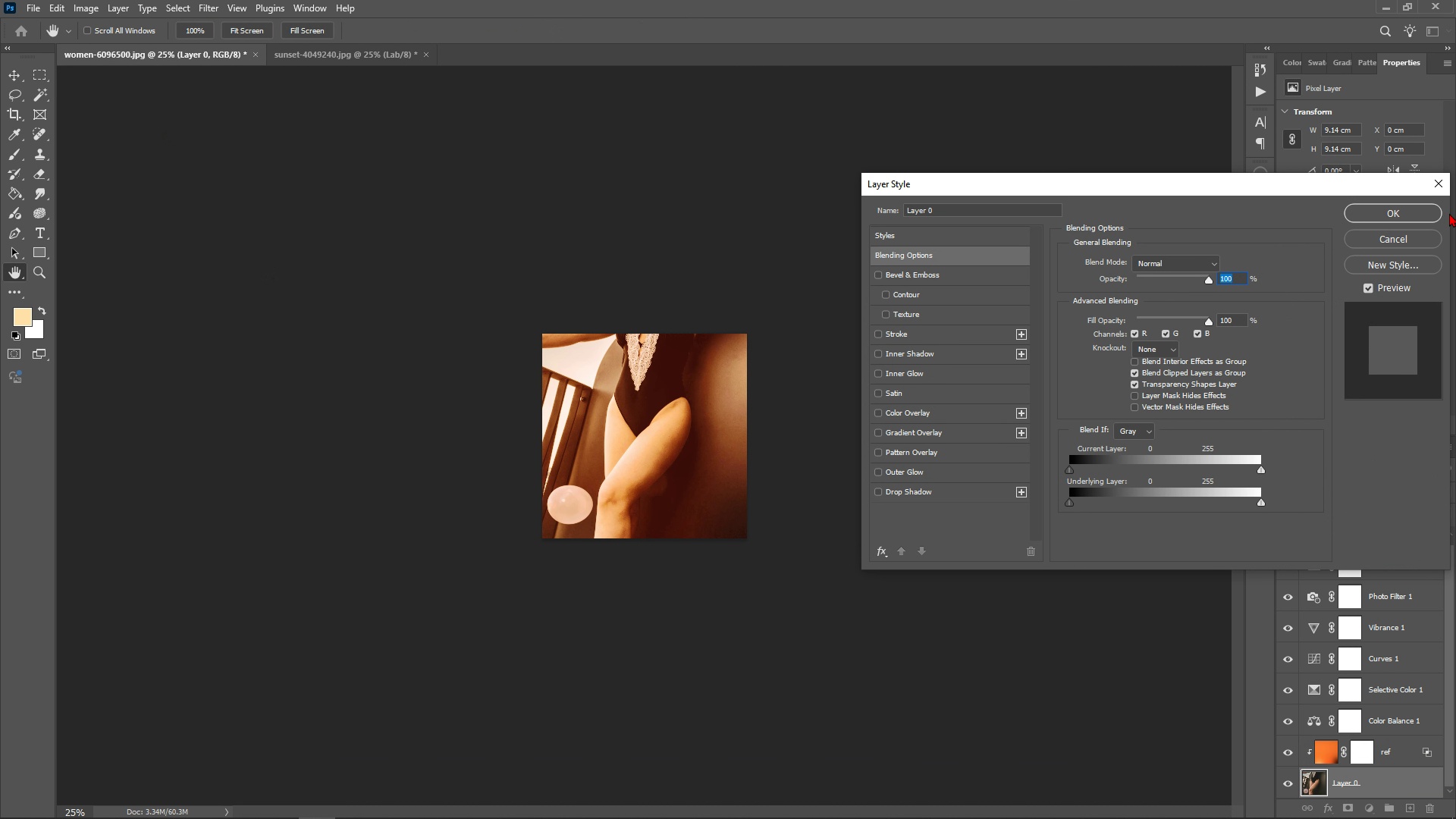 
left_click([1381, 233])
 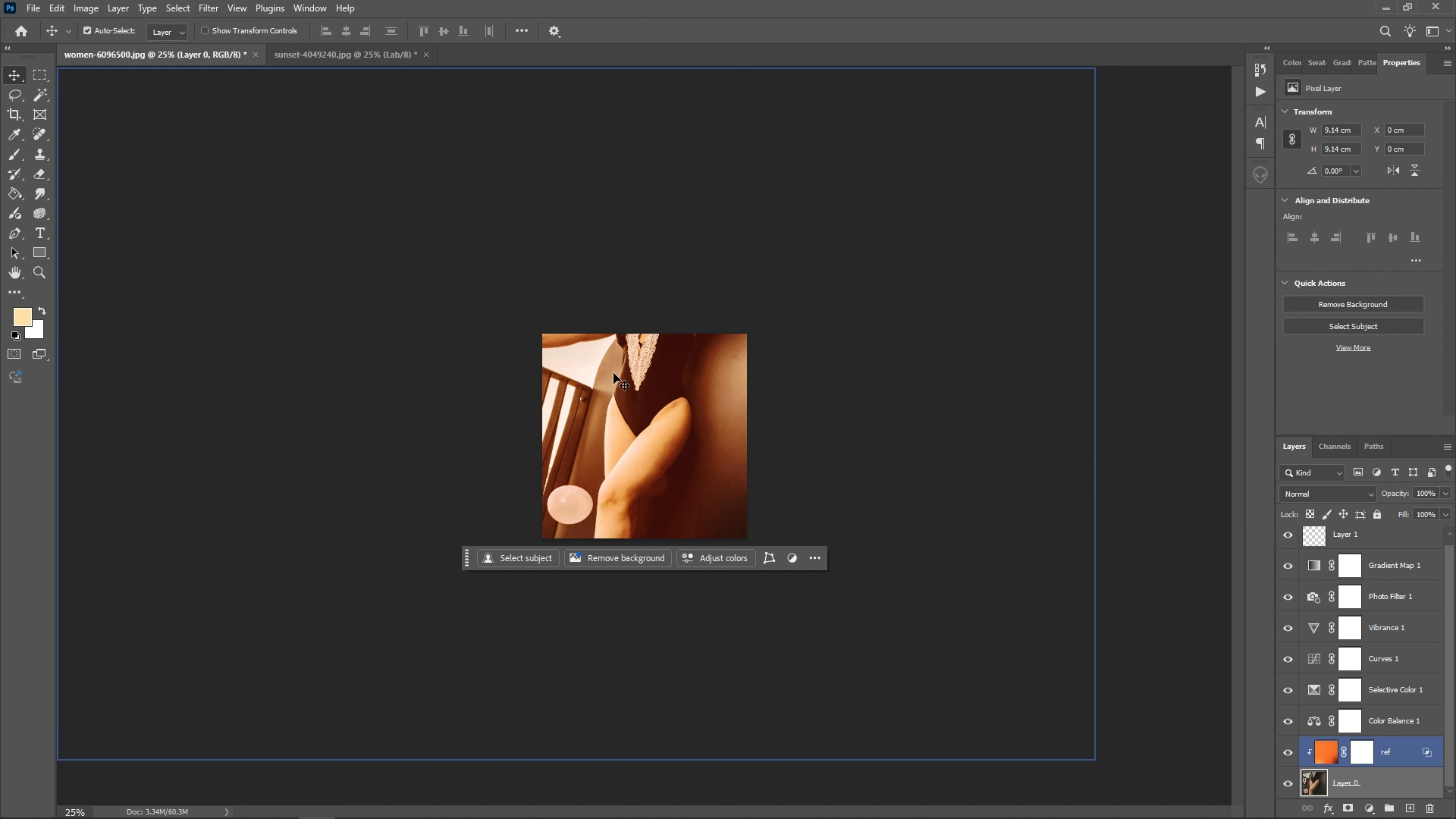 
key(V)
 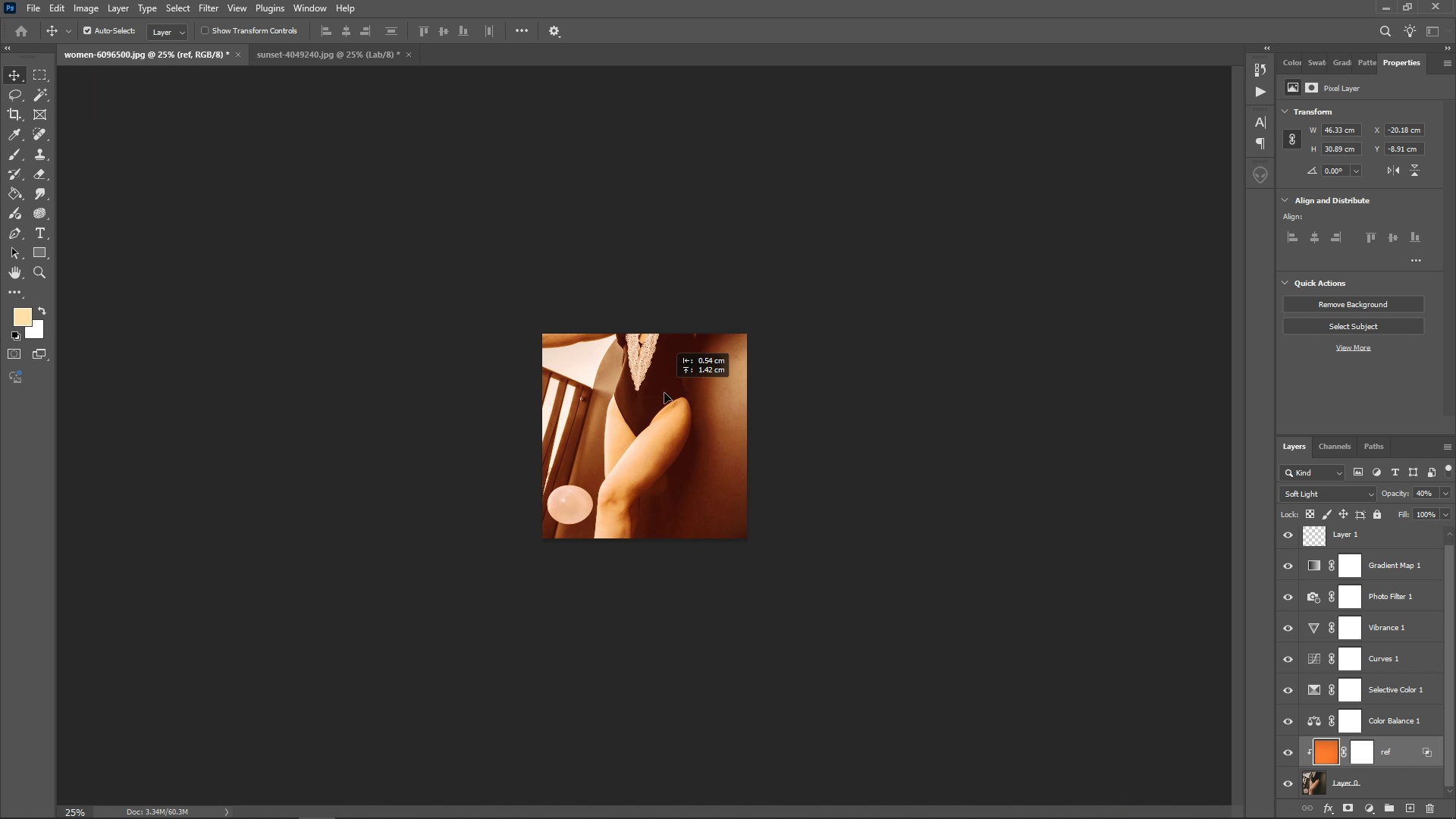 
wait(6.53)
 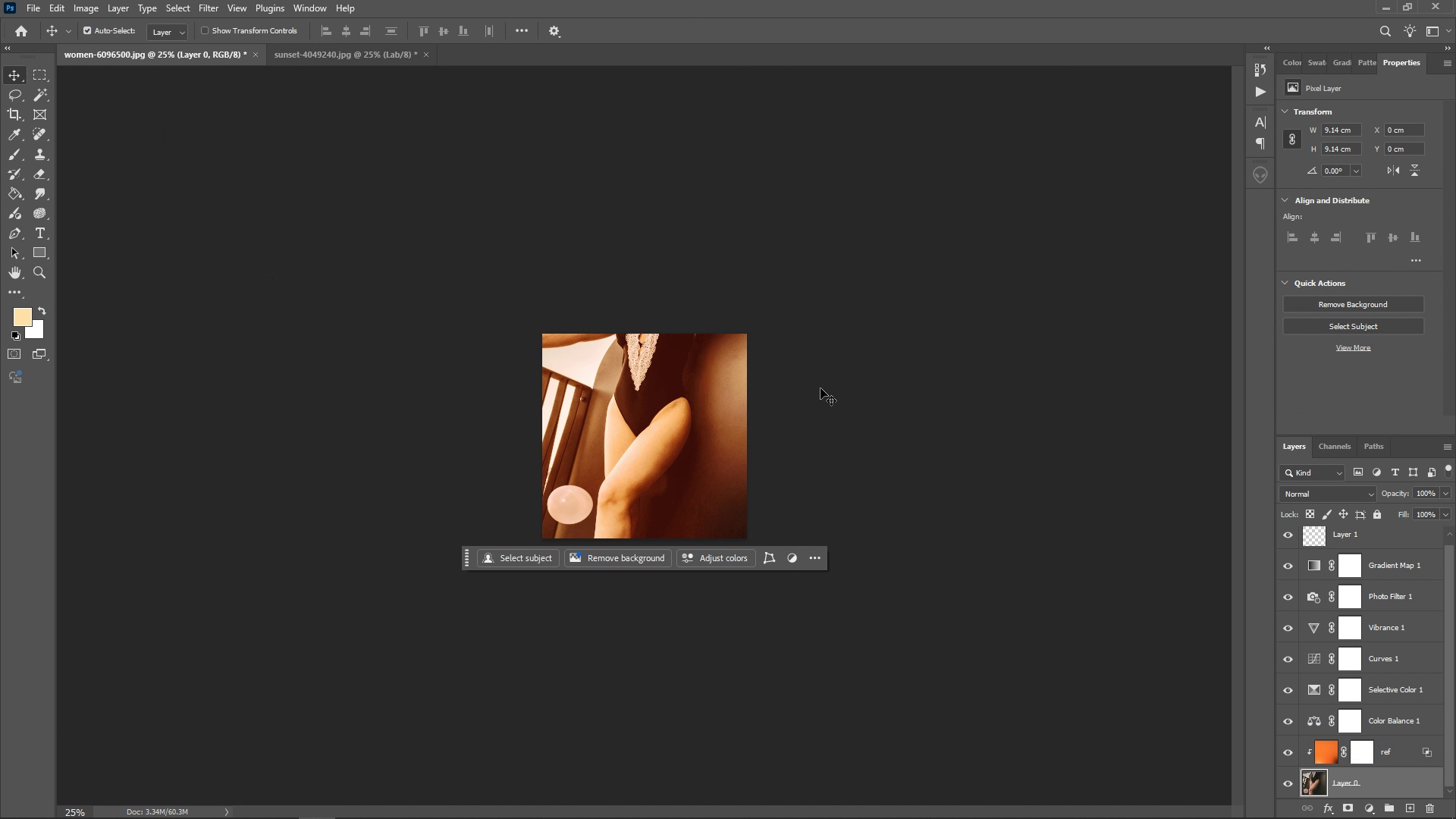 
key(Control+Z)
 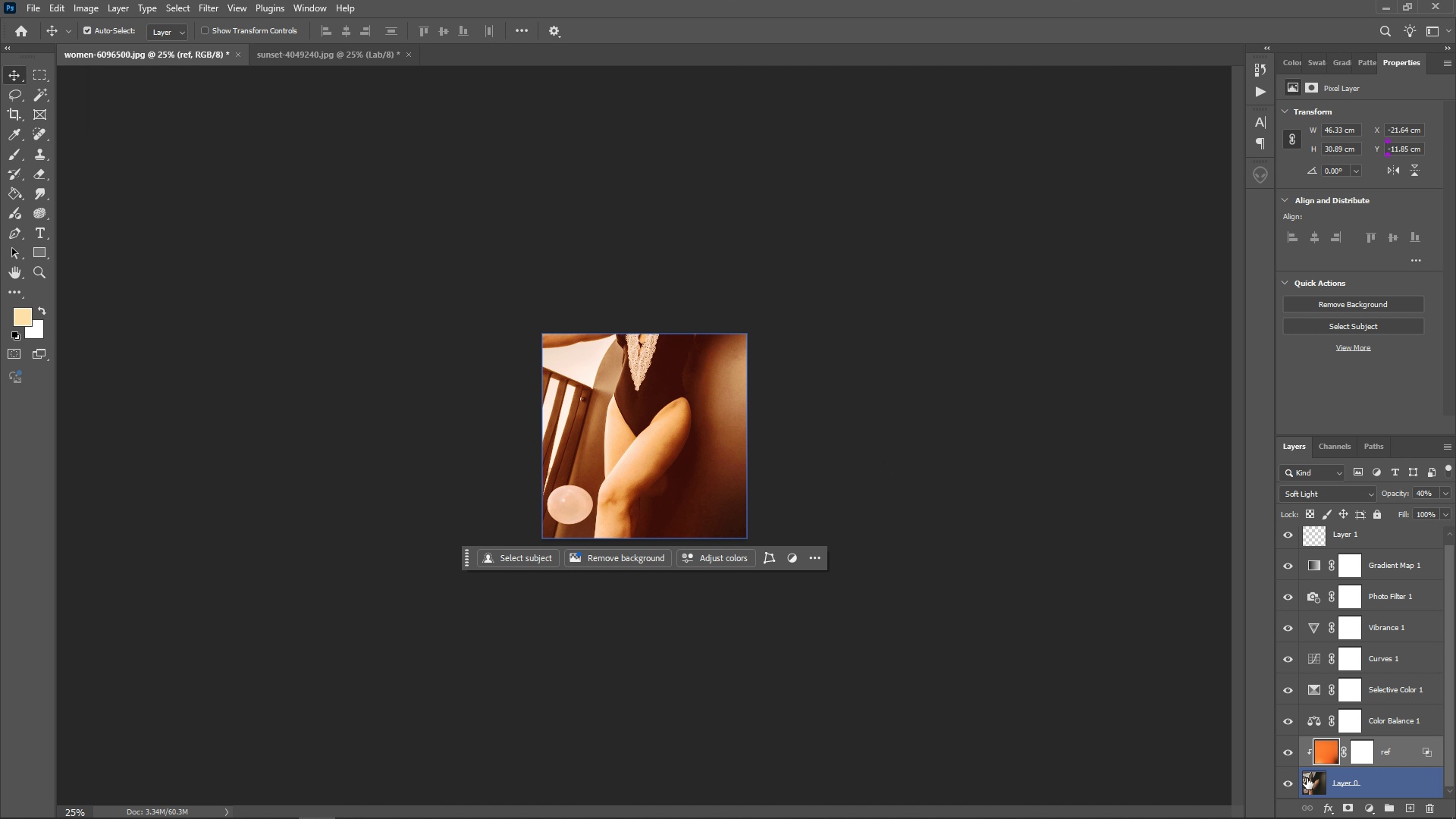 
left_click([1313, 788])
 